 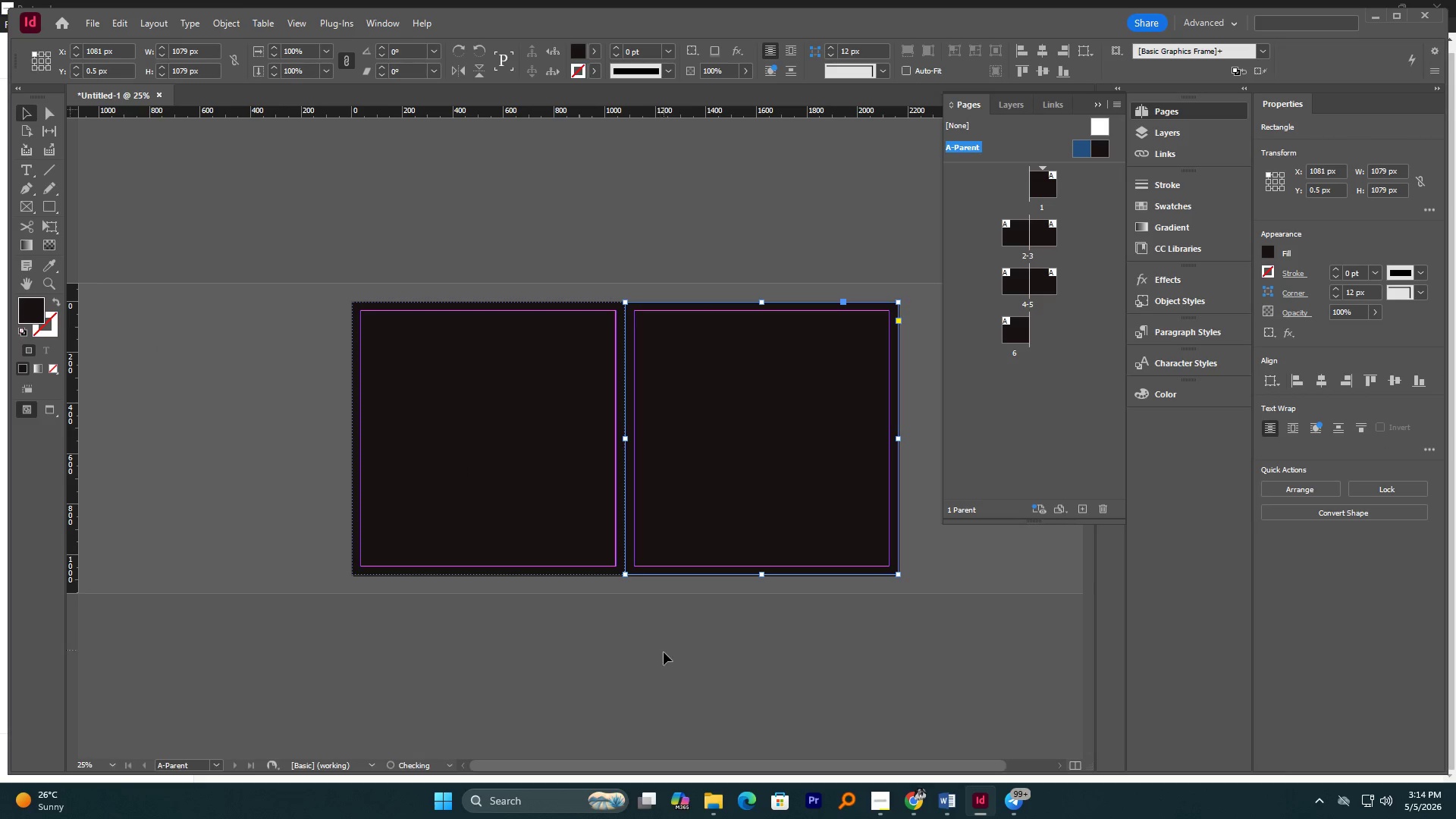 
left_click([664, 652])
 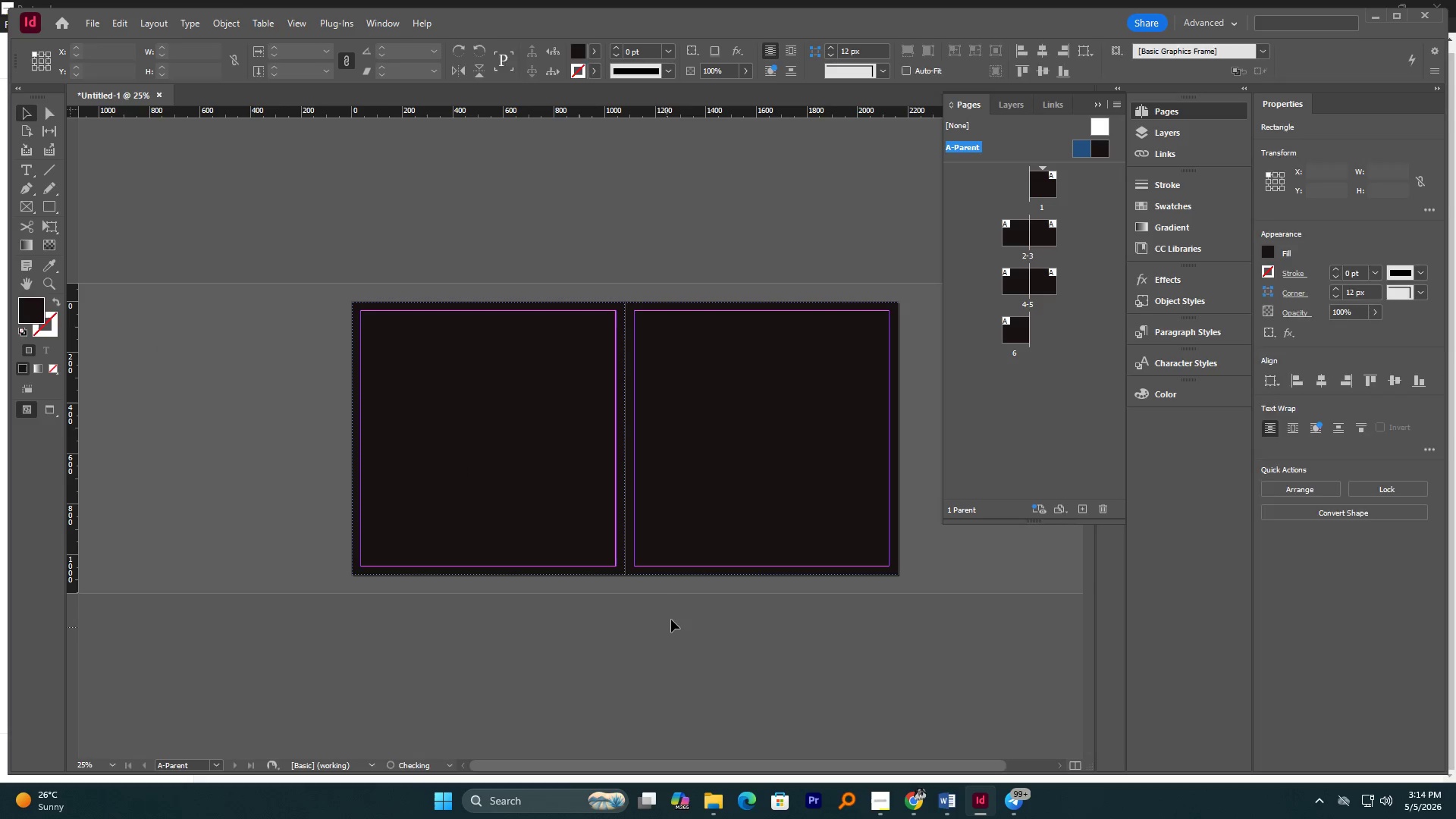 
hold_key(key=AltLeft, duration=0.59)
 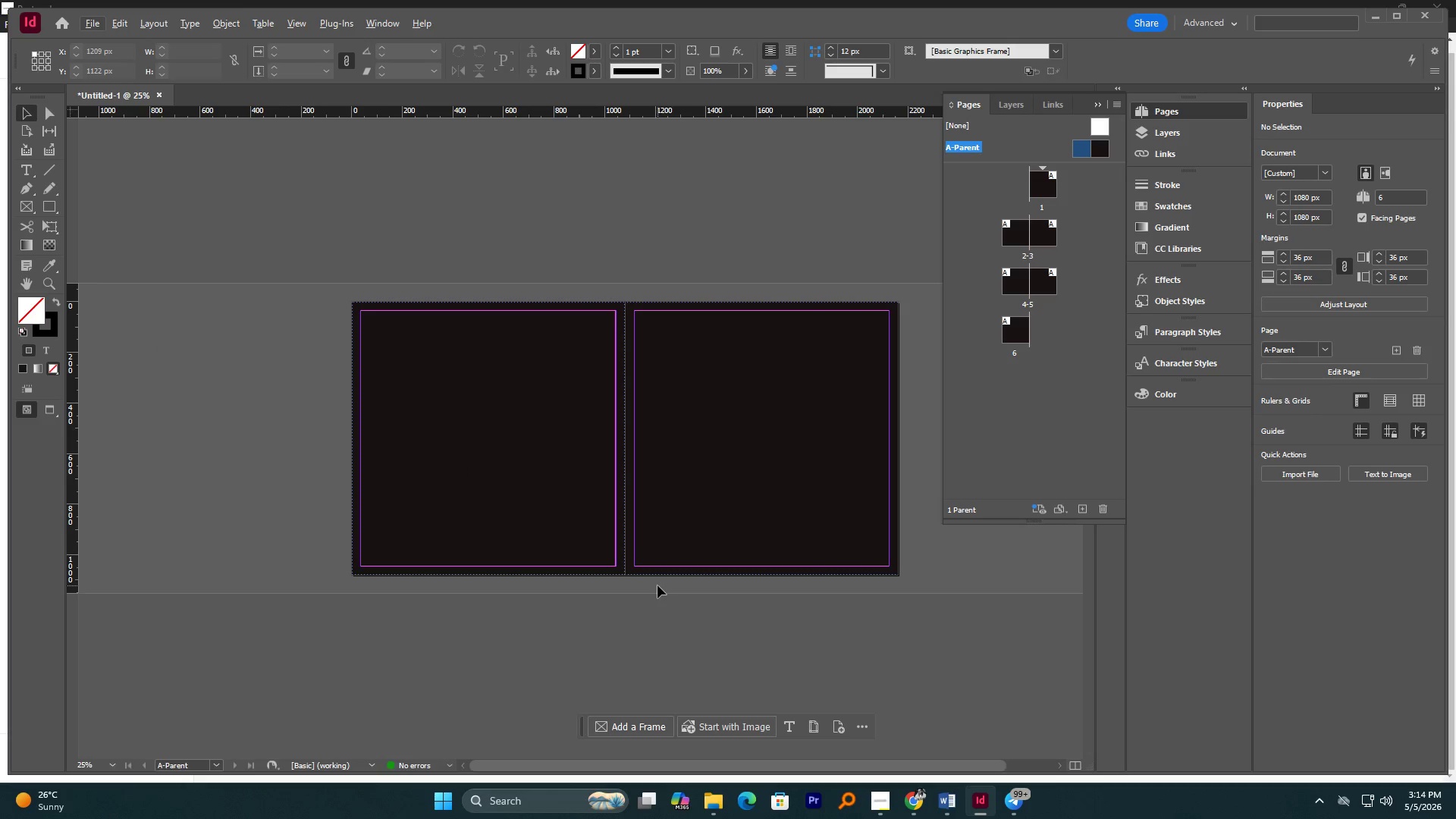 
hold_key(key=ControlLeft, duration=0.84)
 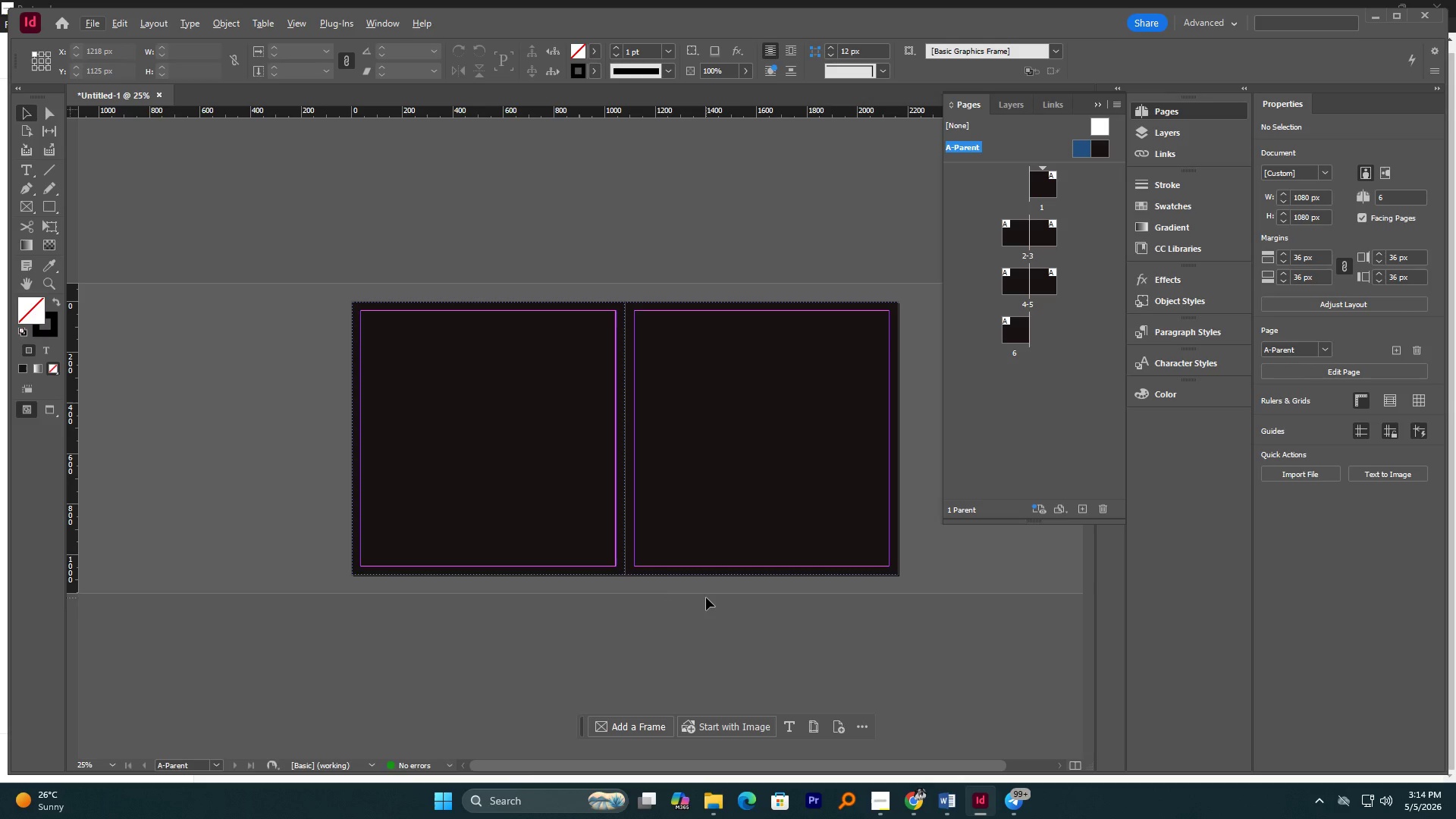 
wait(13.79)
 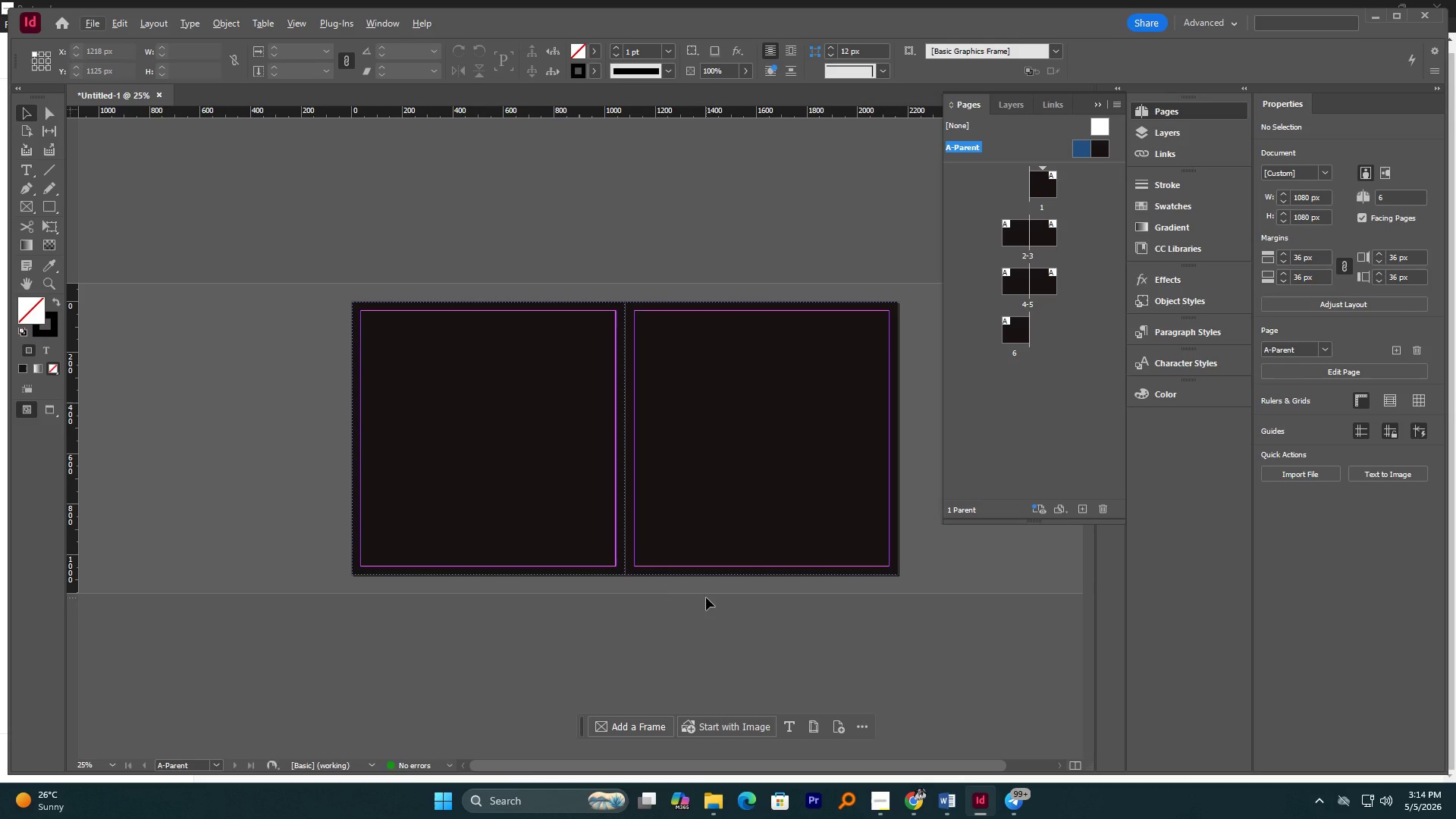 
mouse_move([701, 773])
 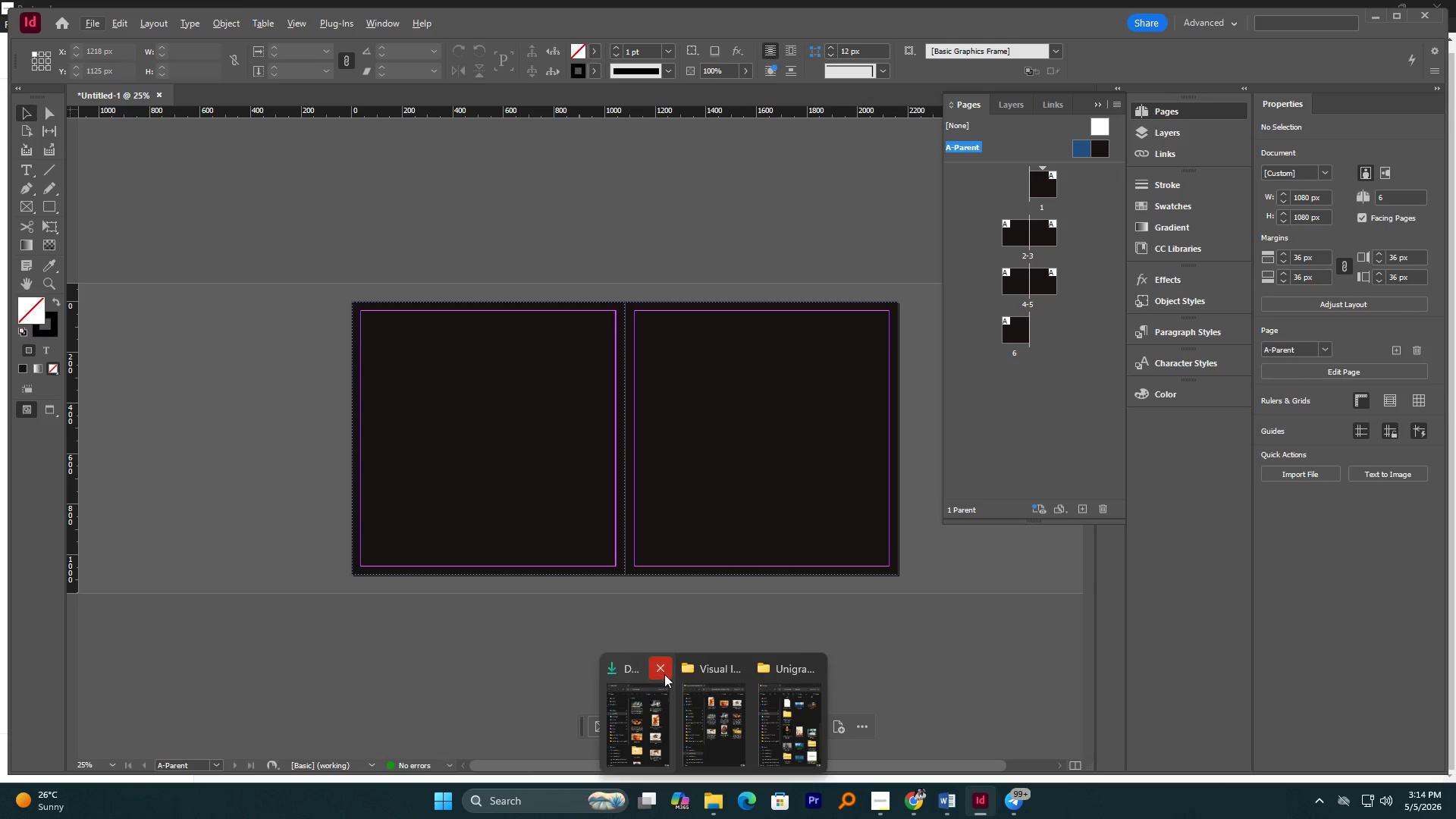 
left_click([664, 674])
 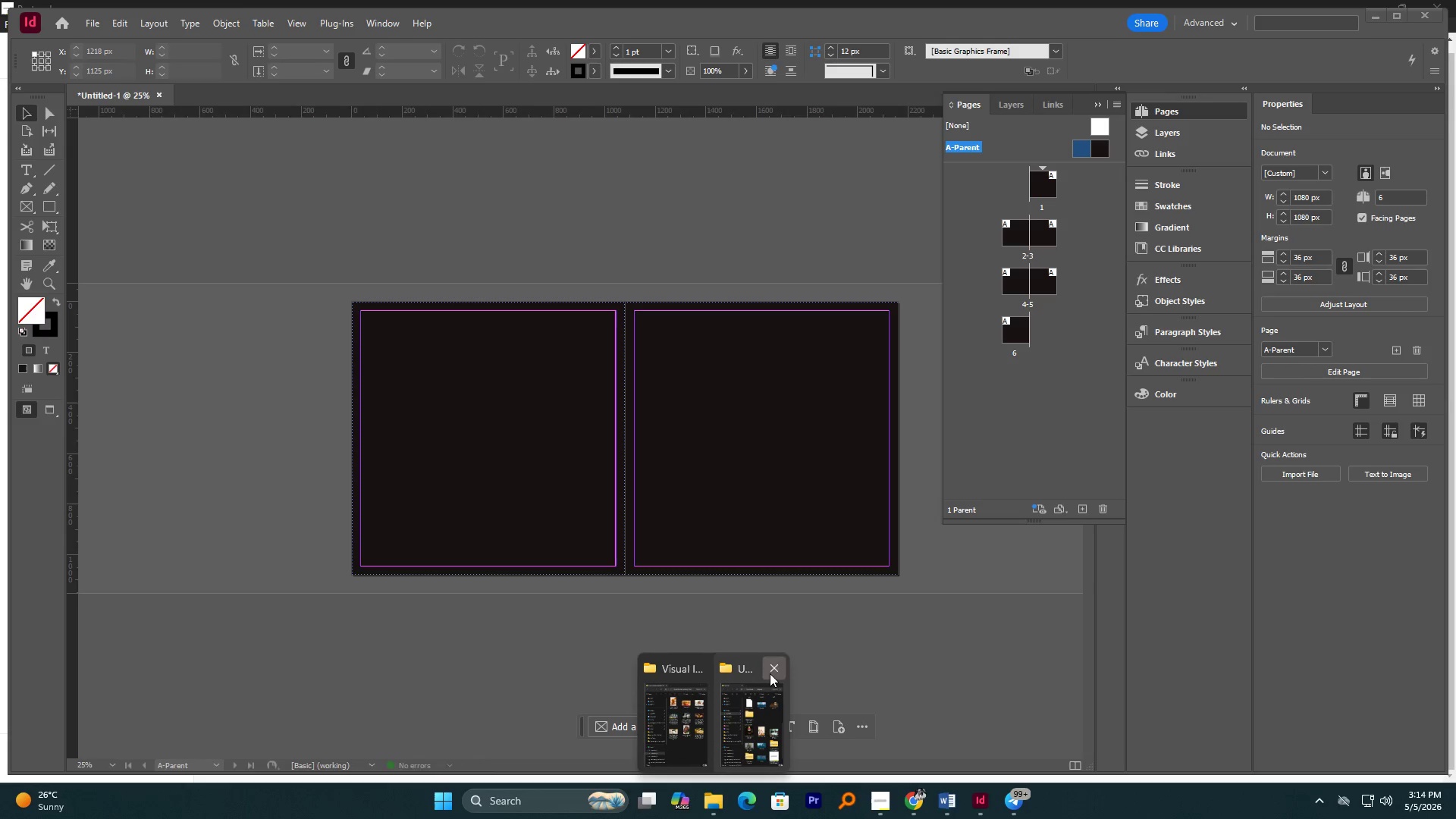 
left_click([777, 668])
 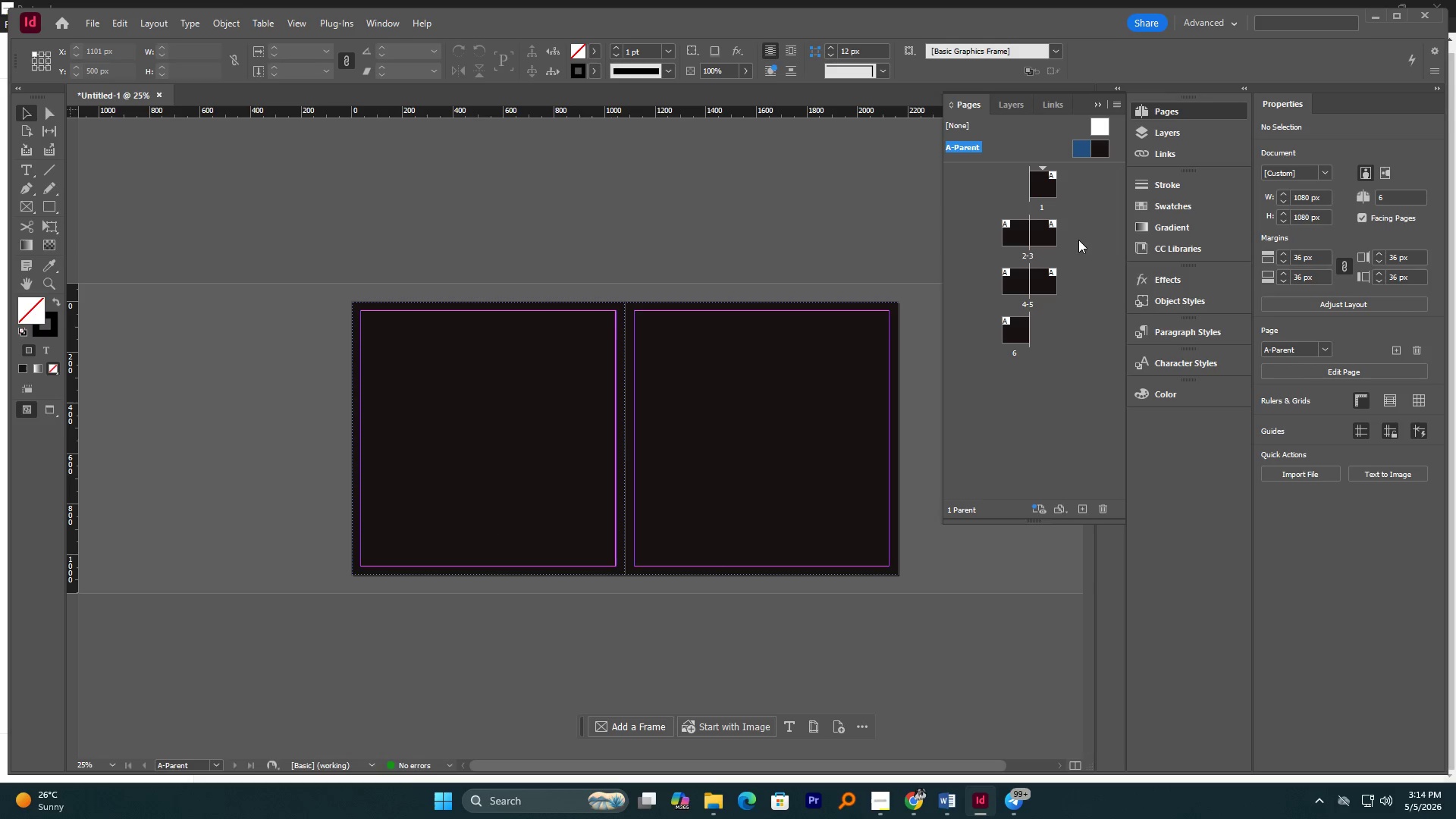 
double_click([1047, 187])
 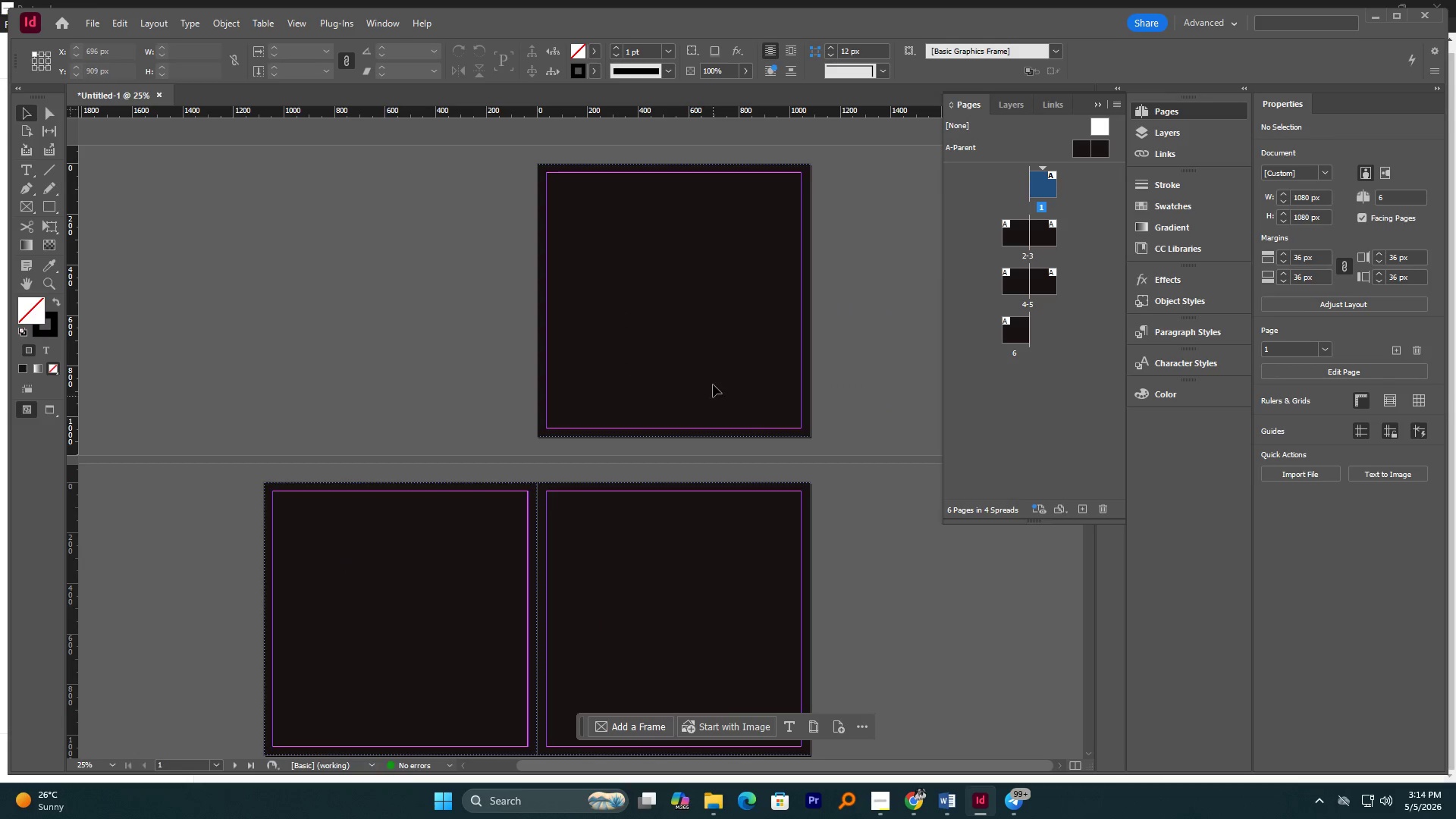 
hold_key(key=AltLeft, duration=0.47)
 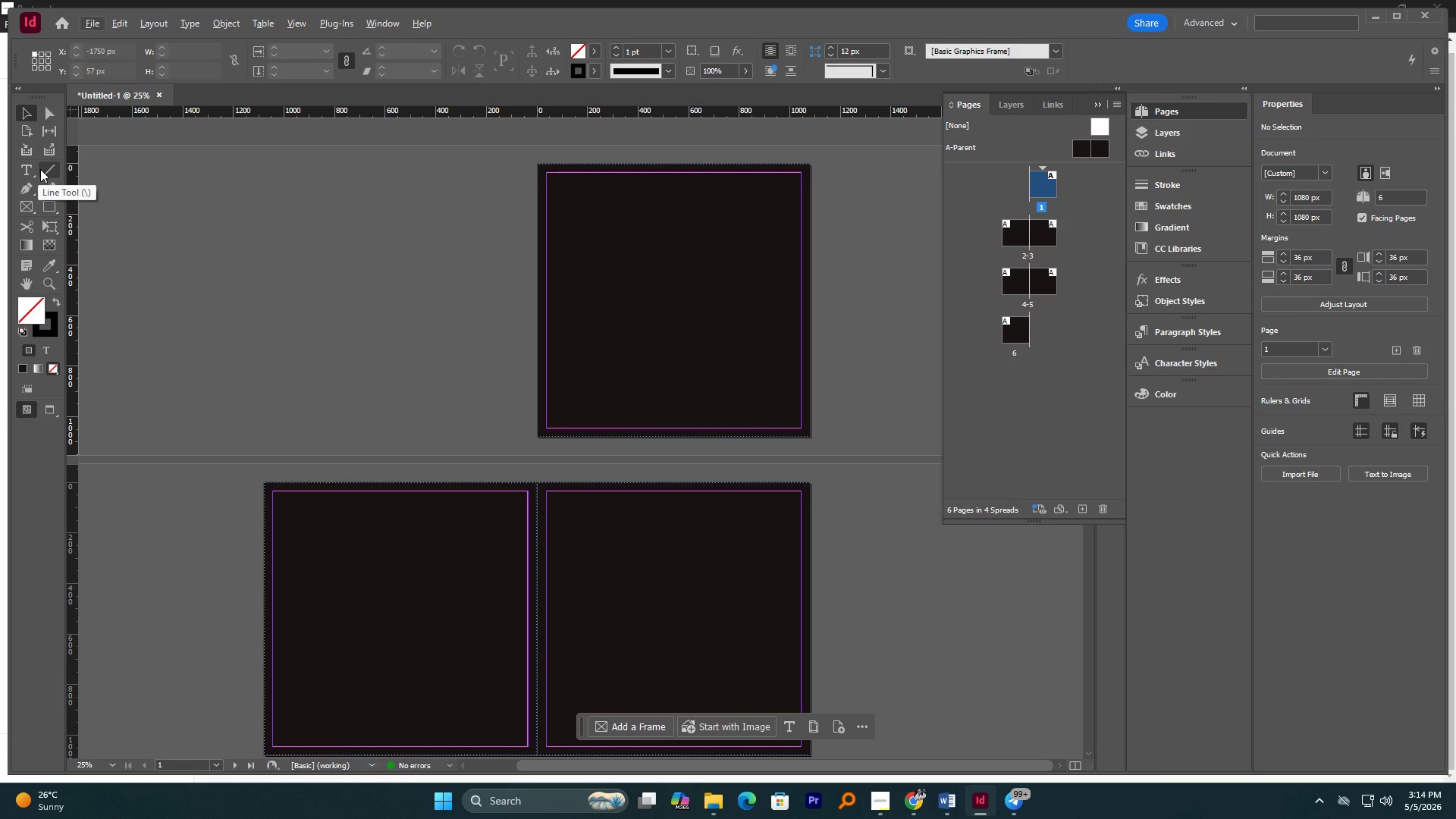 
hold_key(key=AltLeft, duration=1.31)
 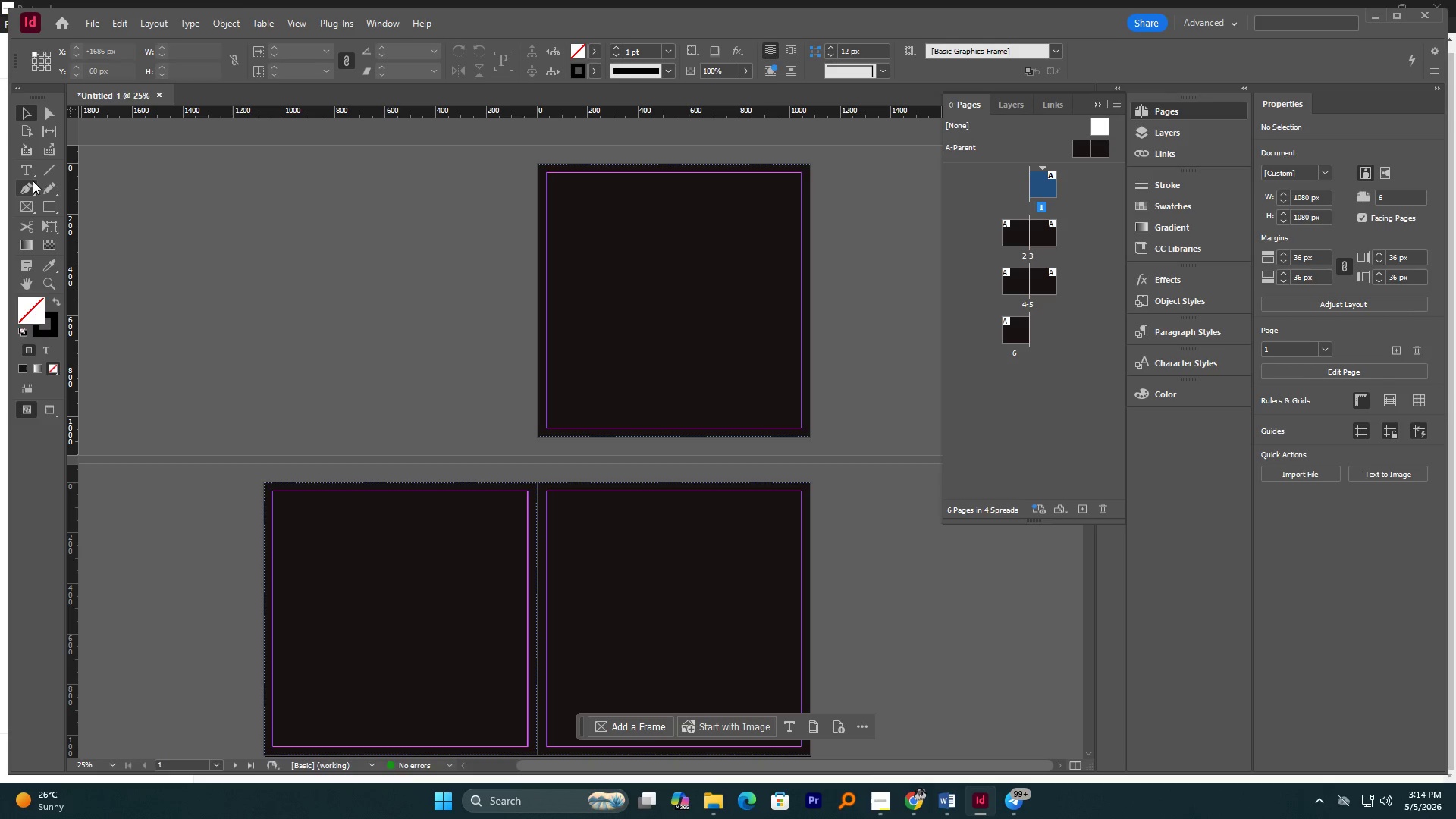 
left_click([29, 170])
 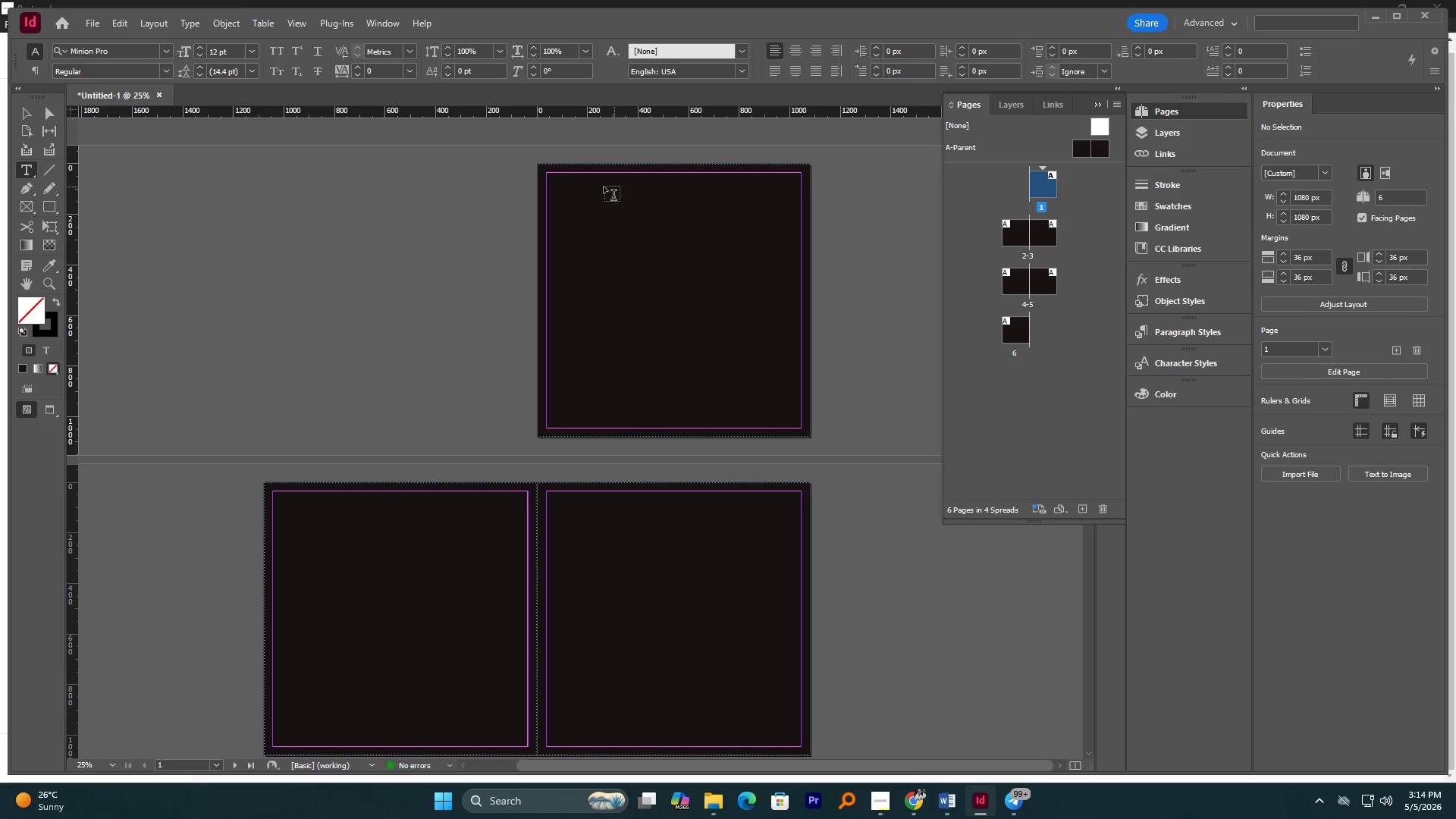 
hold_key(key=AltLeft, duration=1.69)
scroll: coordinate [623, 180], scroll_direction: up, amount: 2.0
 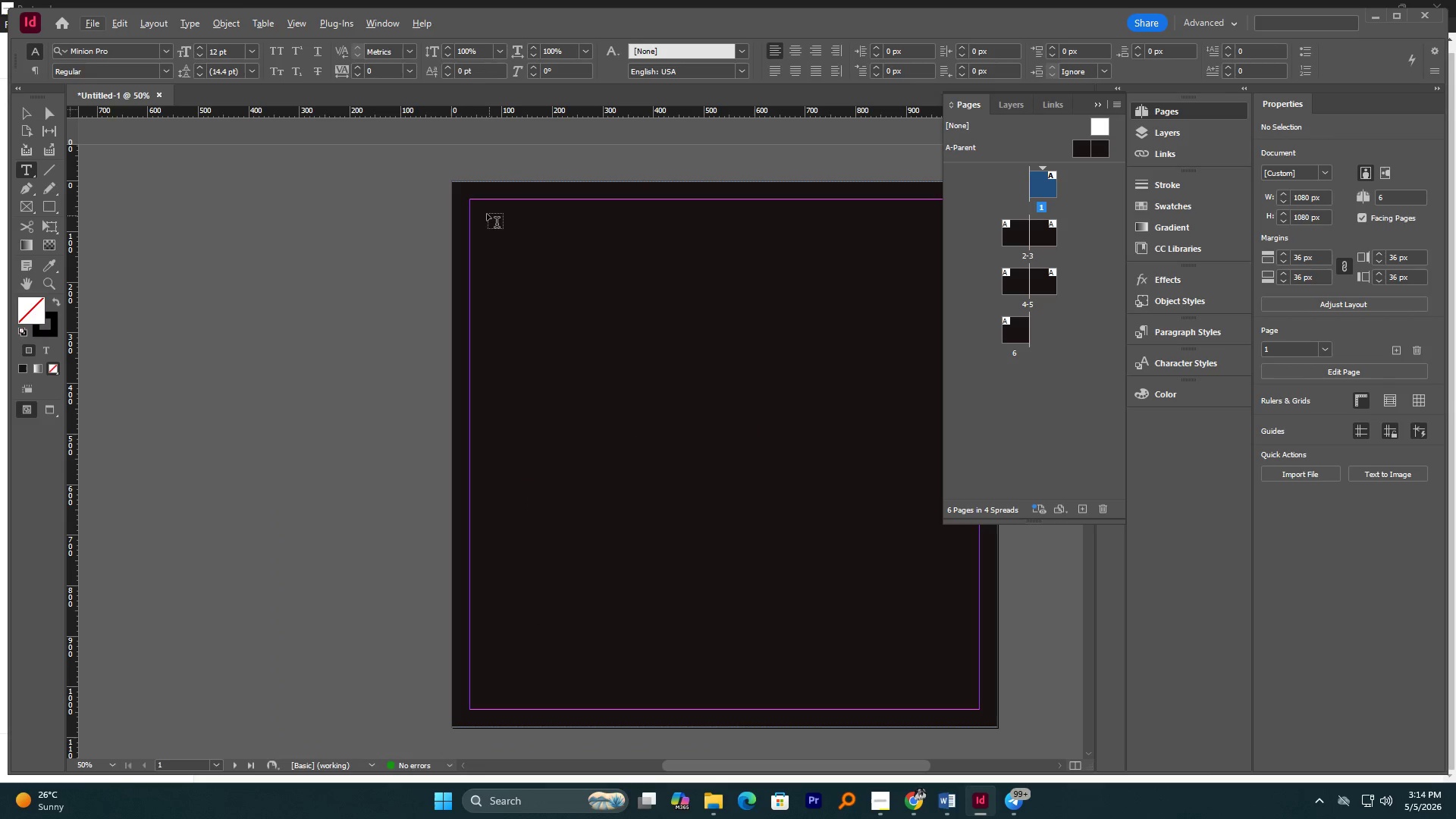 
left_click_drag(start_coordinate=[484, 212], to_coordinate=[664, 253])
 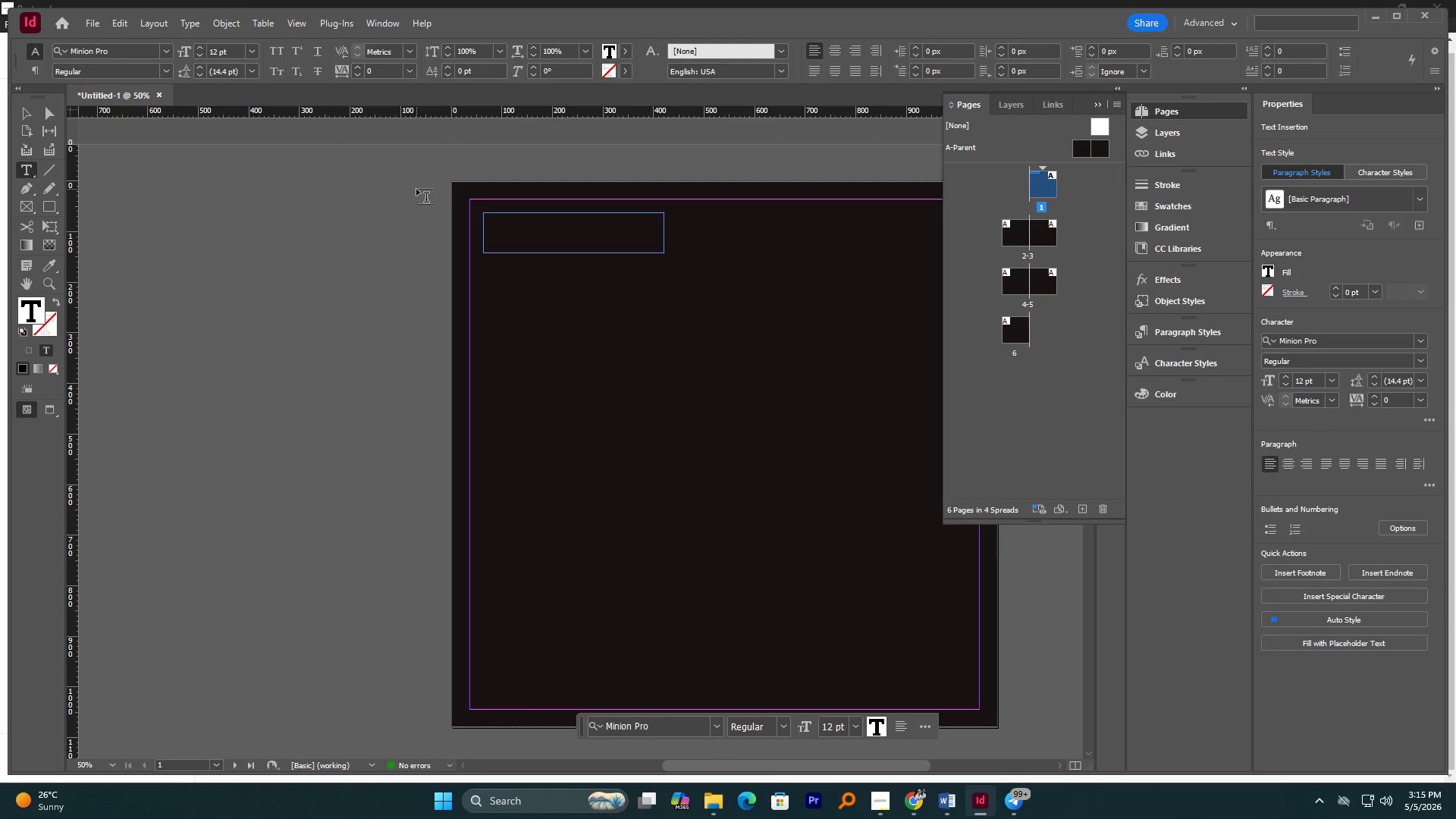 
type(AMBER &ASH)
 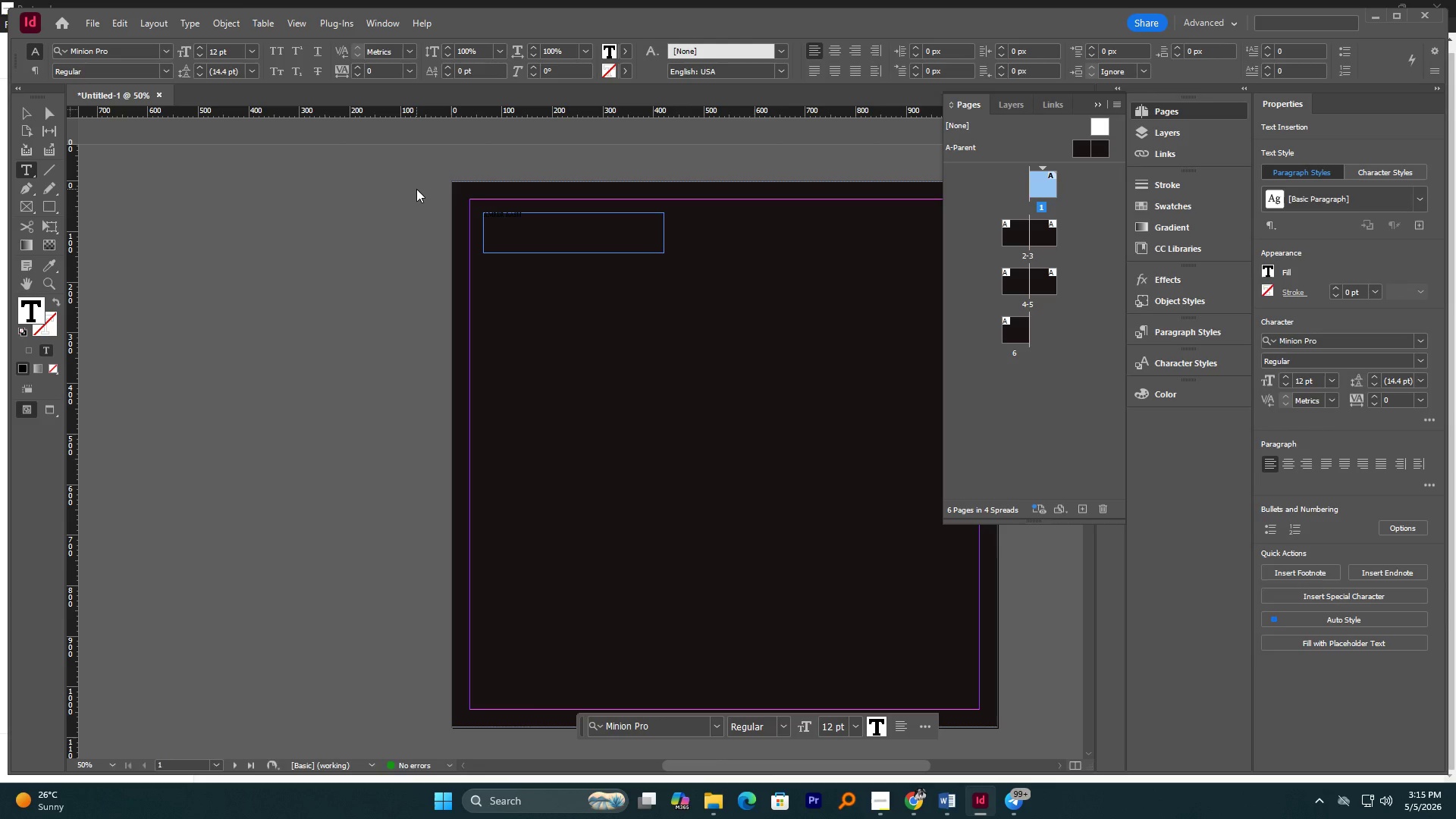 
key(Control+A)
 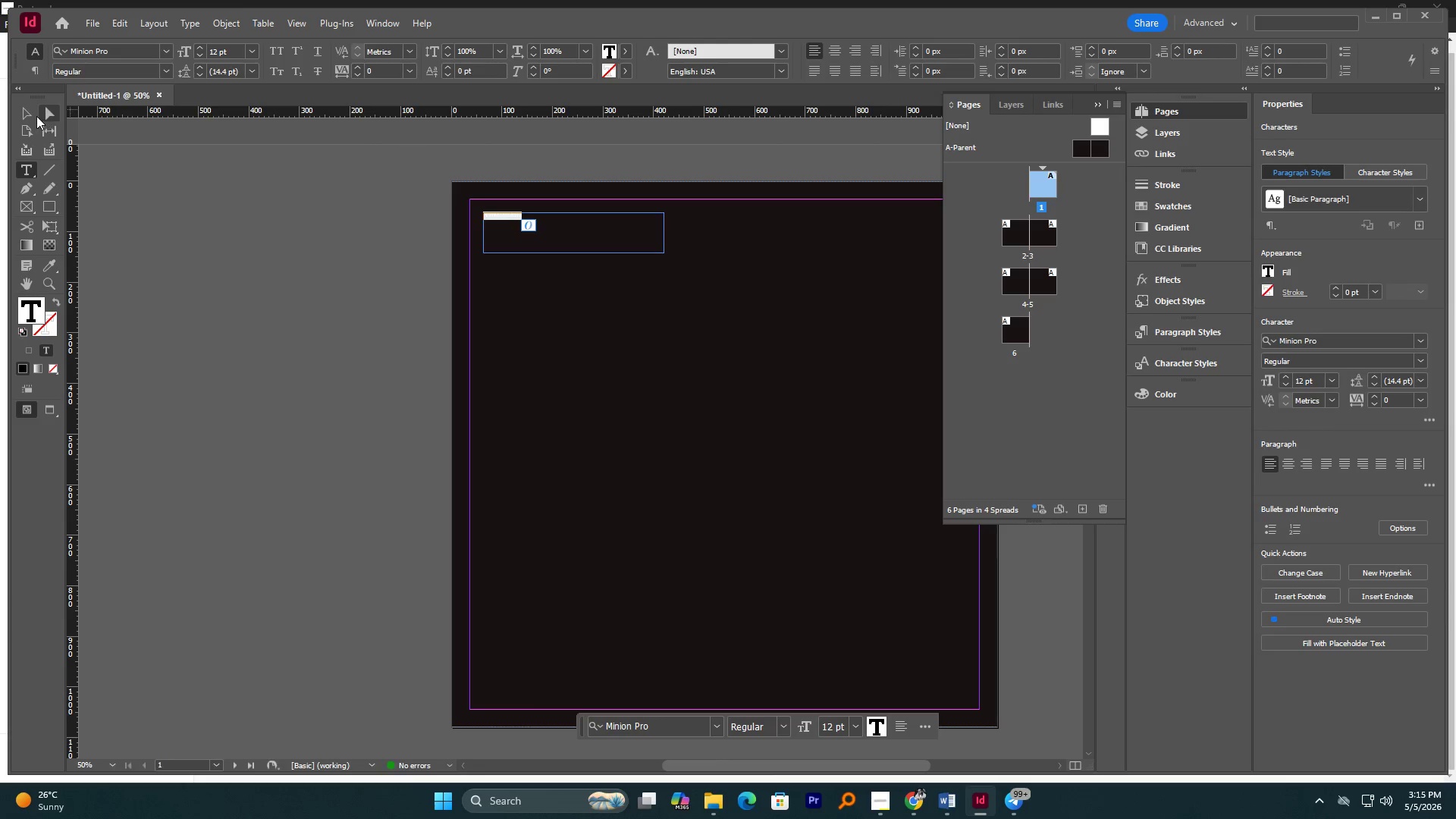 
left_click([30, 112])
 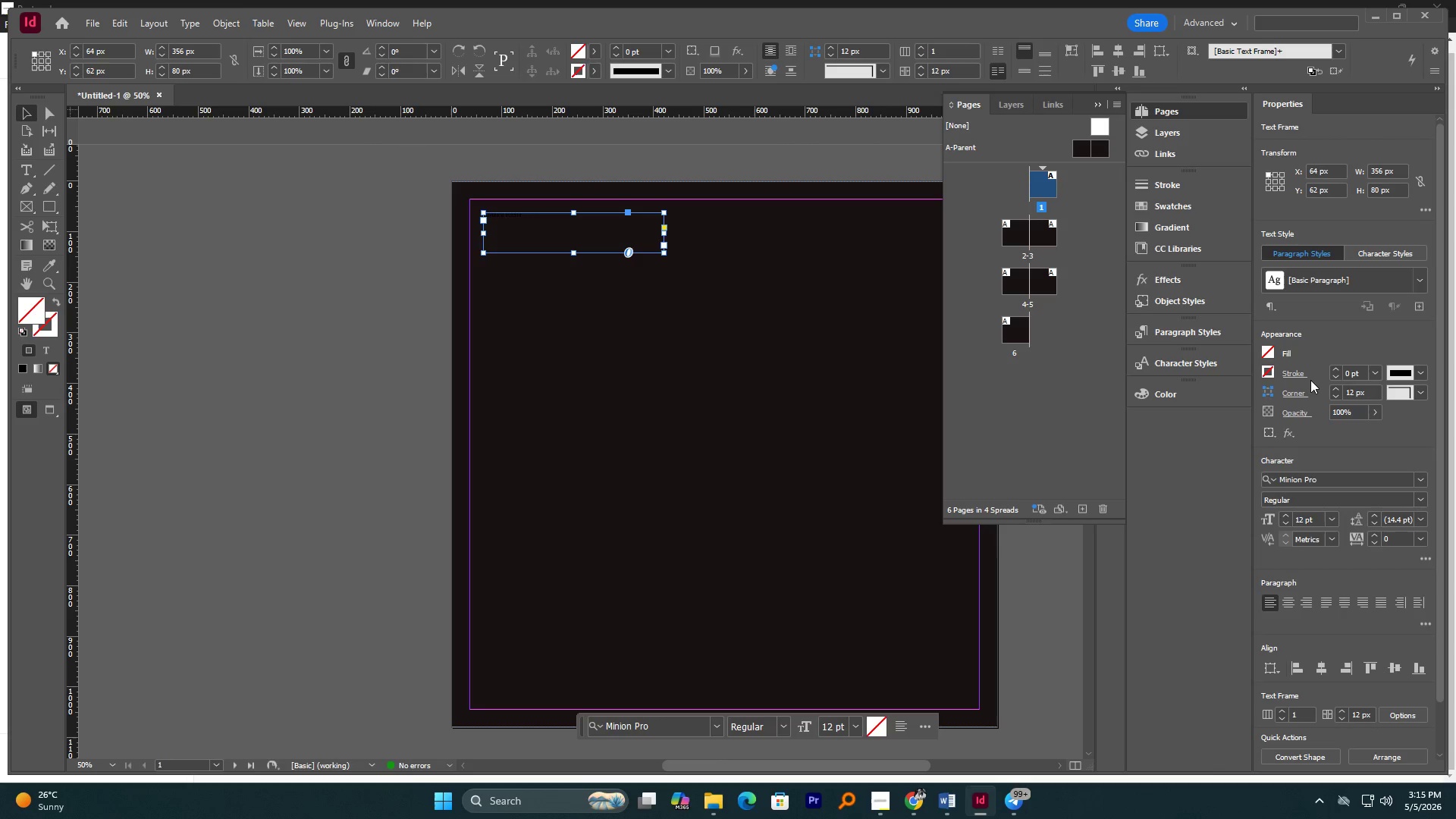 
wait(5.19)
 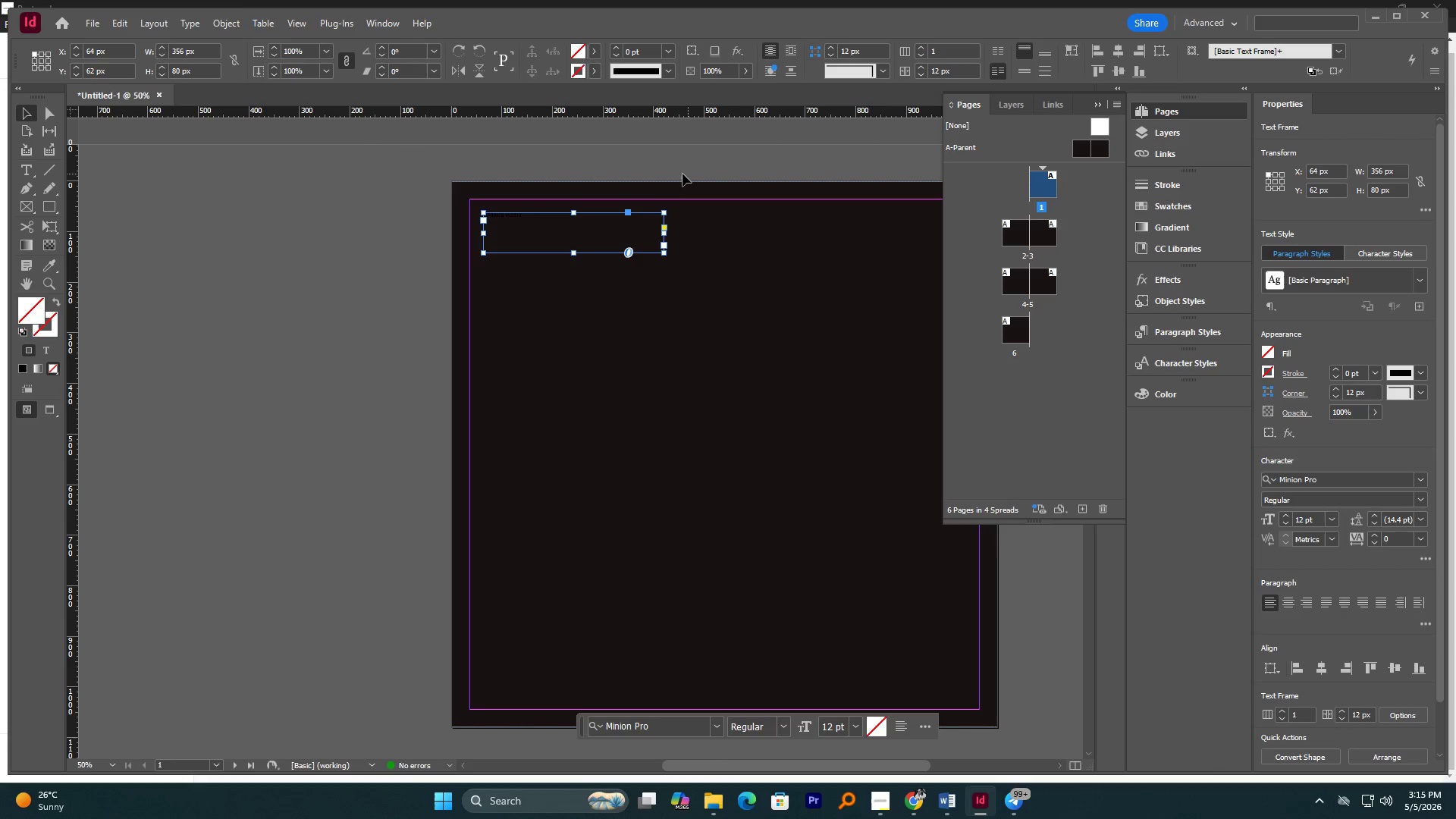 
left_click([1340, 475])
 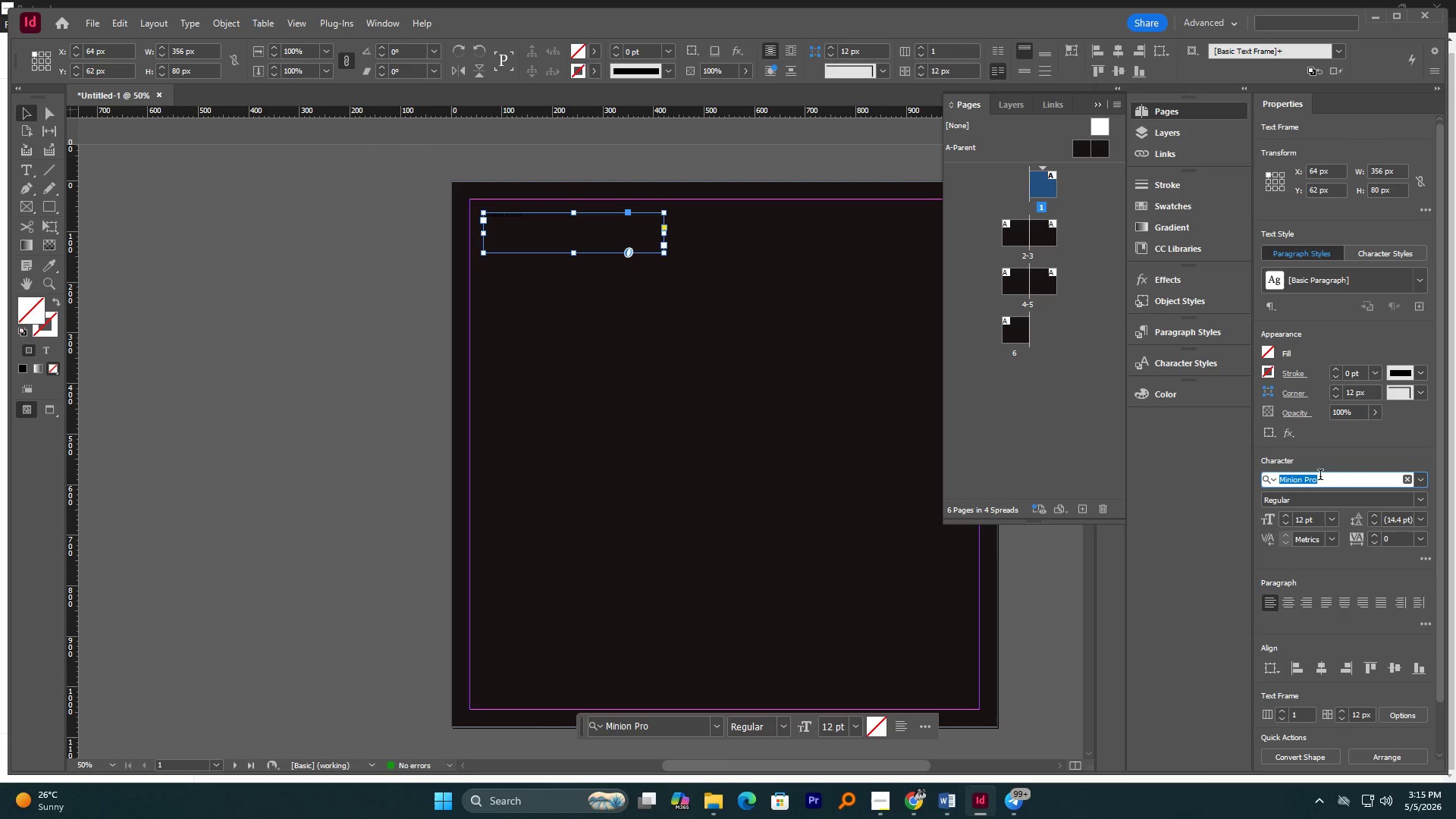 
hold_key(key=ShiftLeft, duration=0.38)
 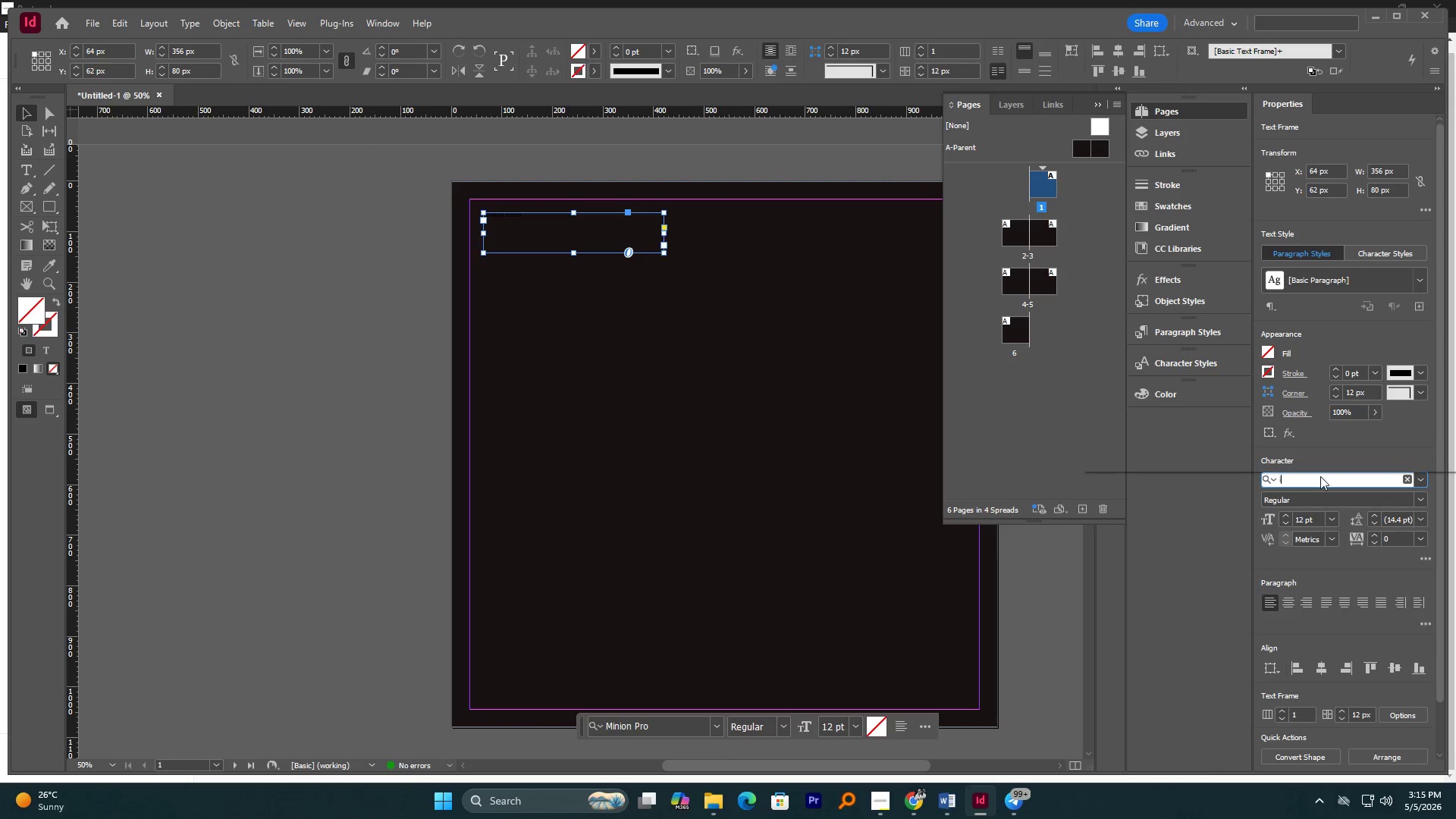 
type(inter)
 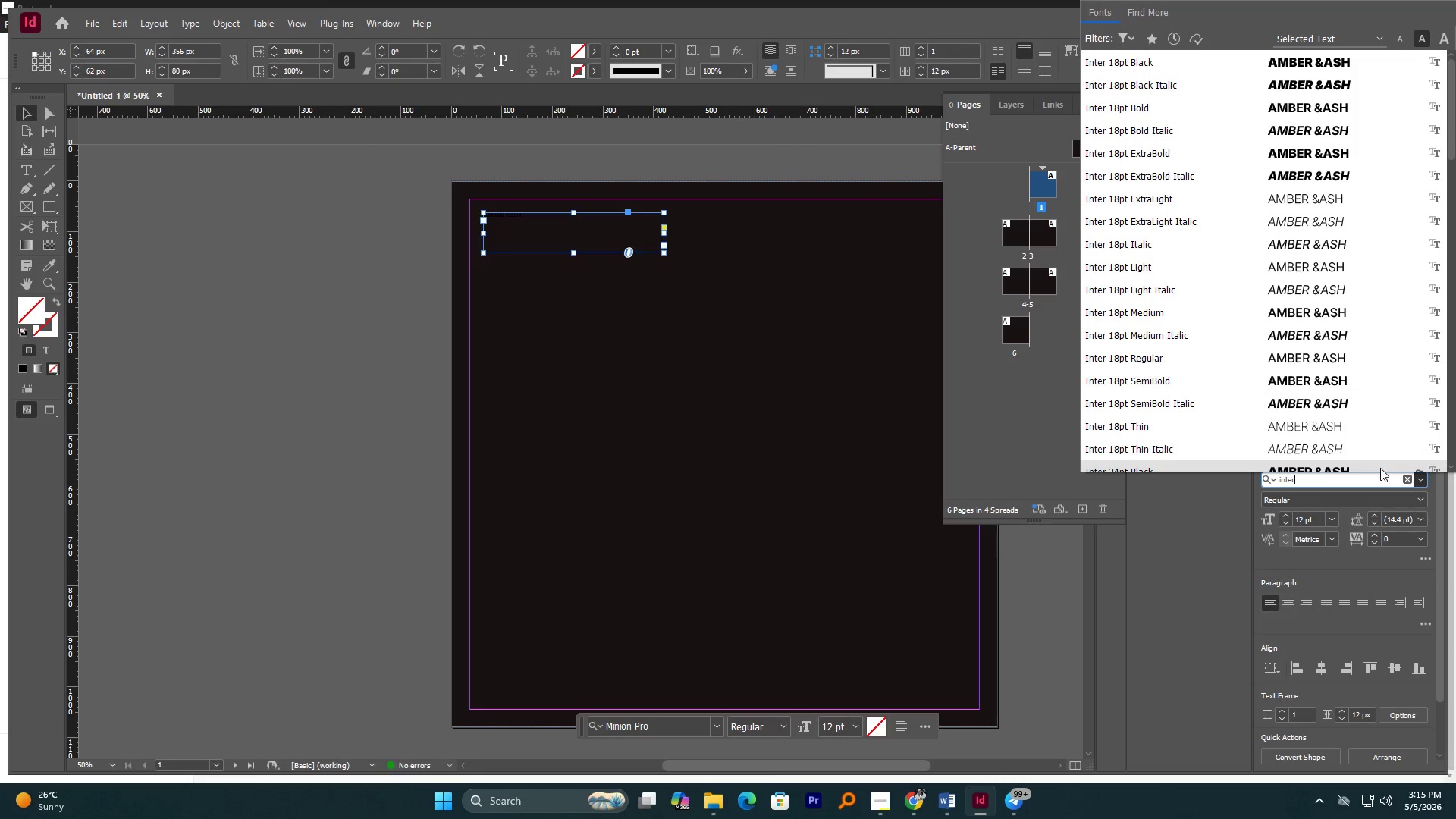 
key(Enter)
 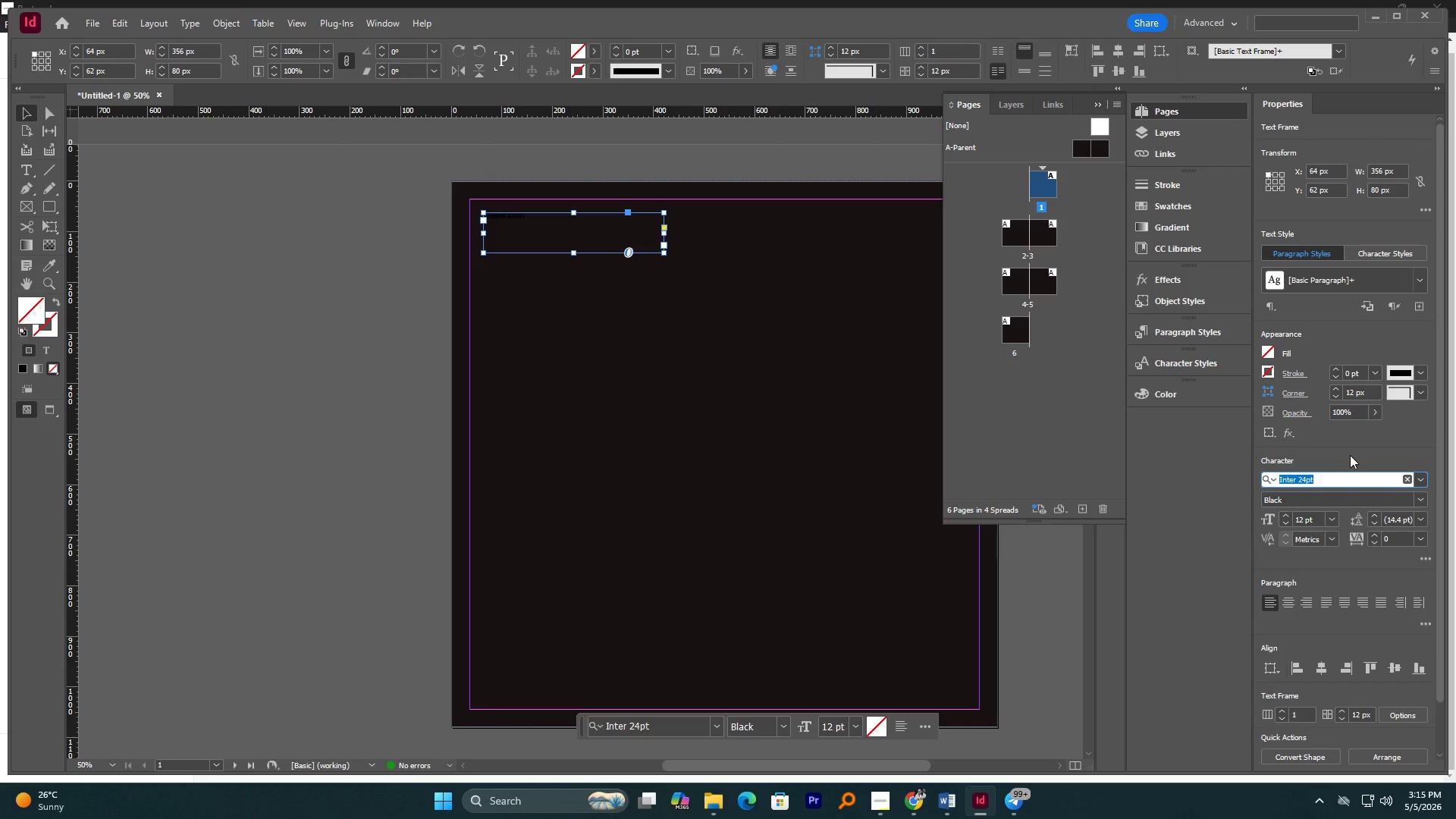 
left_click([1343, 460])
 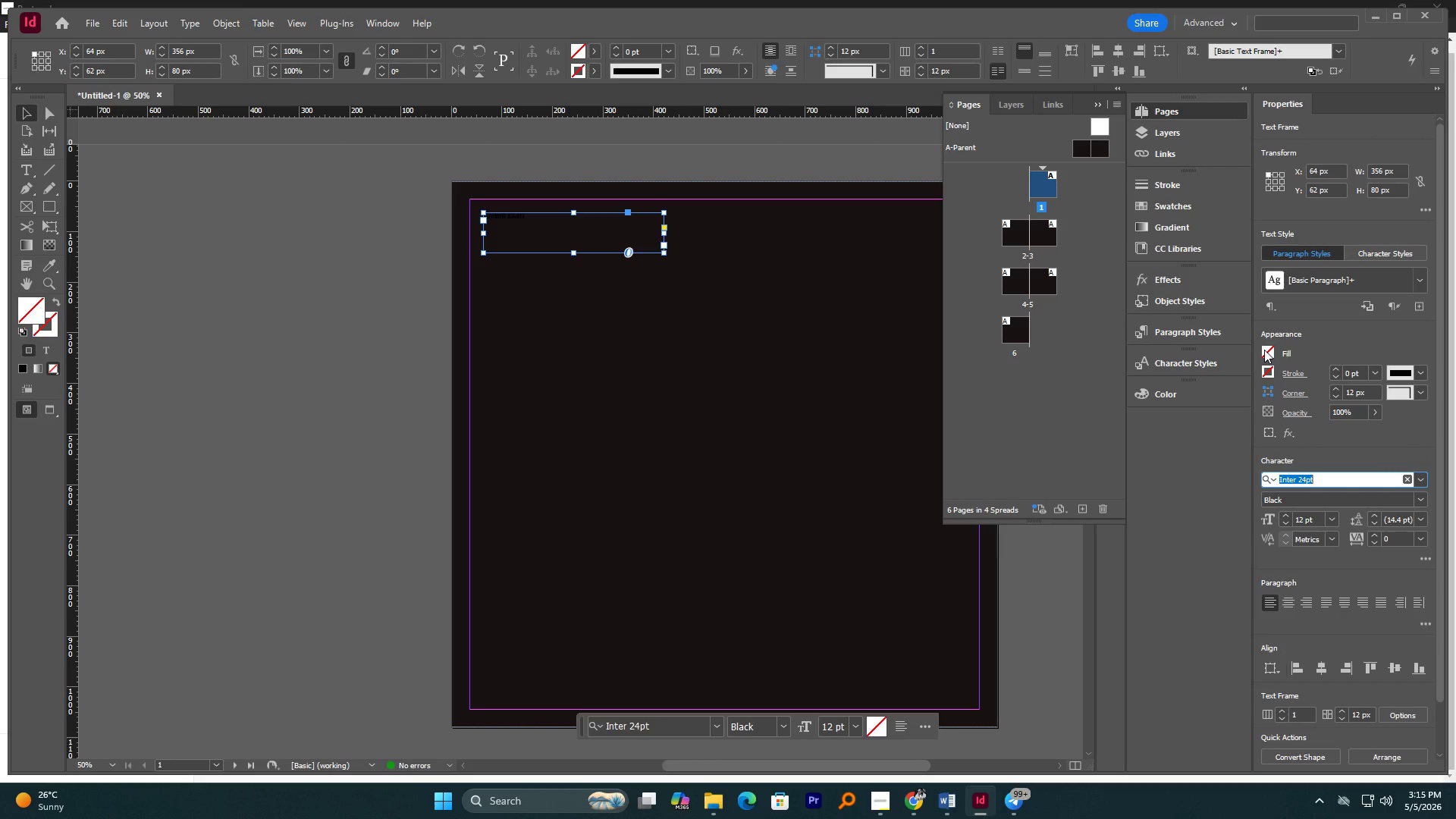 
left_click([1264, 350])
 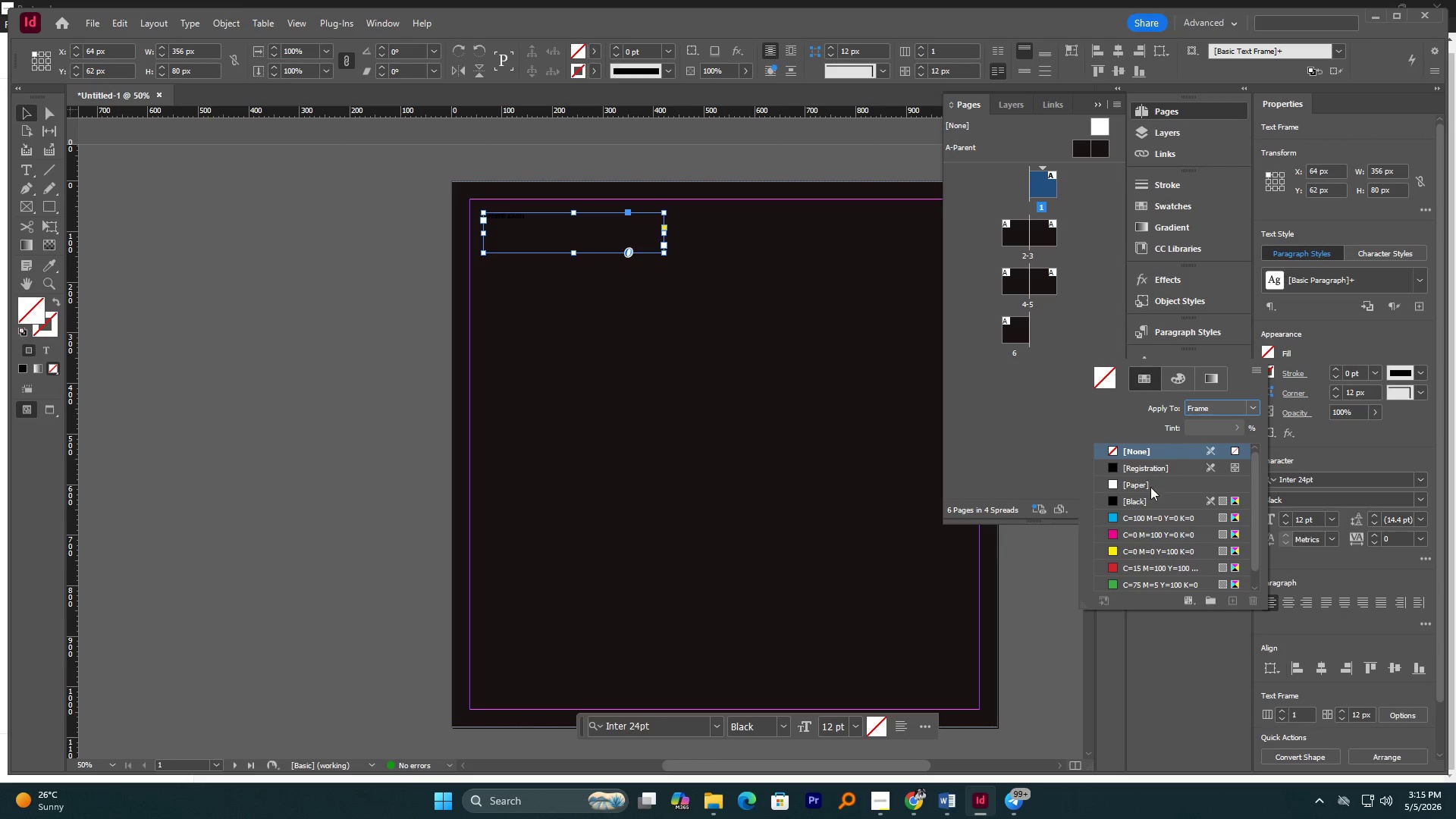 
left_click([1112, 482])
 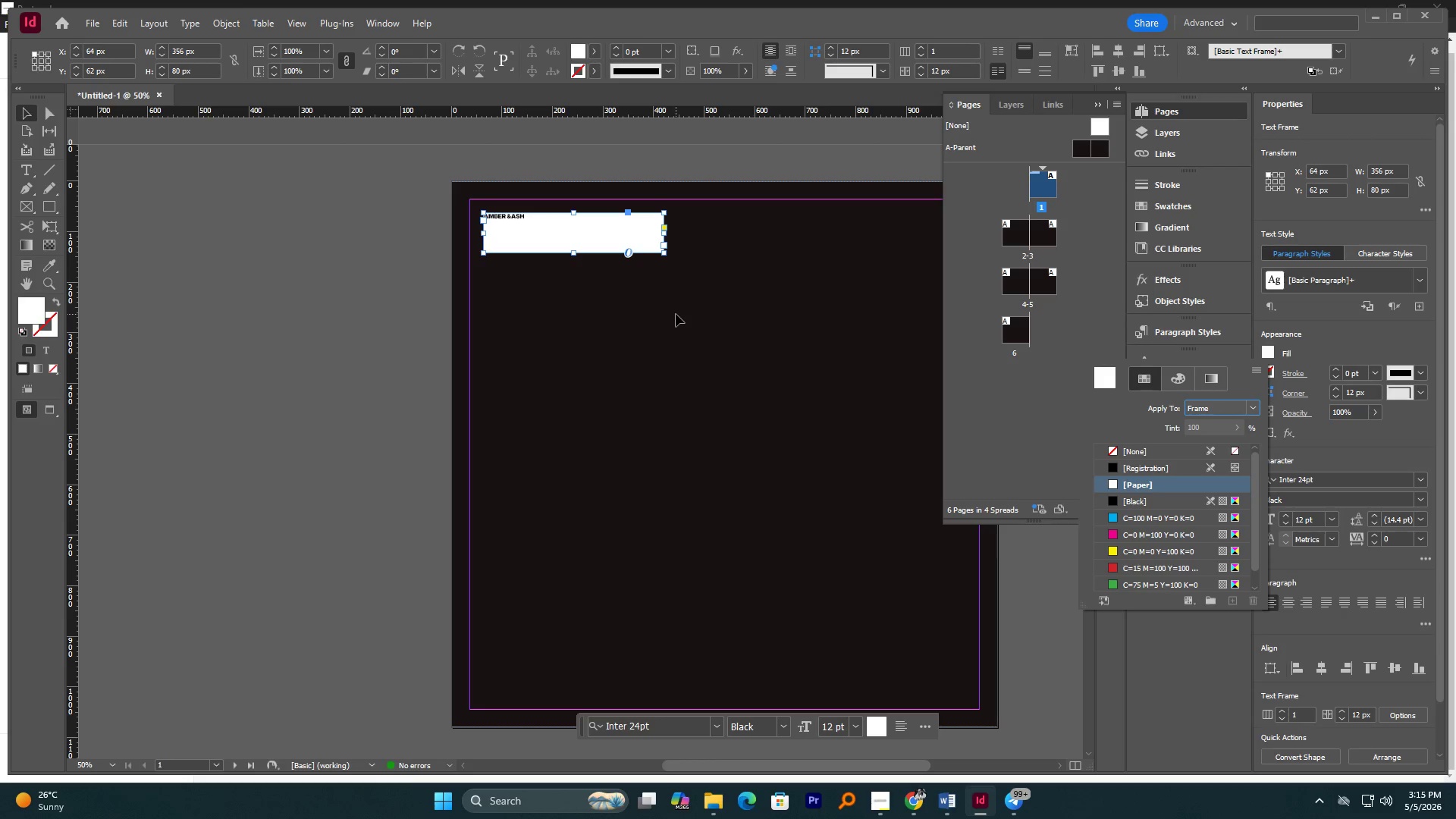 
key(Control+Z)
 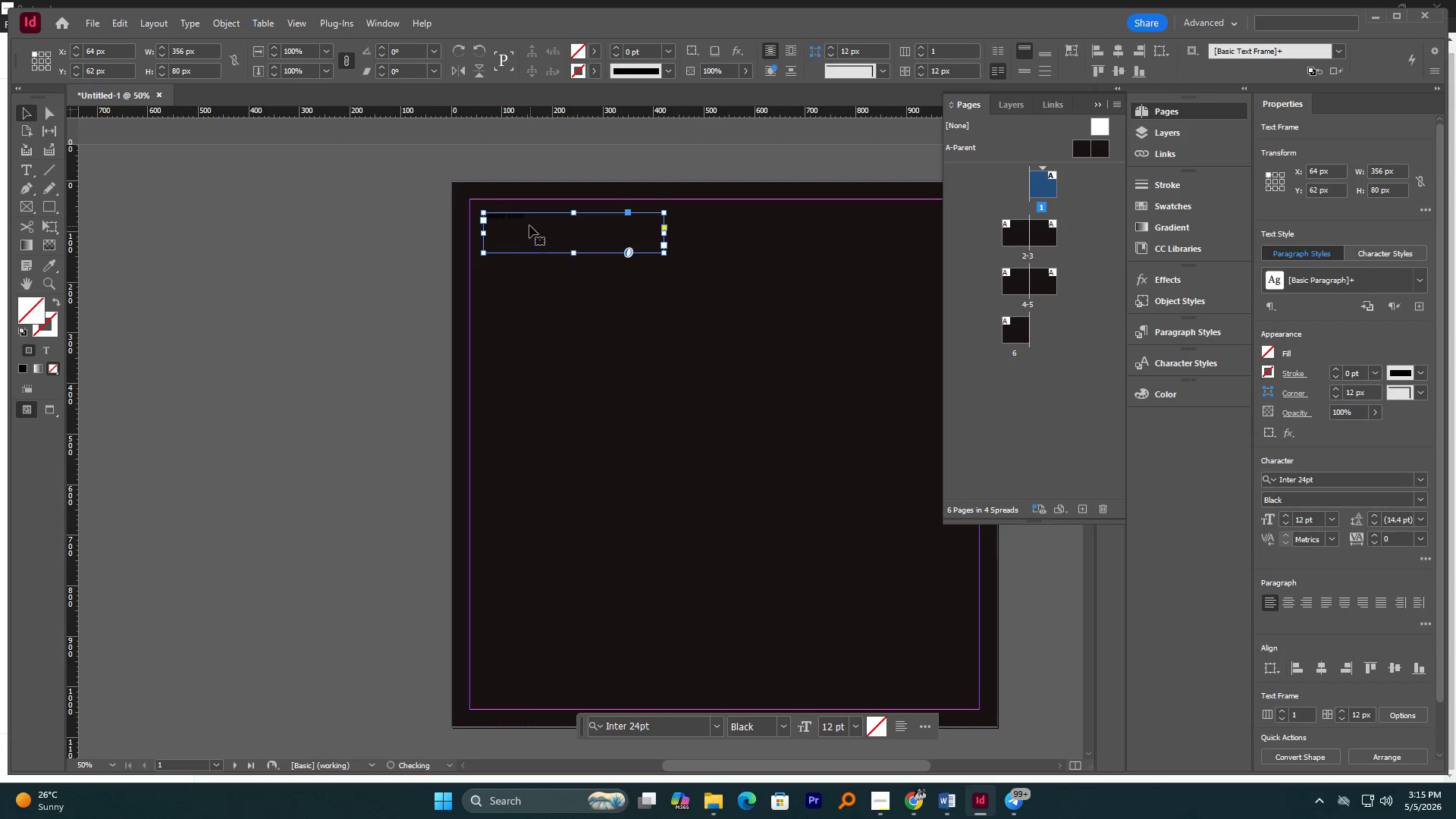 
left_click([523, 222])
 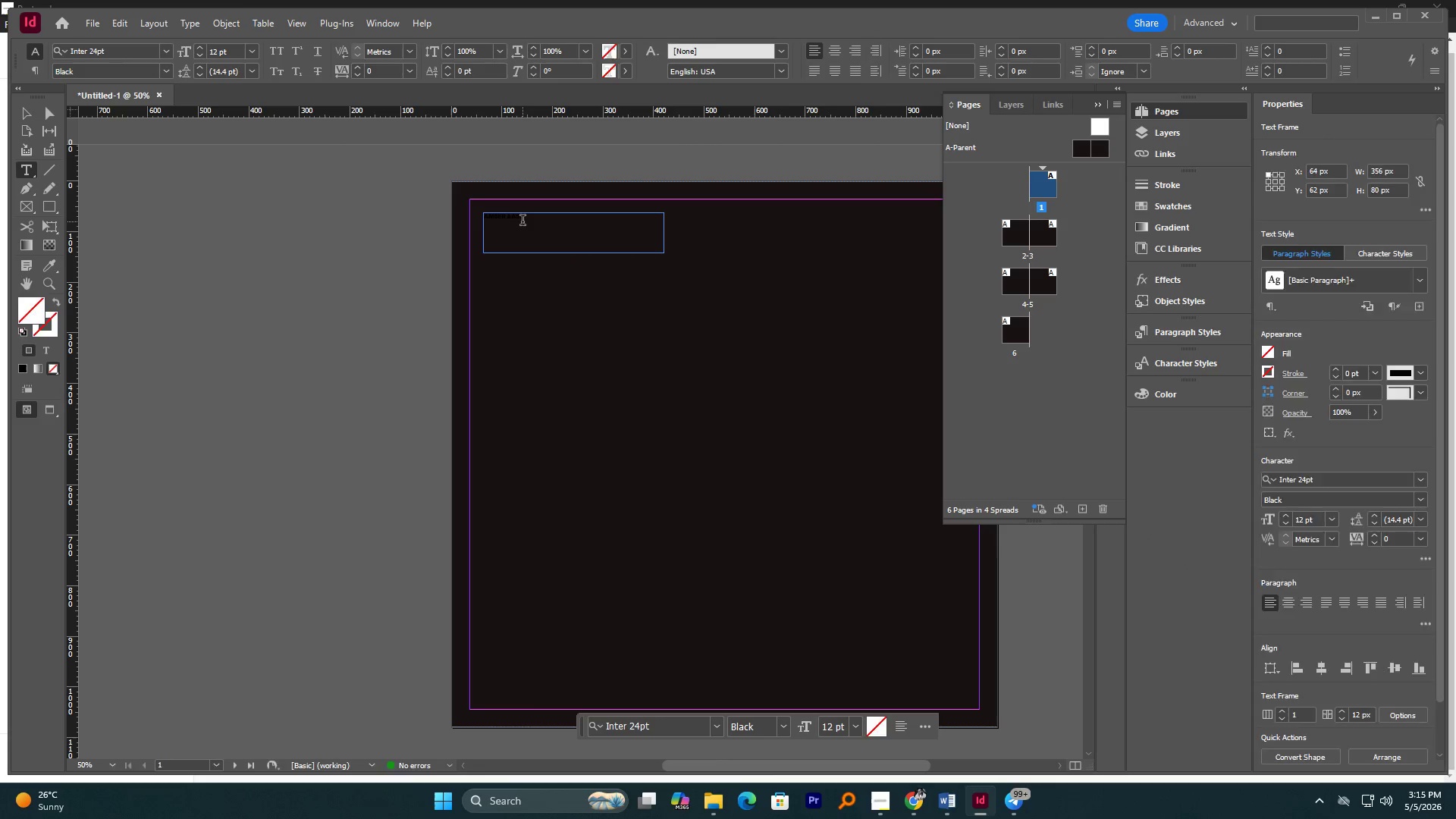 
key(Control+A)
 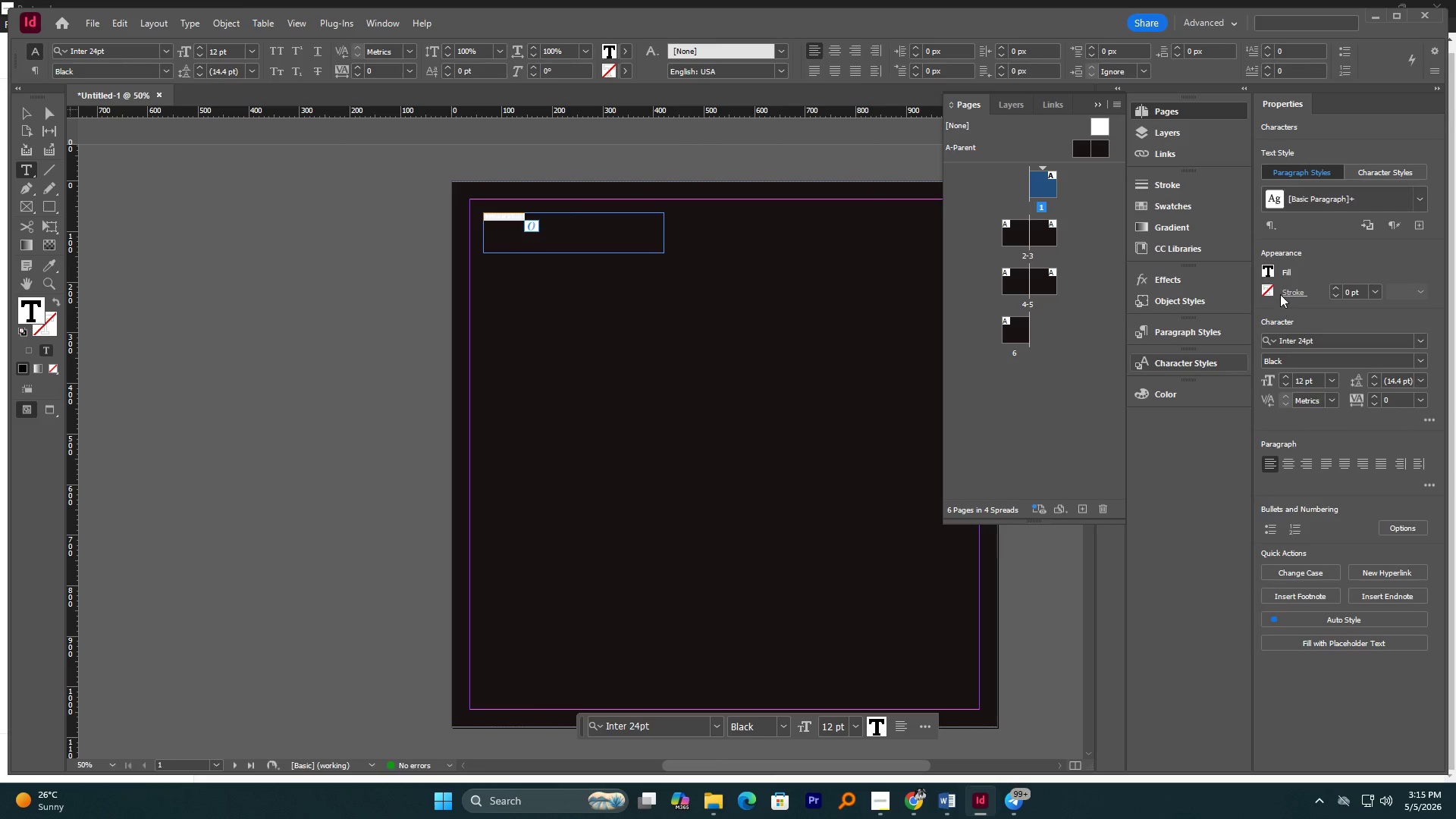 
left_click([1272, 273])
 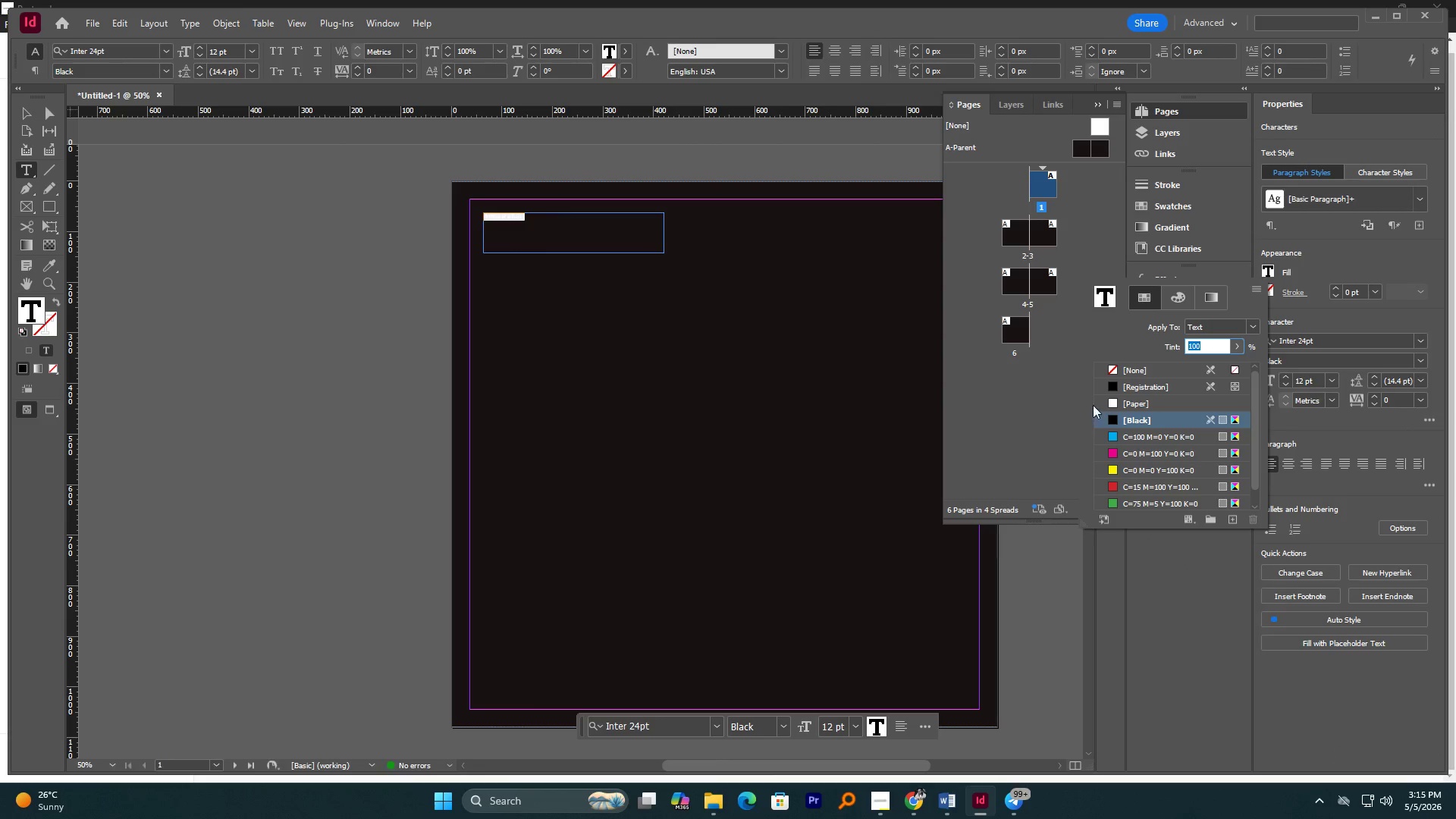 
left_click([1109, 401])
 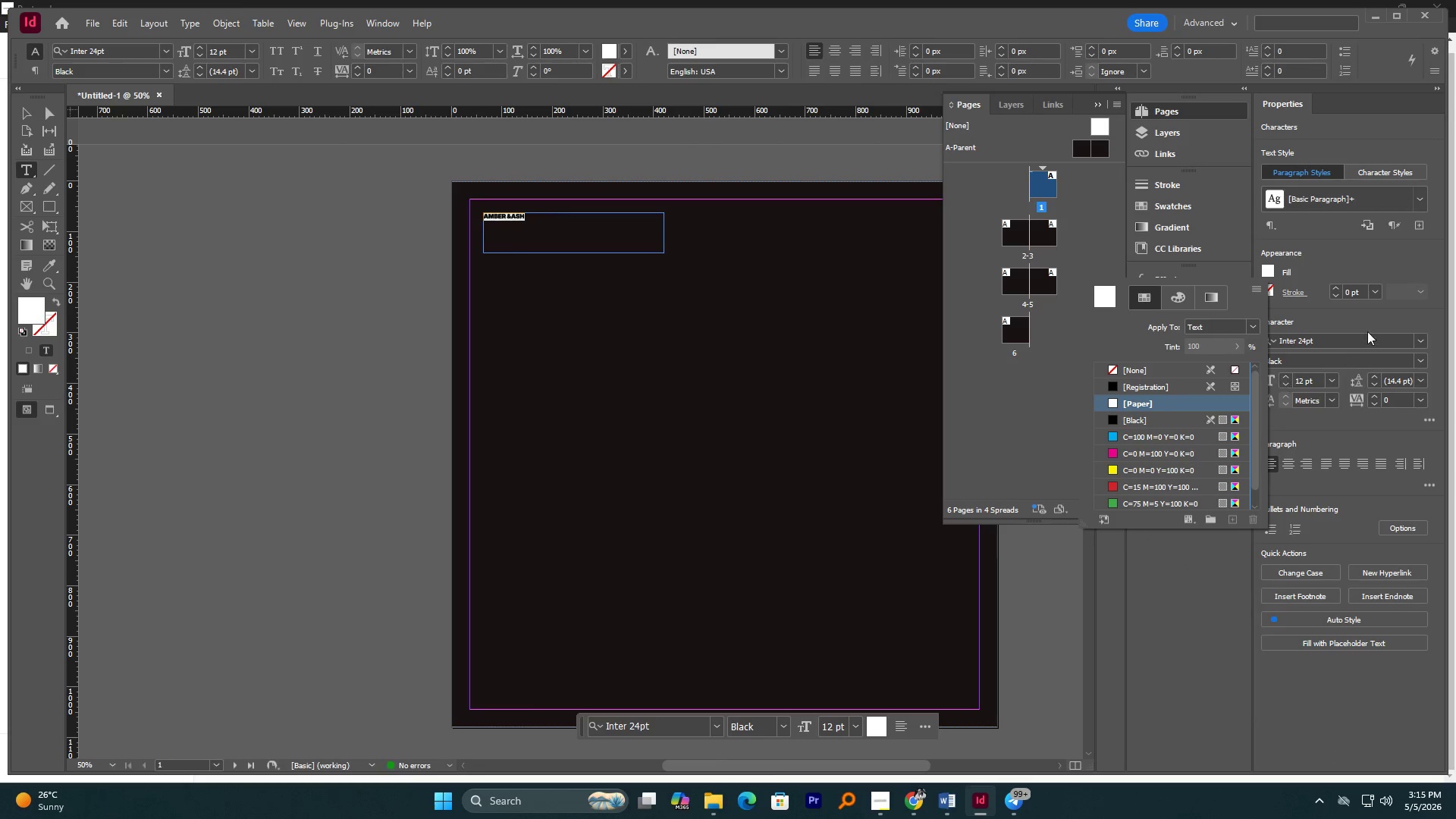 
left_click([1400, 303])
 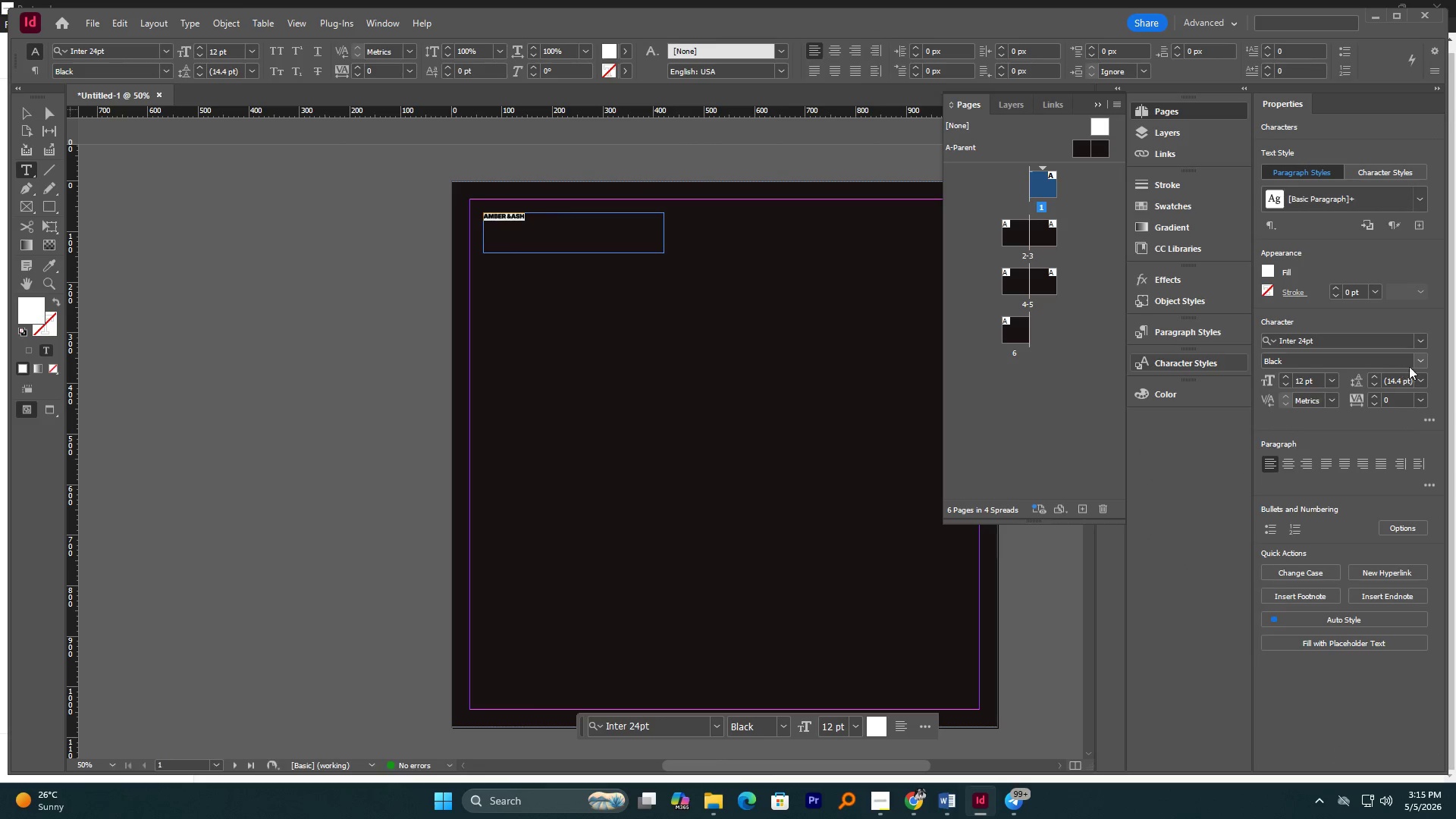 
left_click([1424, 363])
 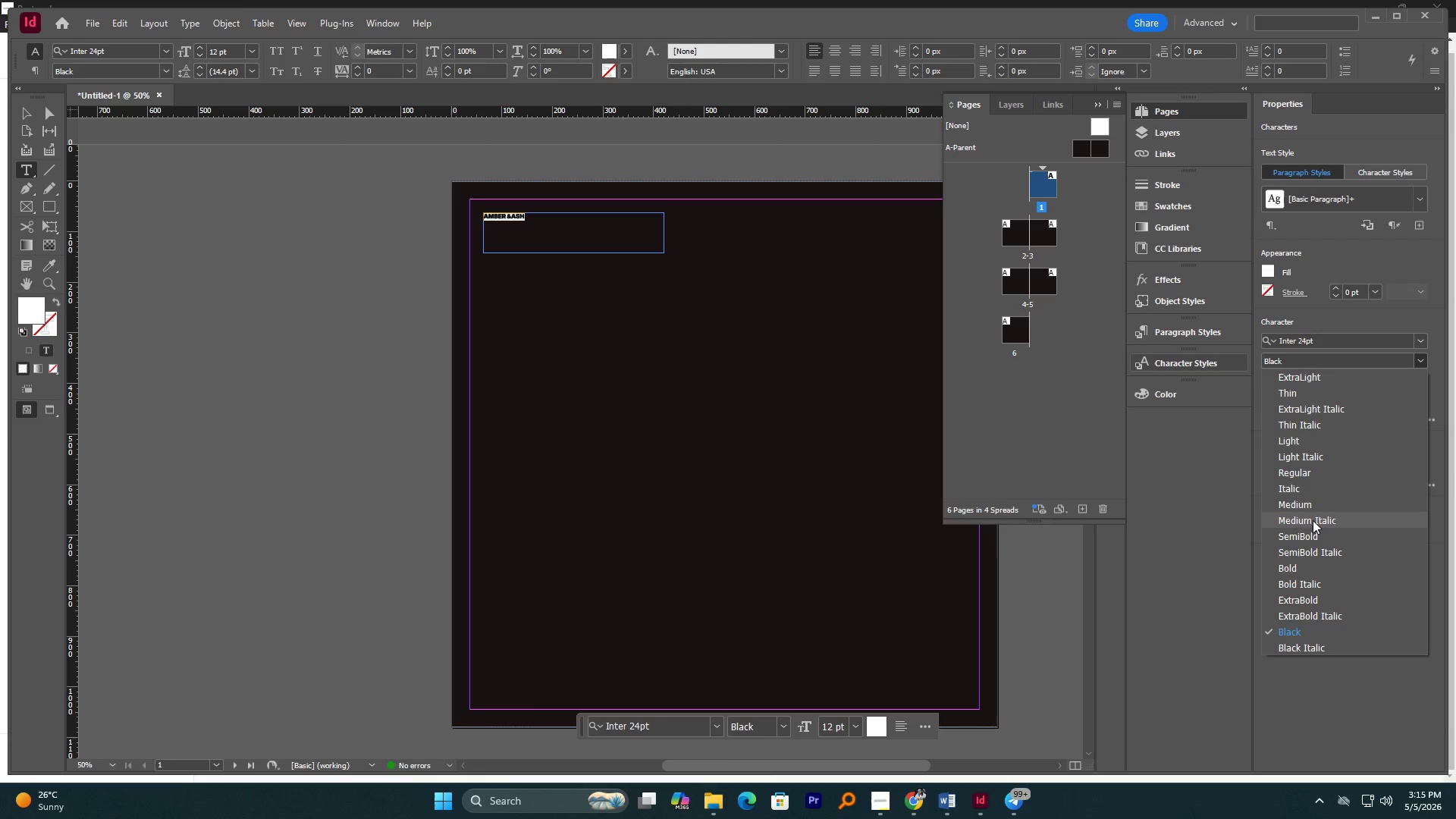 
left_click([1301, 564])
 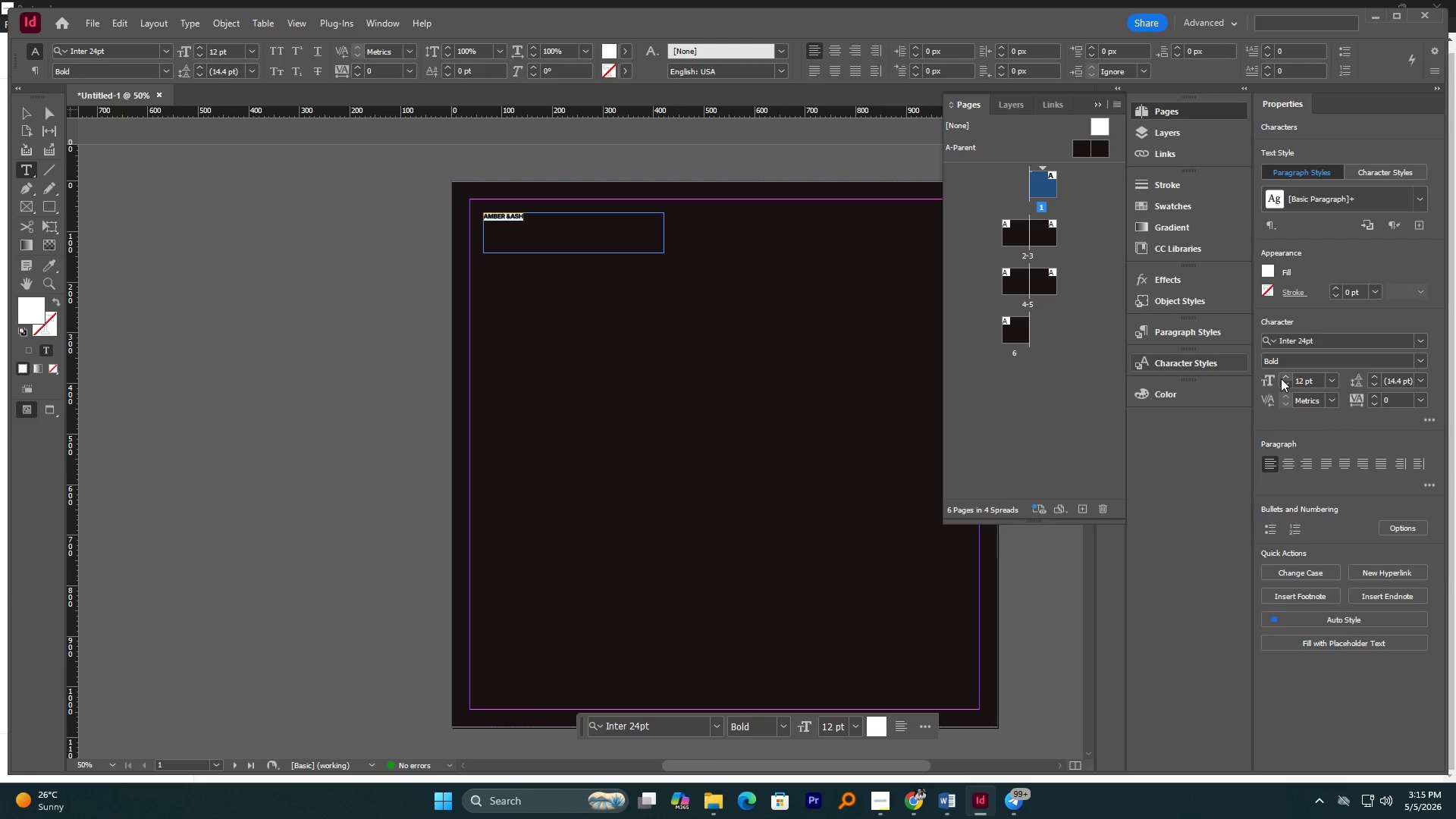 
double_click([1282, 375])
 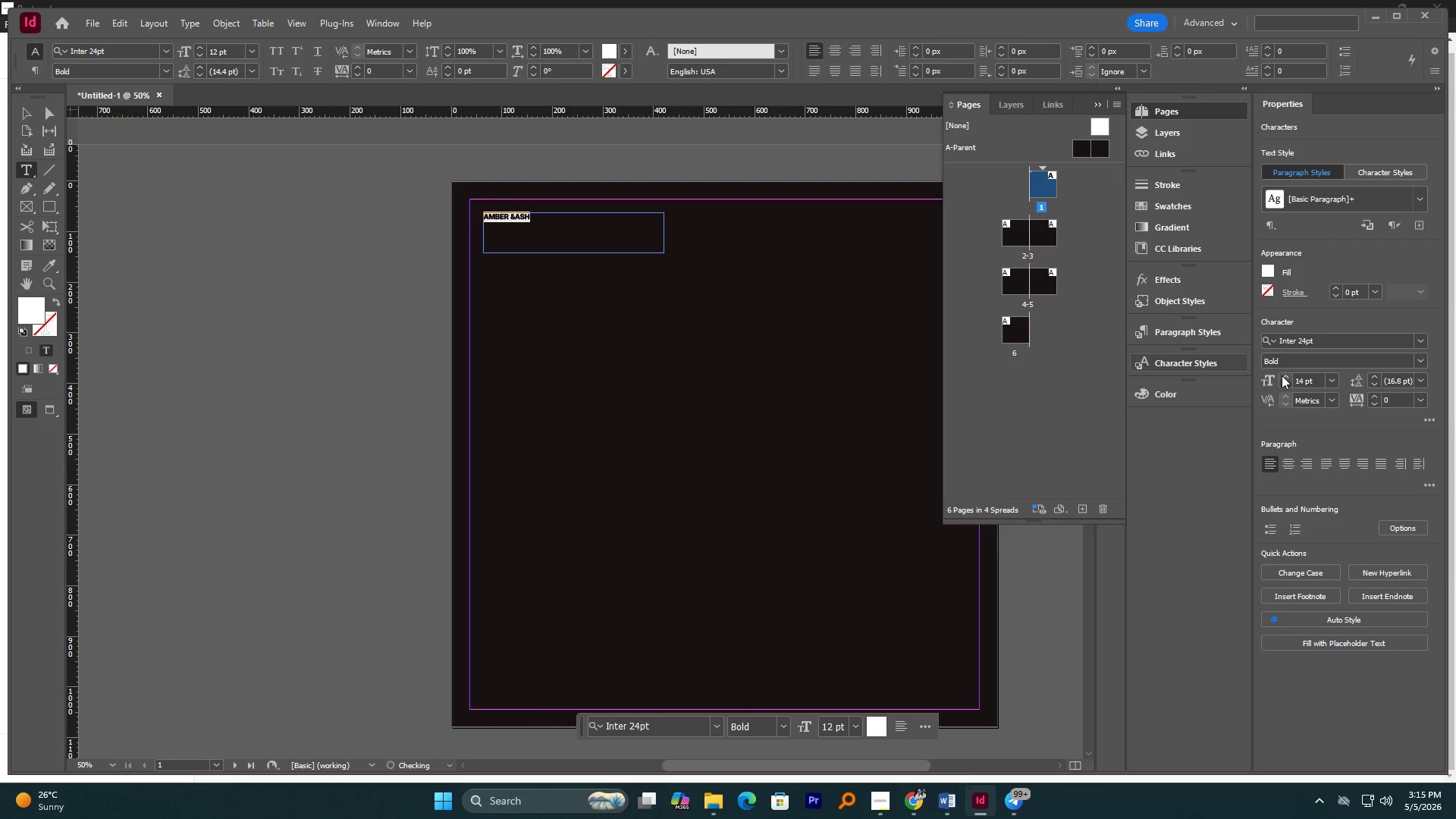 
triple_click([1282, 375])
 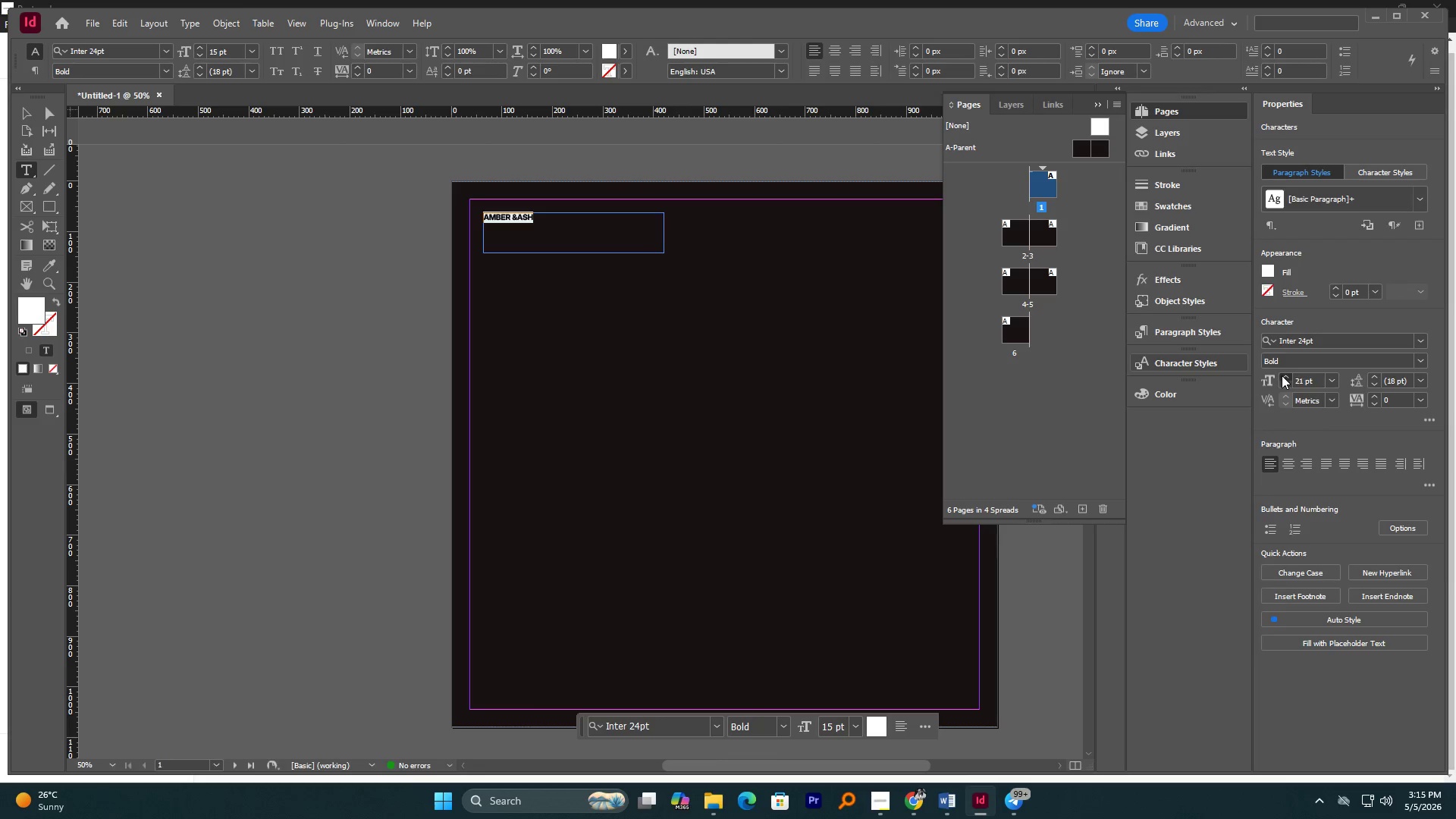 
triple_click([1282, 375])
 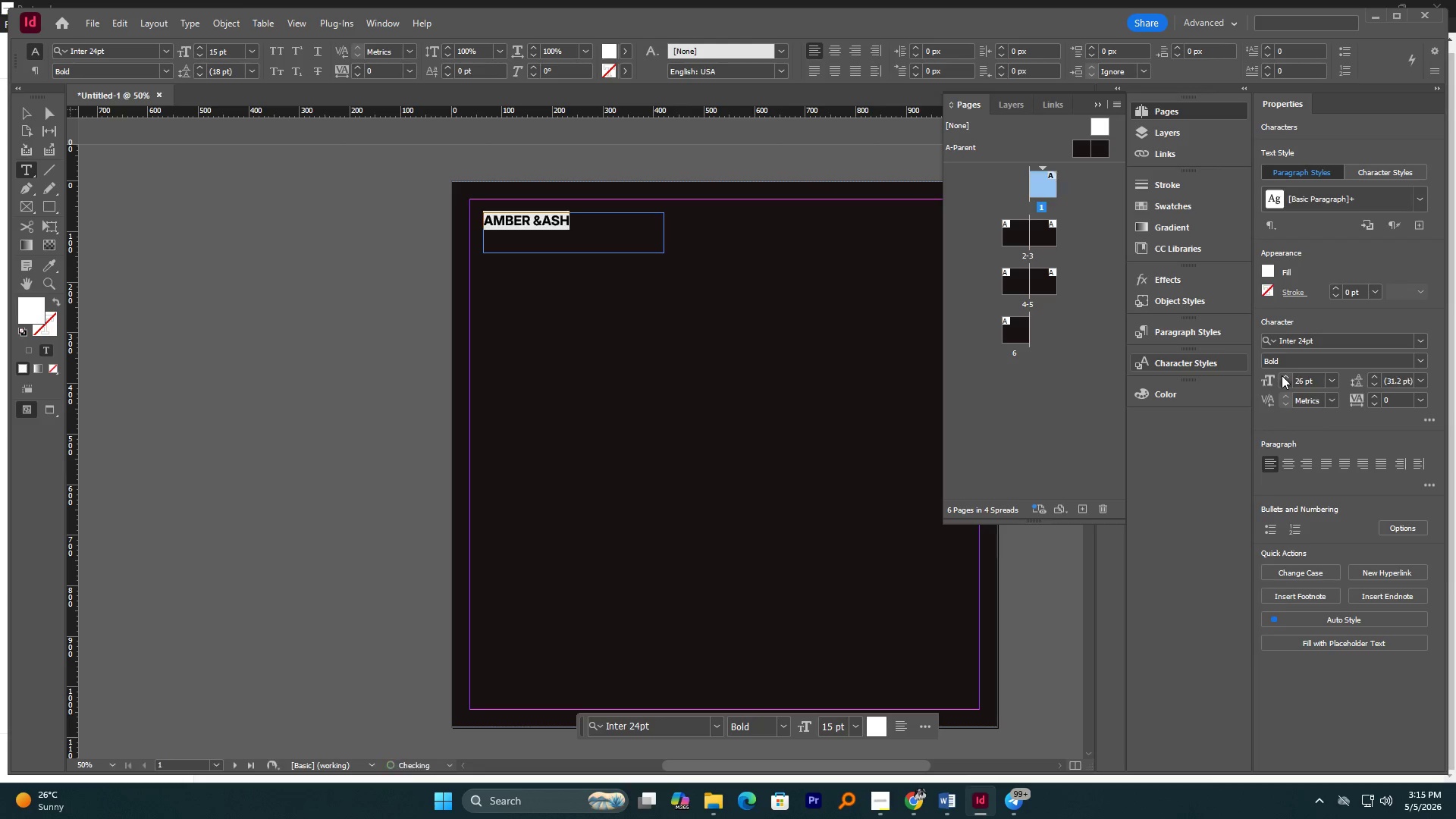 
left_click([1282, 375])
 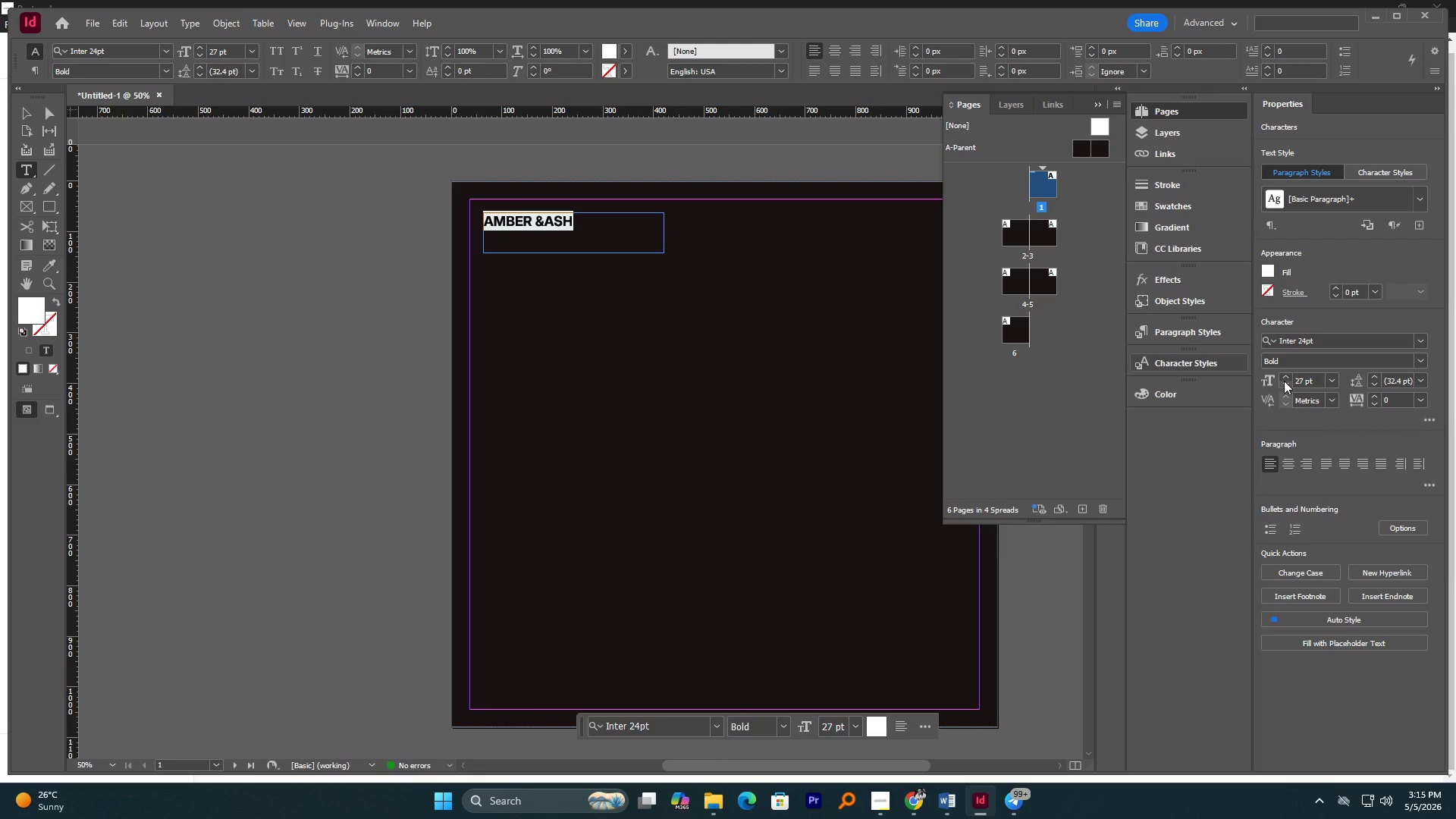 
left_click([1285, 378])
 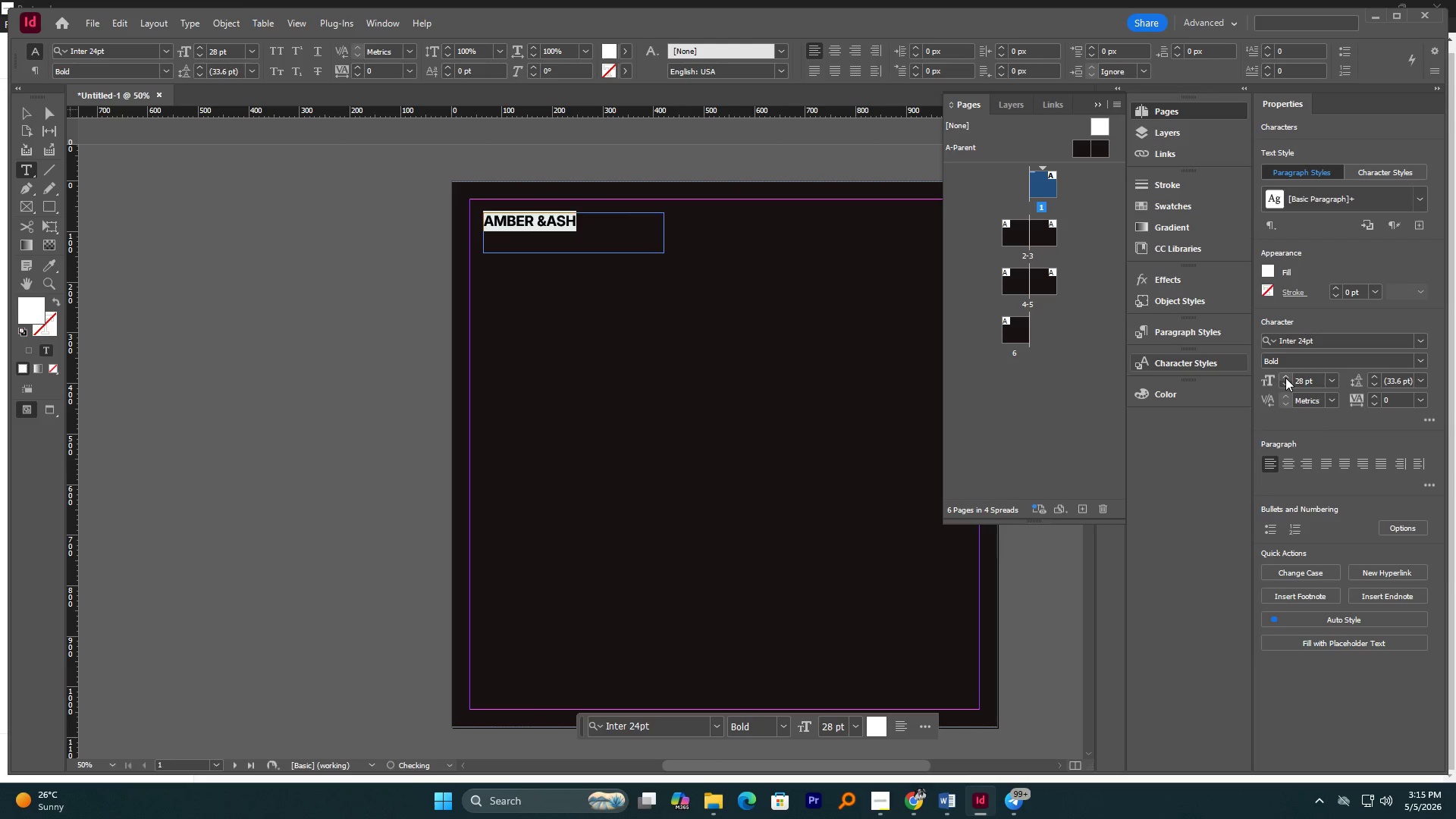 
left_click([1285, 378])
 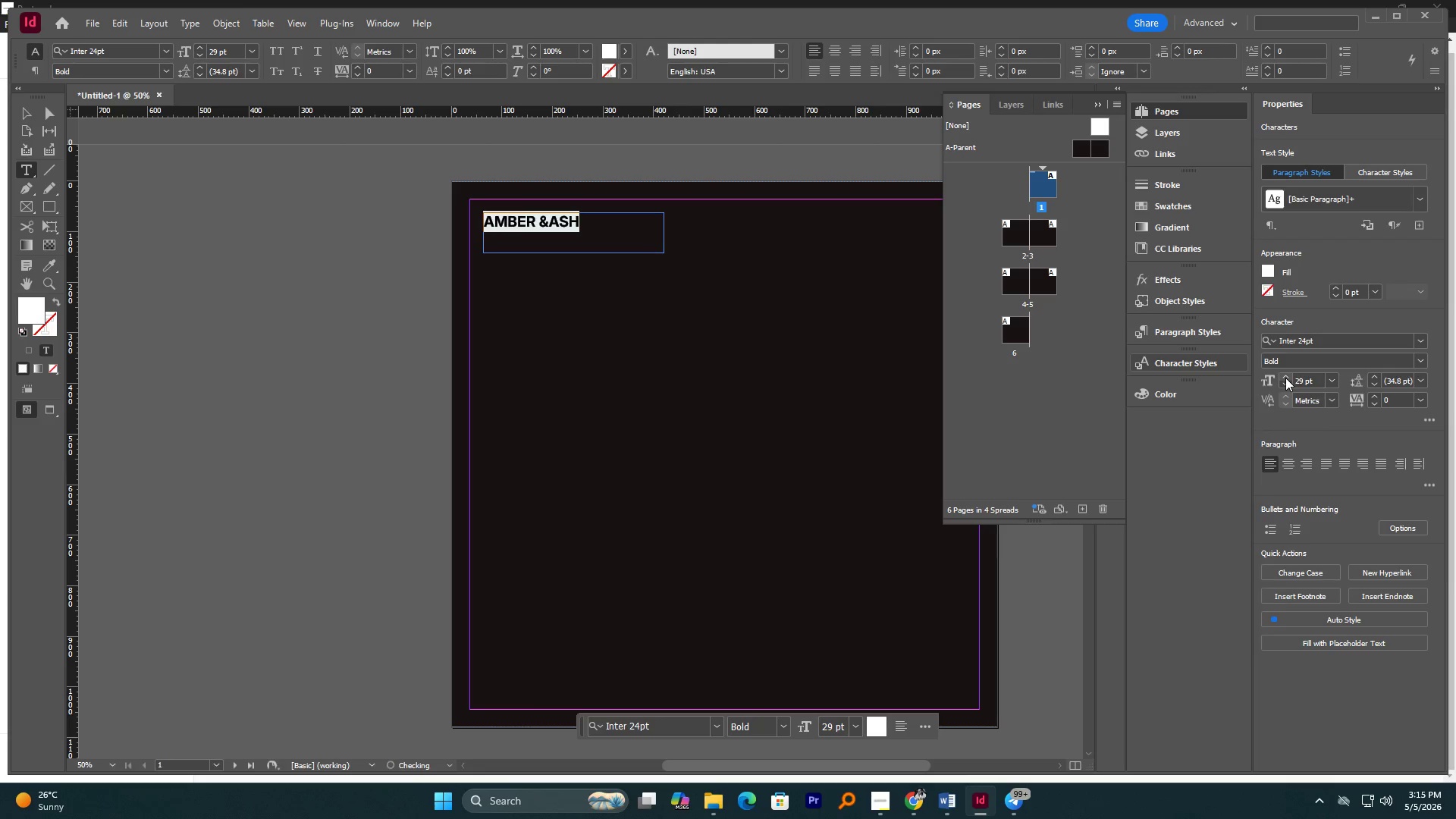 
left_click([1285, 378])
 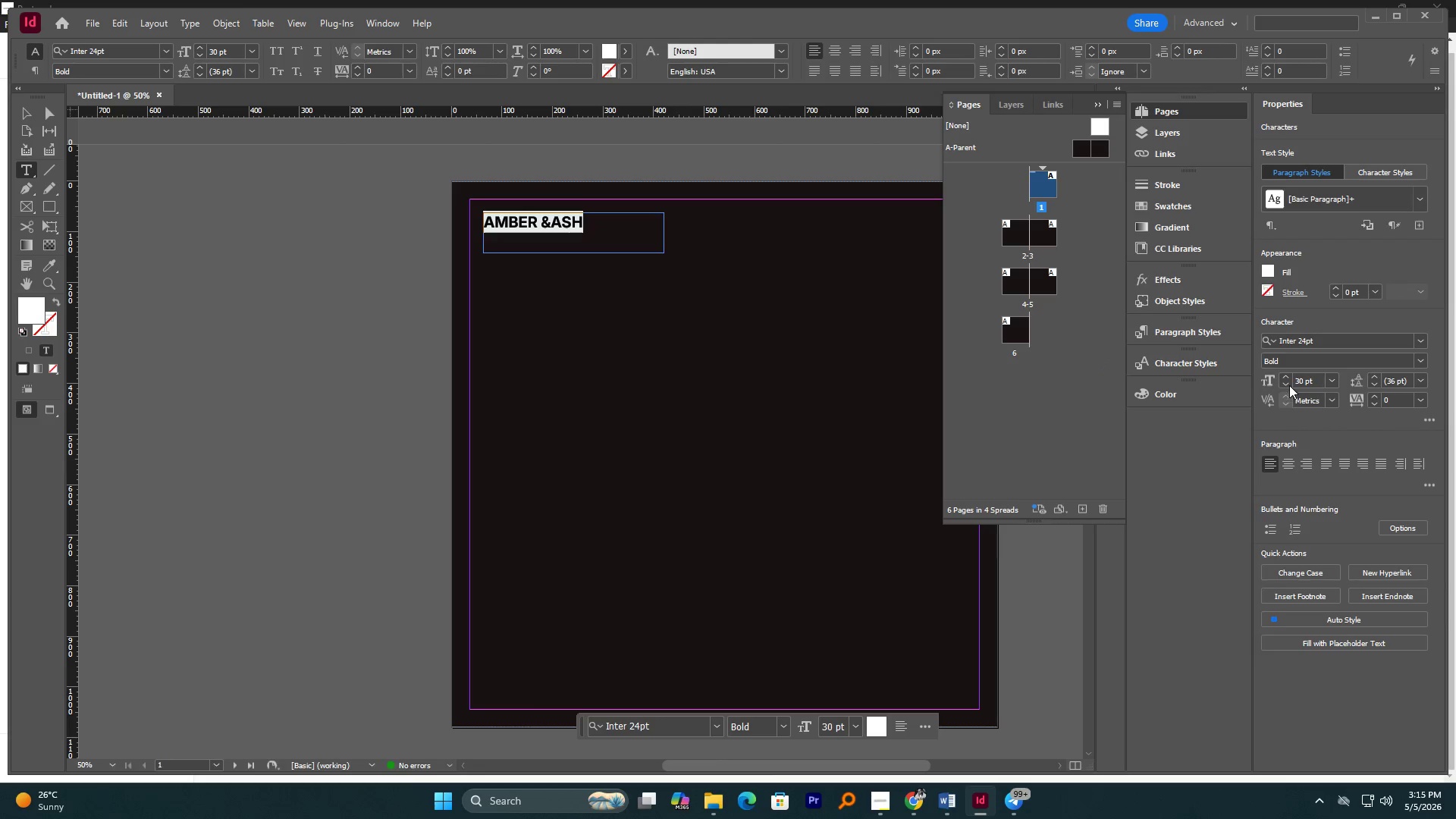 
double_click([1284, 384])
 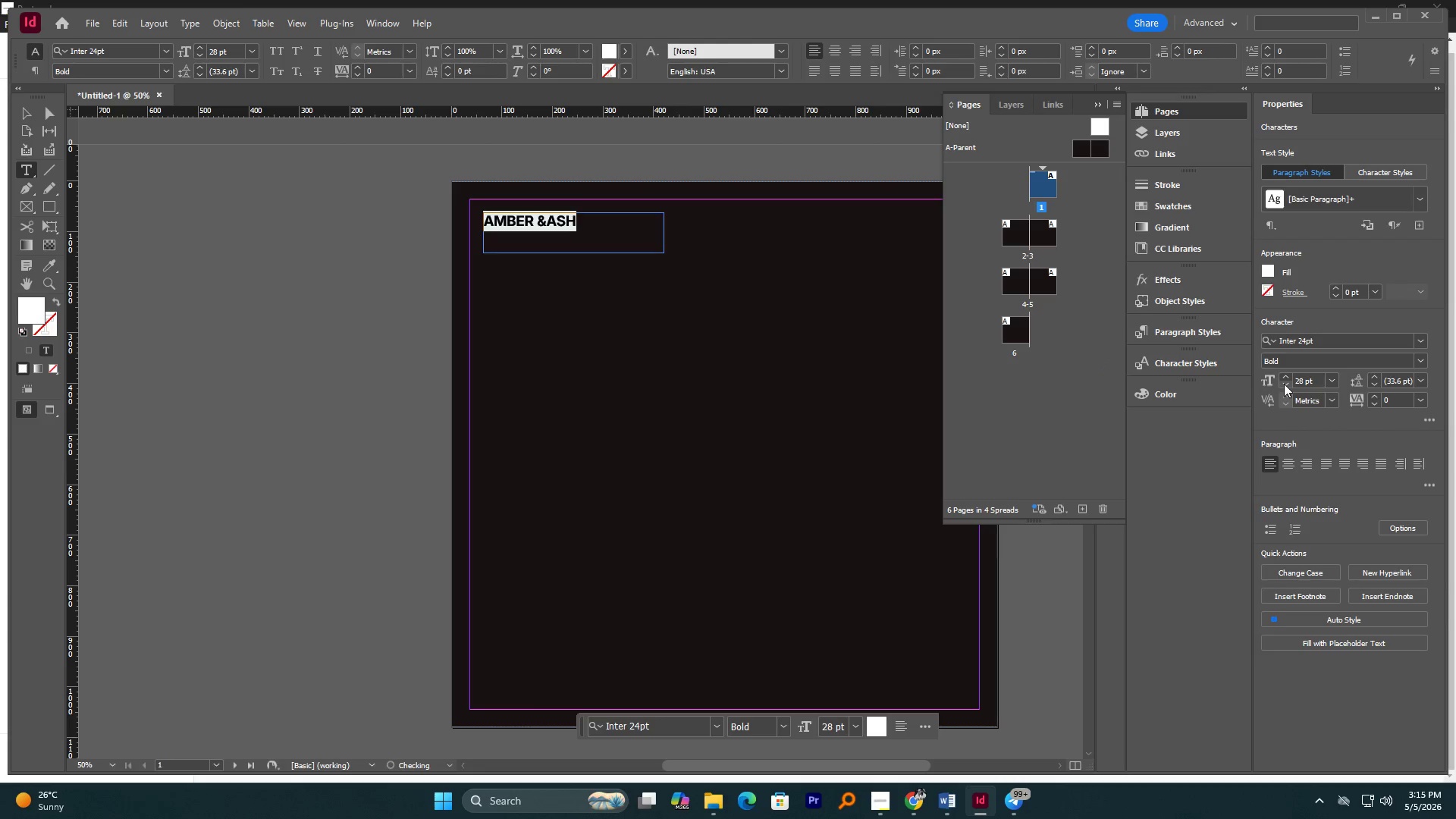 
triple_click([1284, 384])
 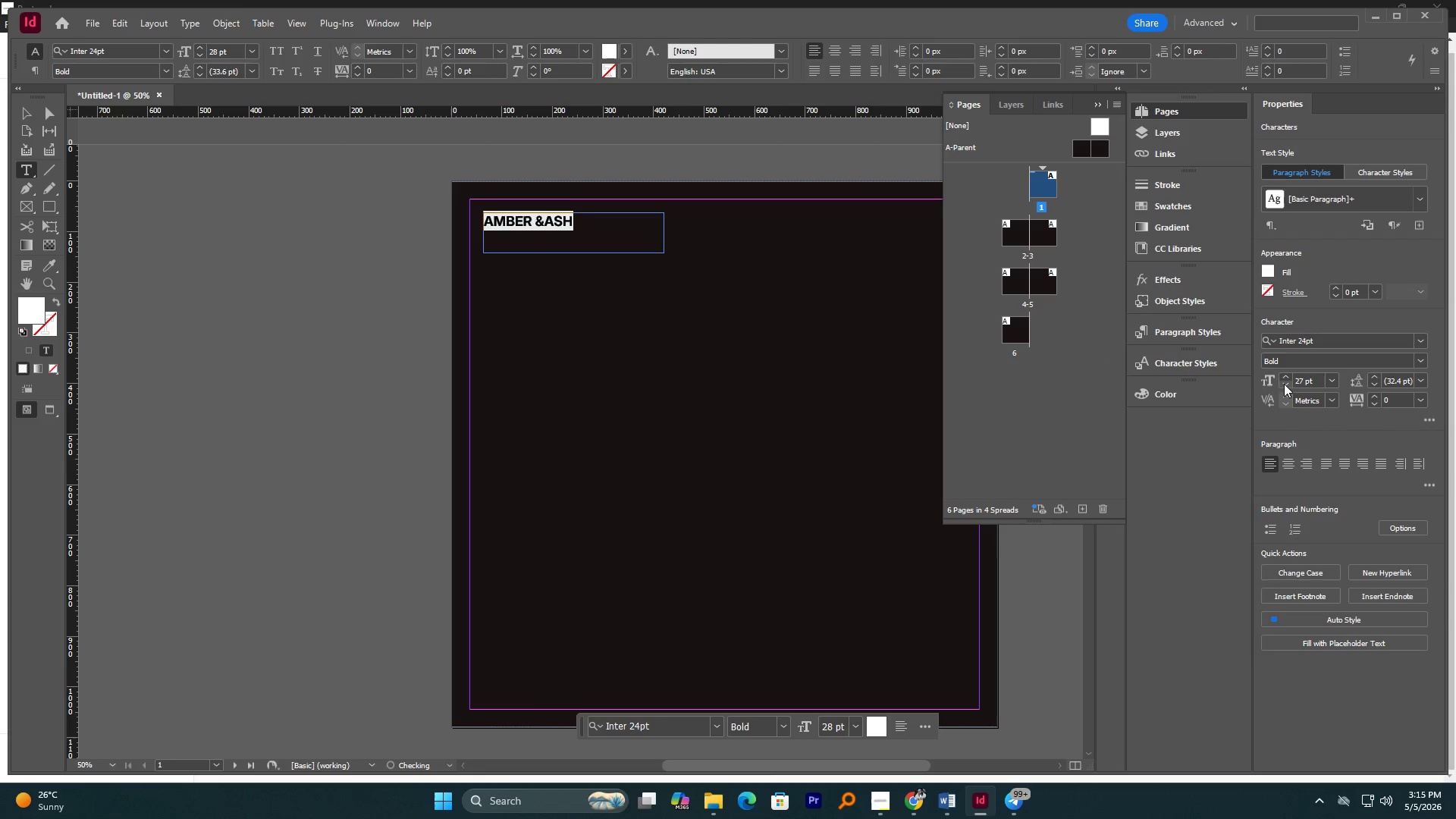 
triple_click([1284, 384])
 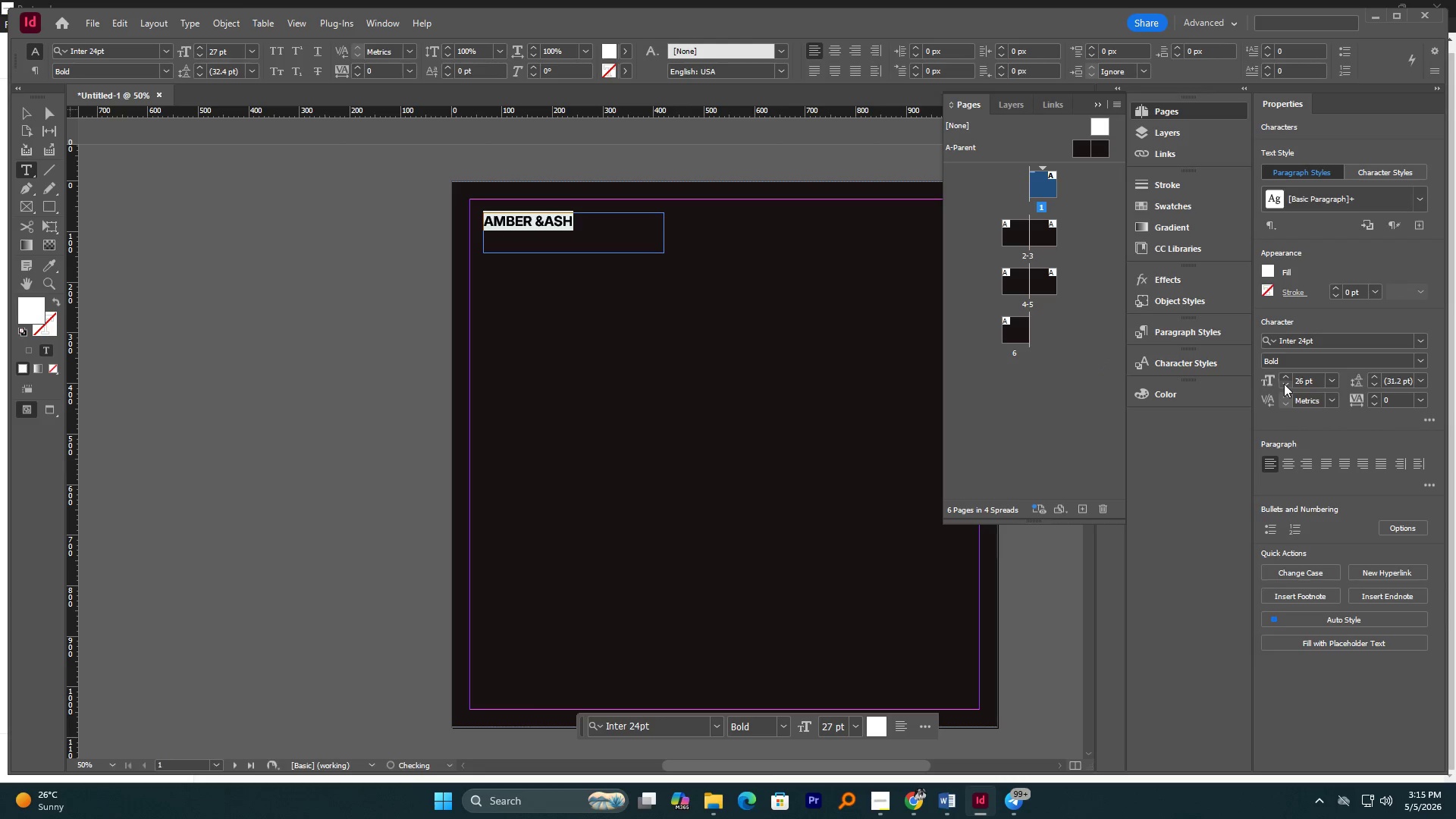 
triple_click([1284, 384])
 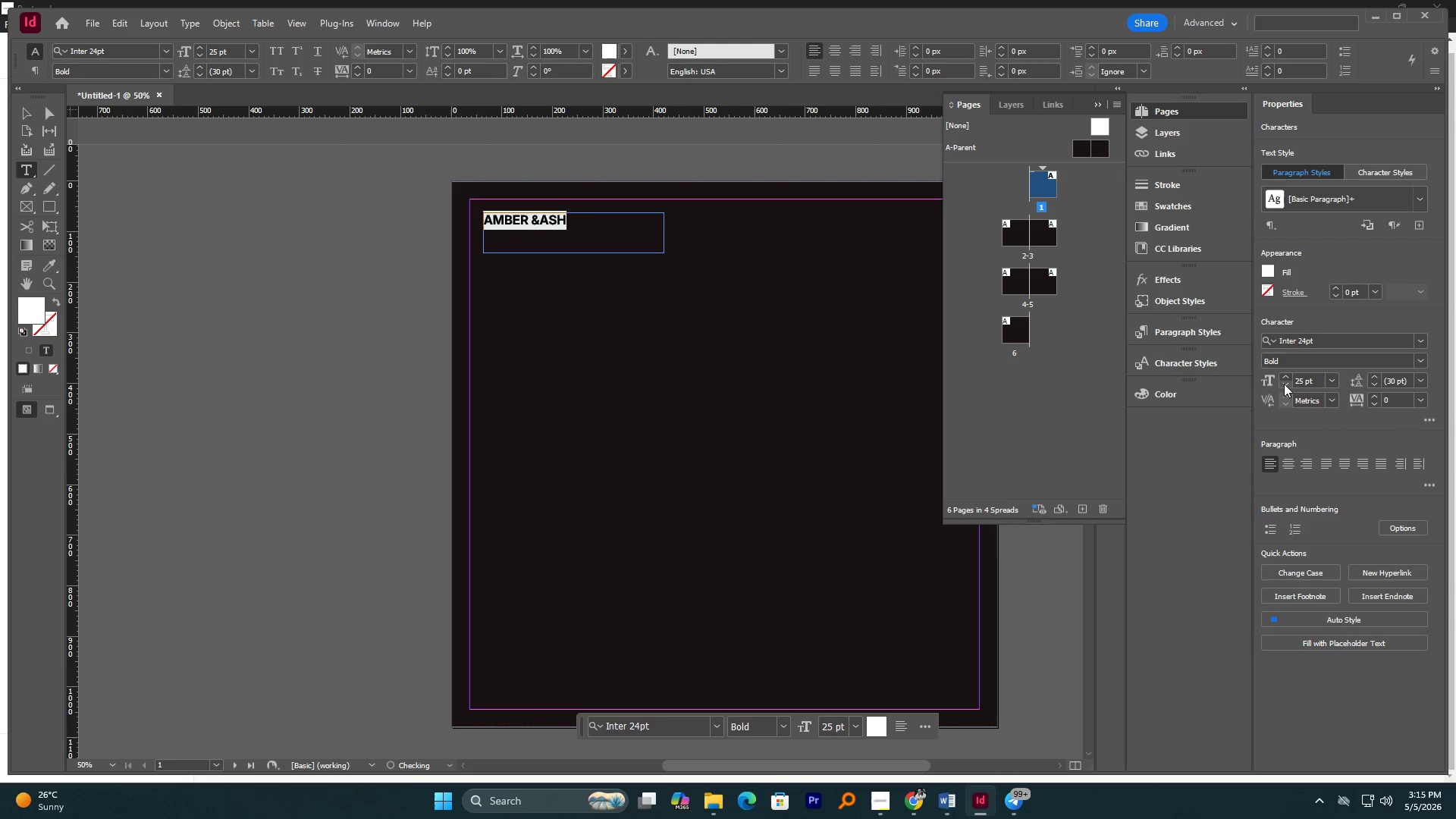 
triple_click([1284, 384])
 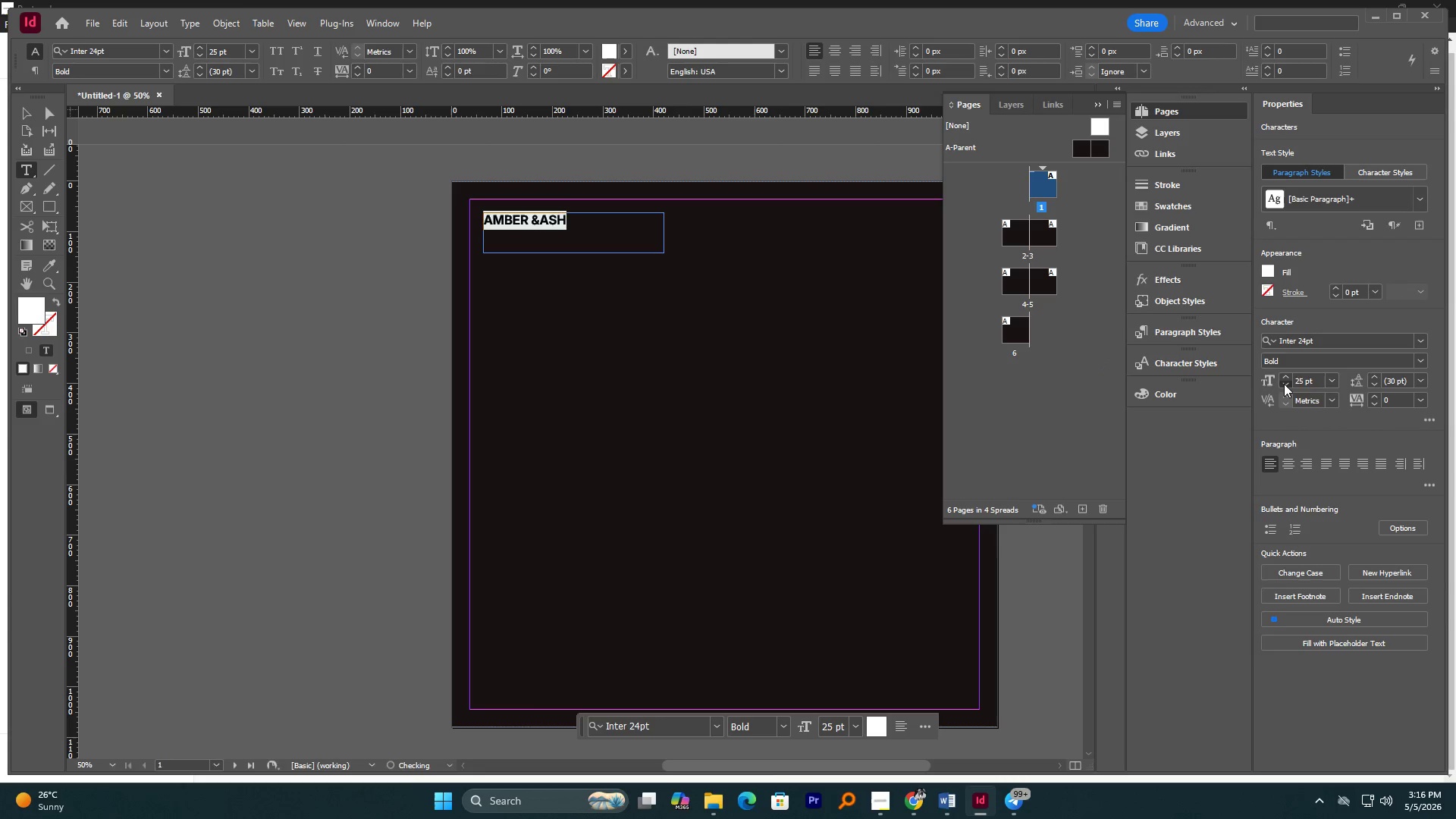 
triple_click([1284, 384])
 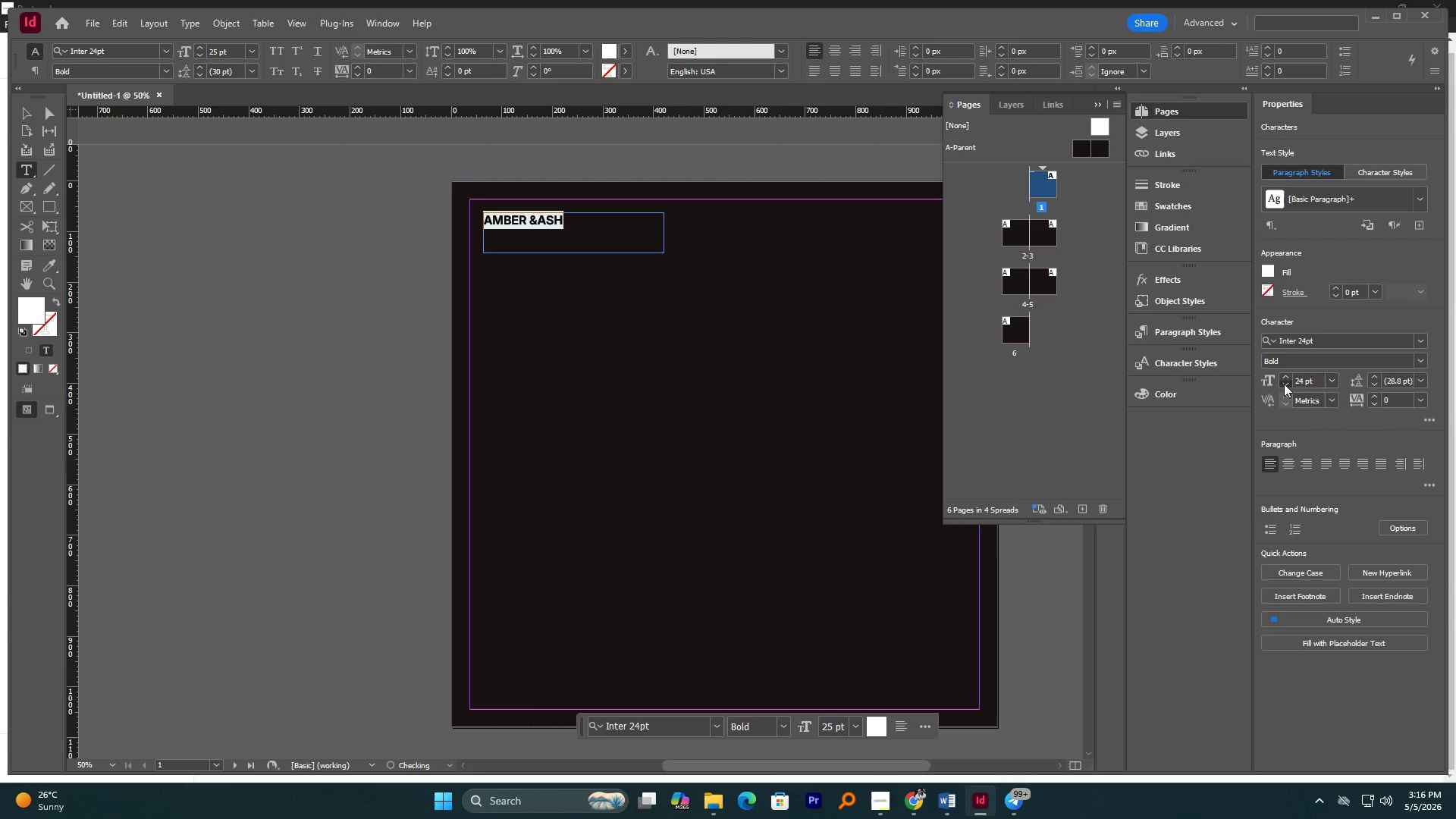 
triple_click([1284, 384])
 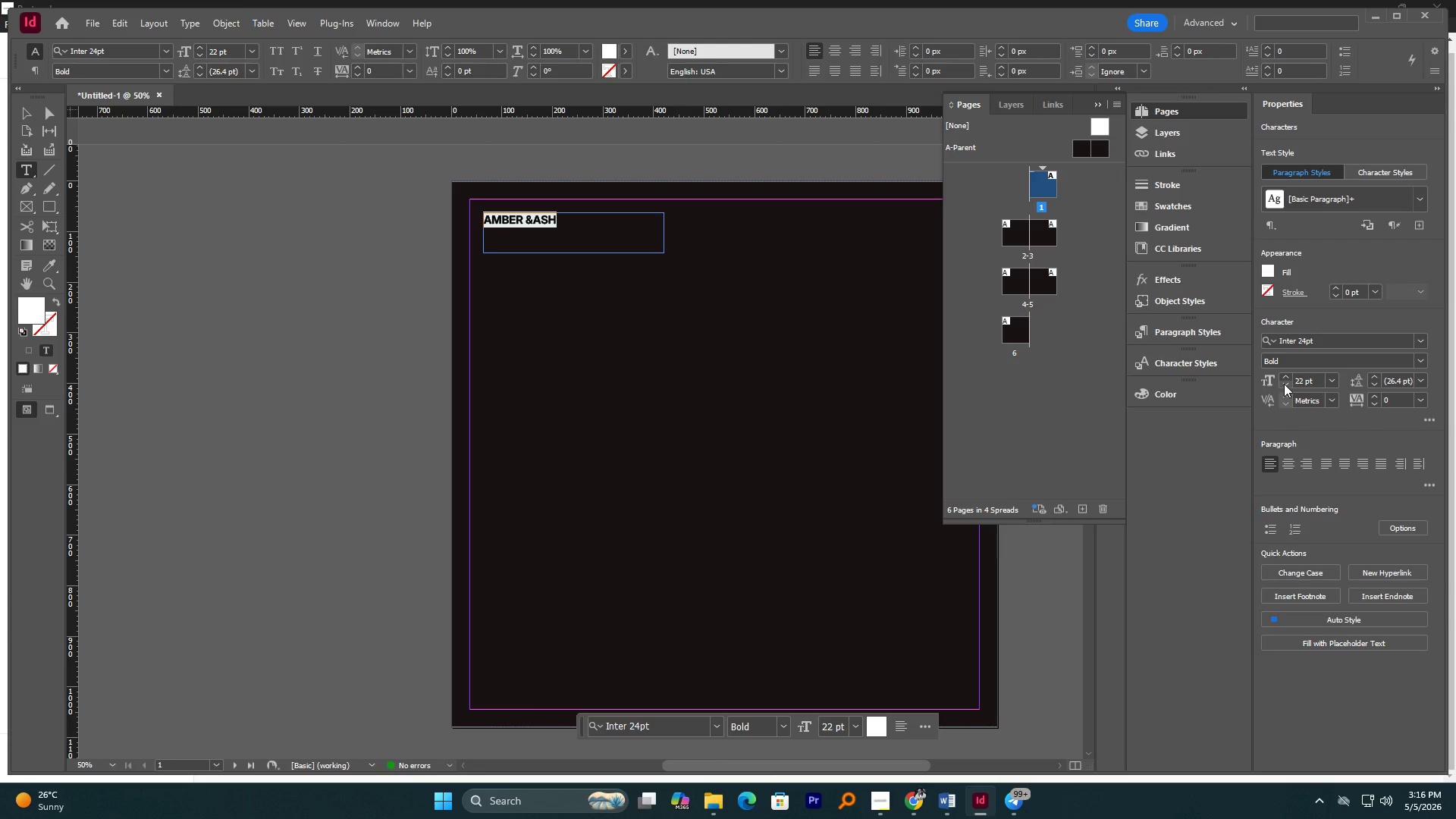 
wait(8.77)
 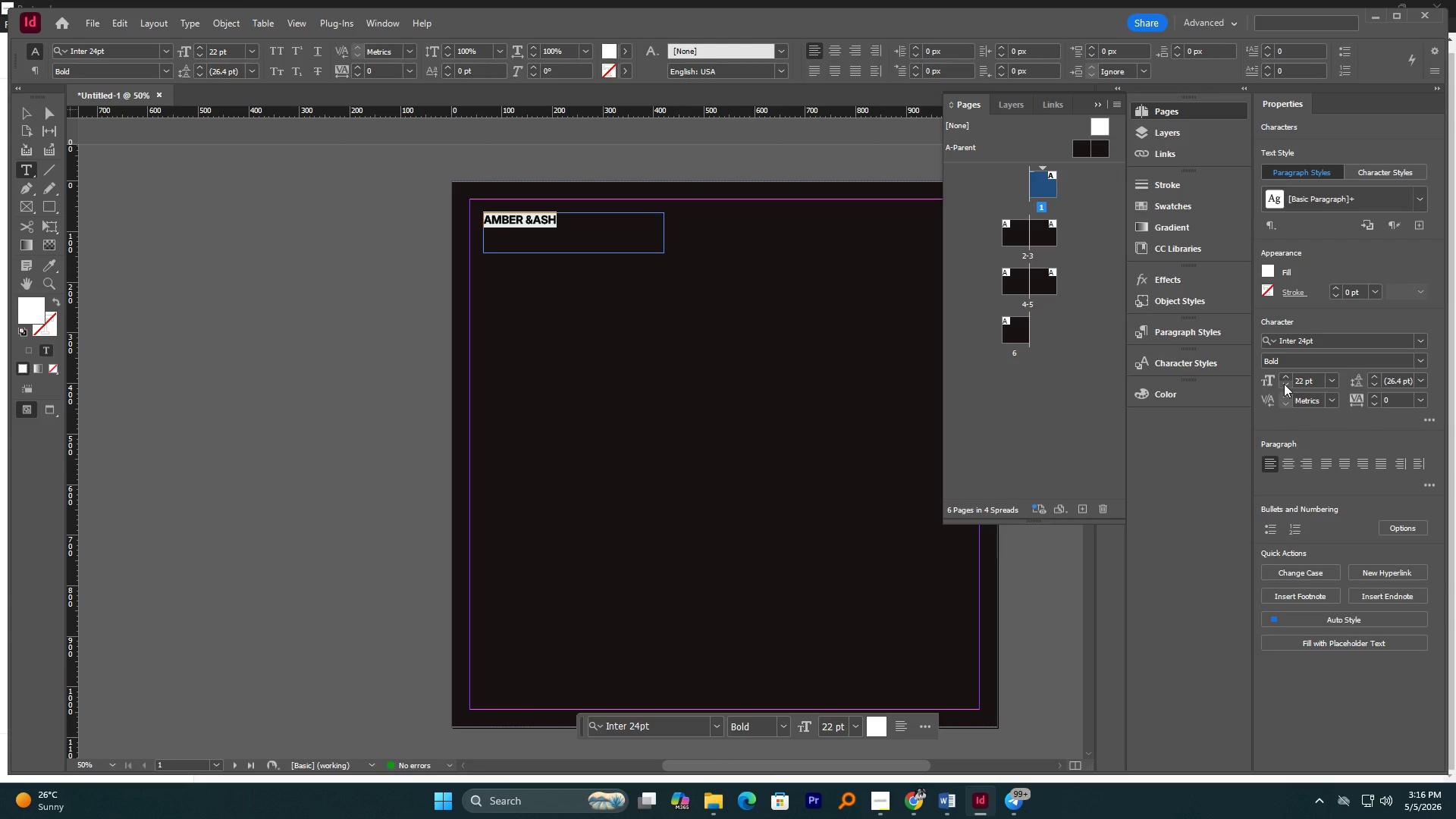 
double_click([1284, 384])
 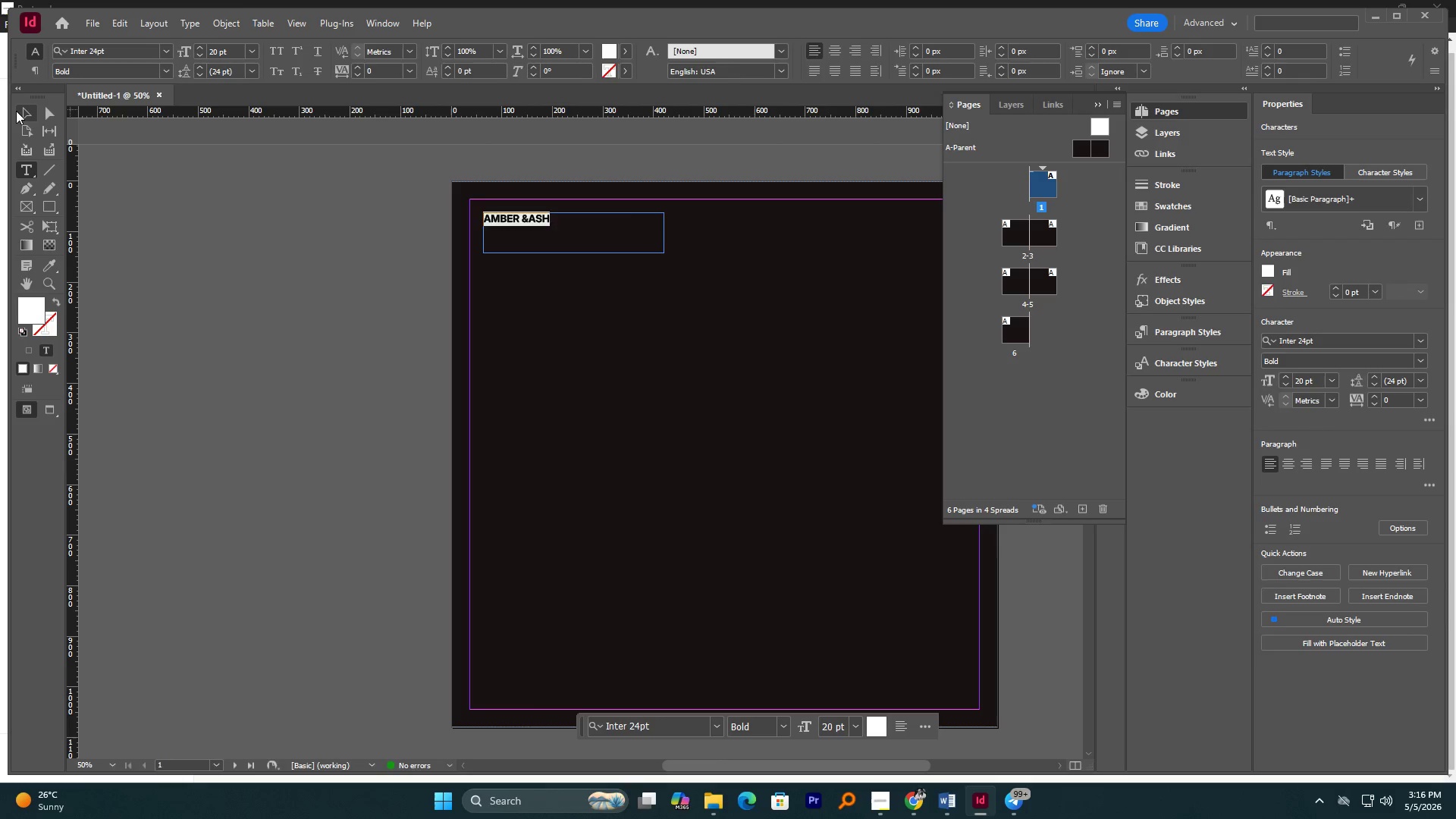 
double_click([240, 220])
 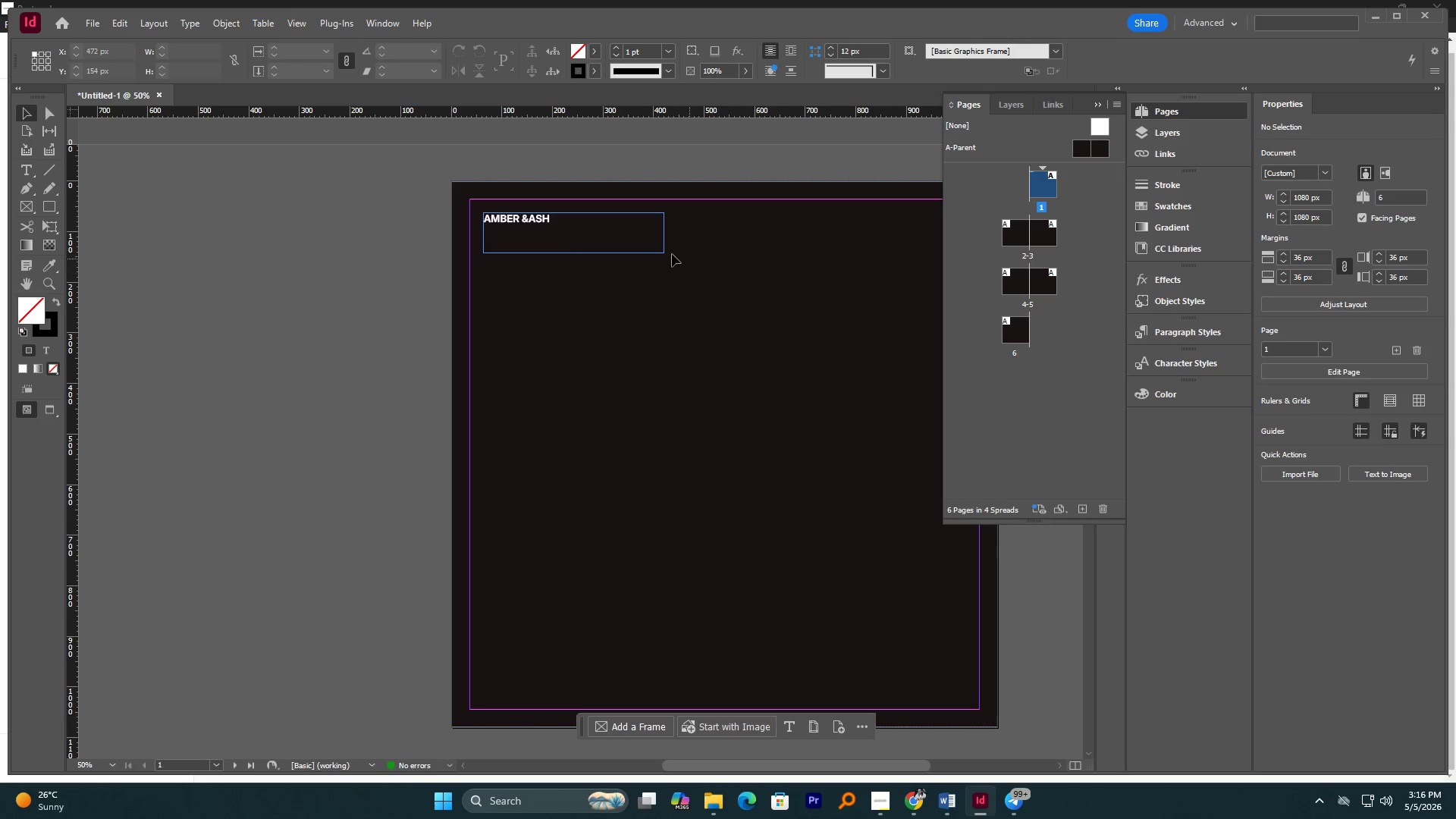 
left_click([663, 252])
 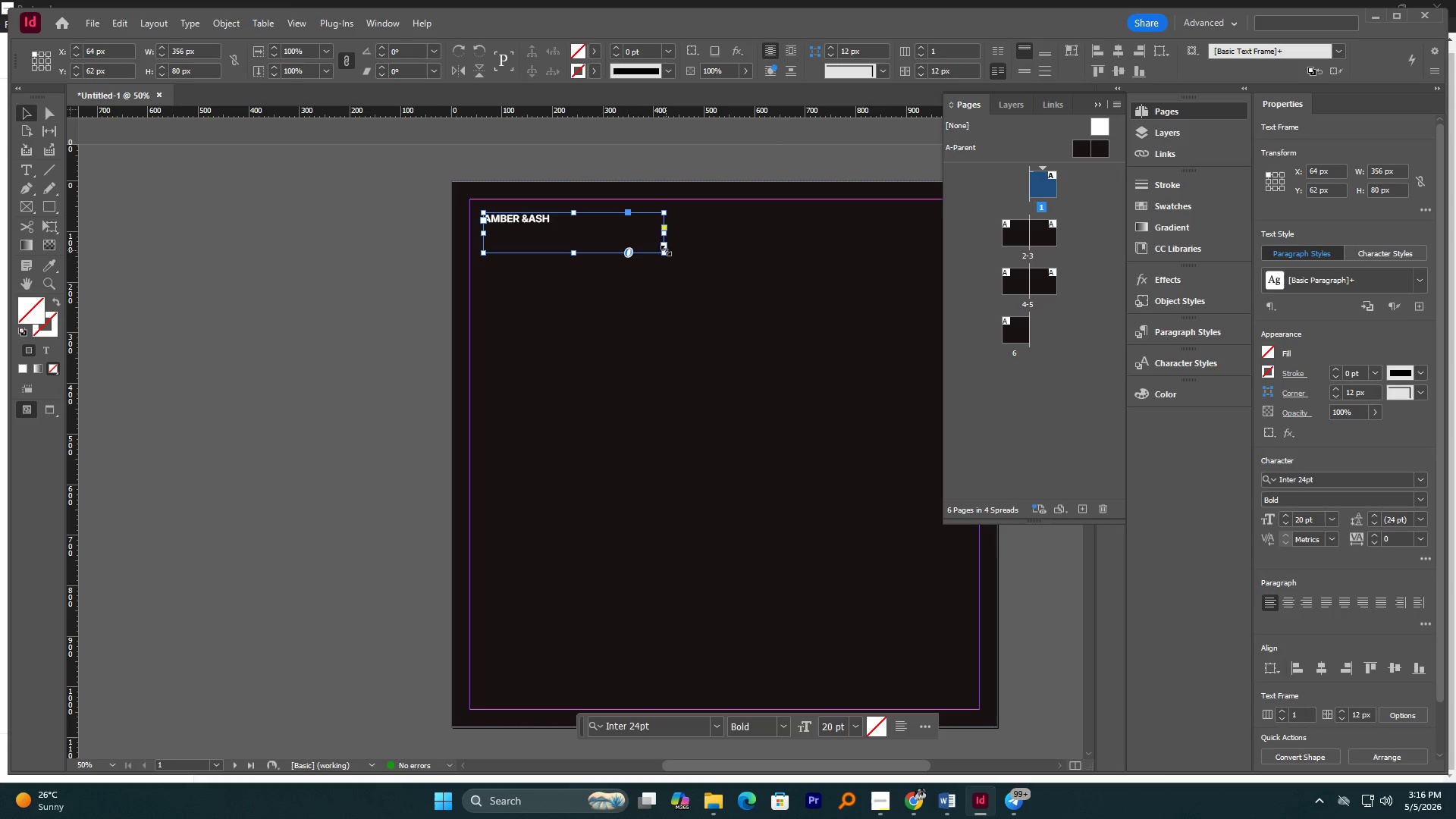 
left_click_drag(start_coordinate=[666, 250], to_coordinate=[561, 231])
 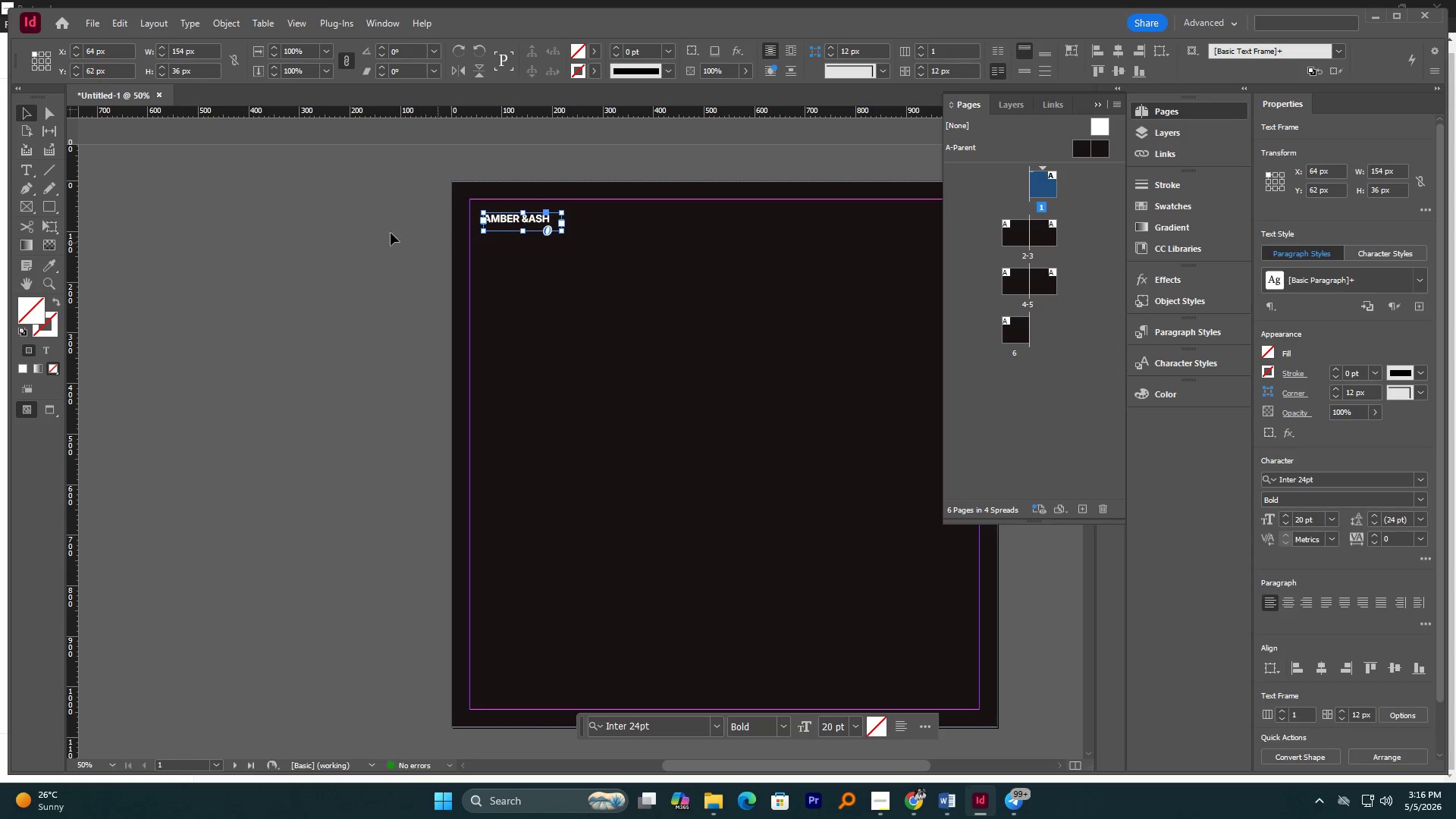 
left_click([290, 209])
 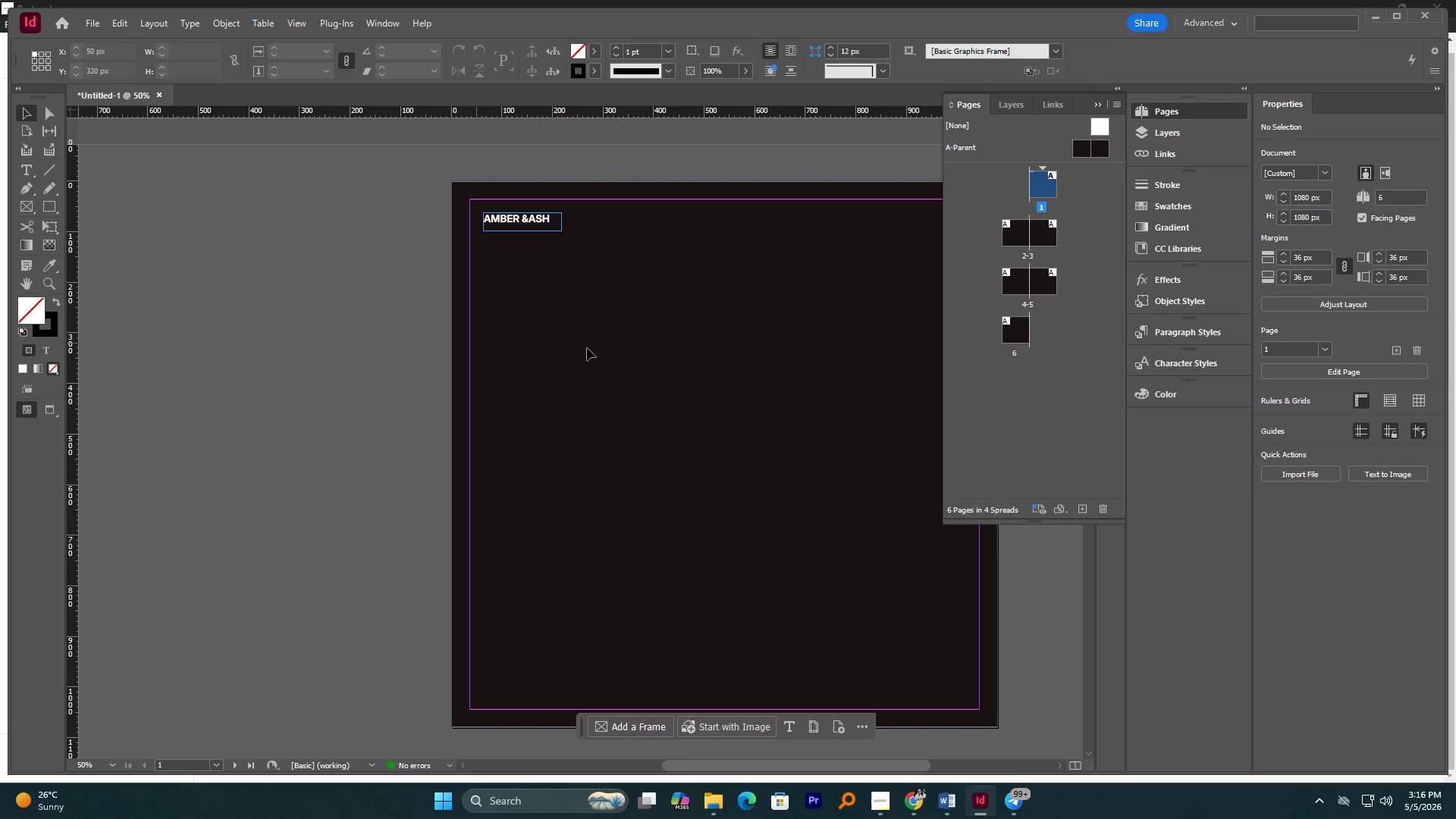 
hold_key(key=AltLeft, duration=0.66)
scroll: coordinate [582, 229], scroll_direction: up, amount: 2.0
 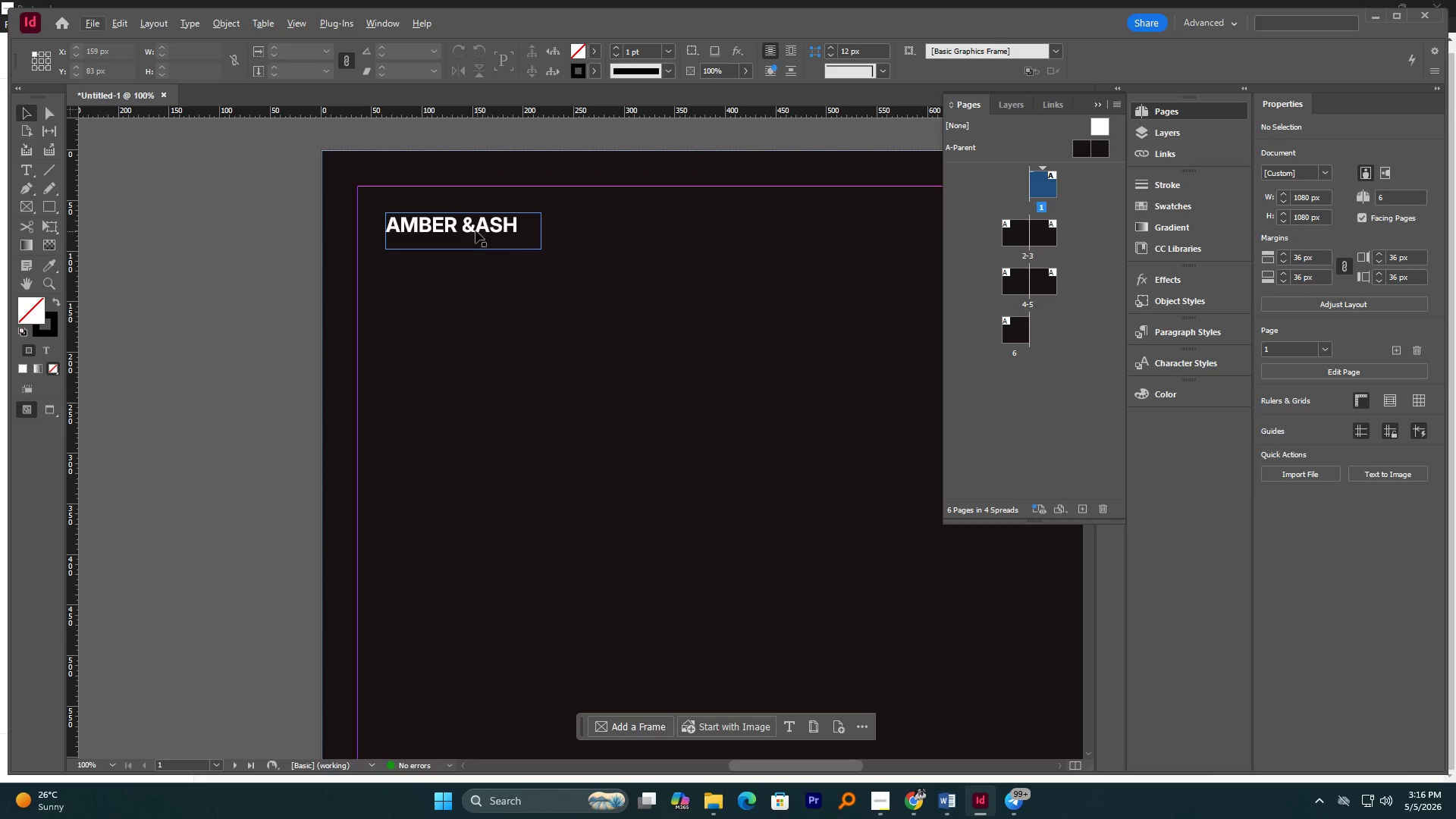 
left_click([475, 231])
 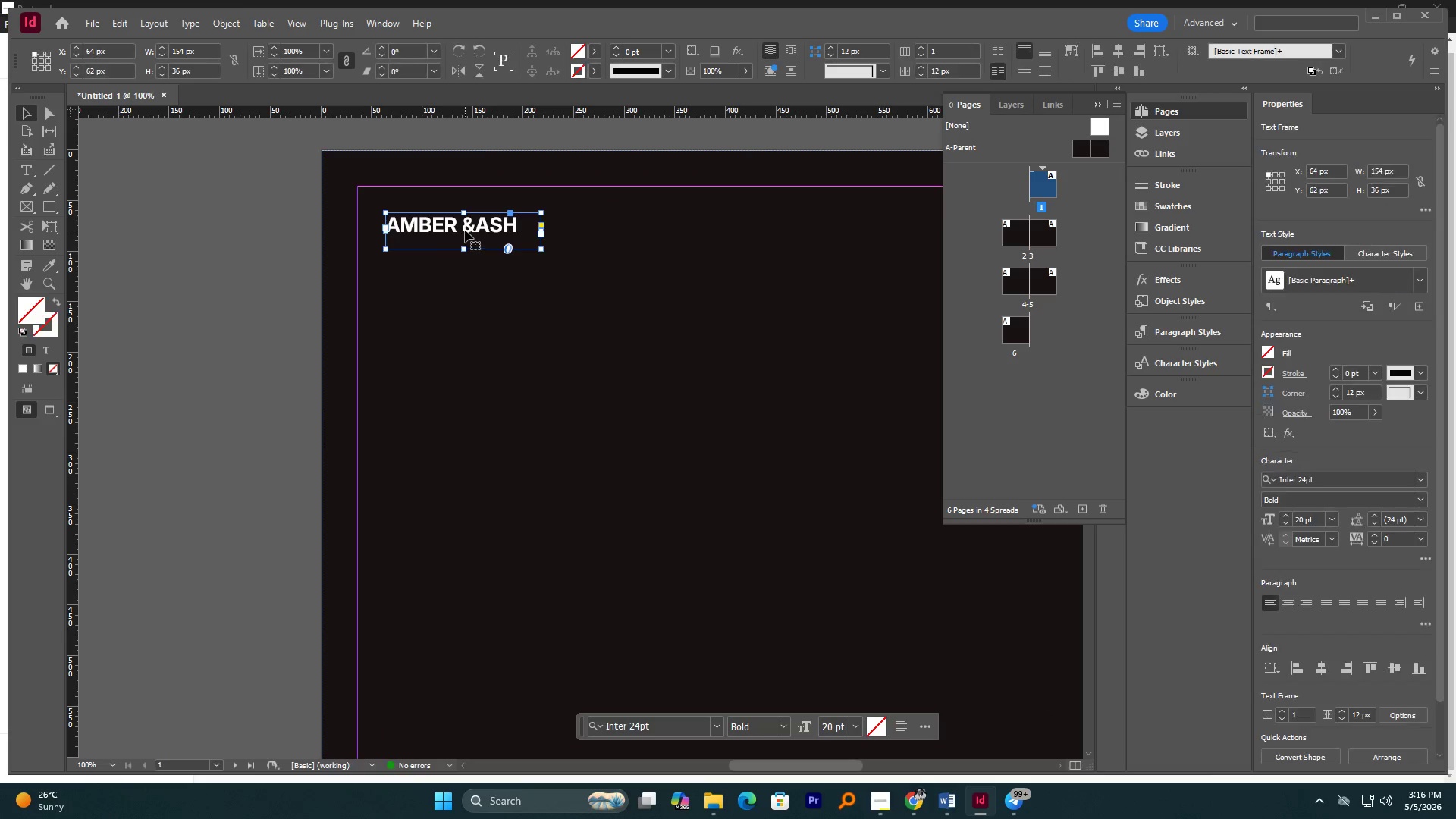 
left_click_drag(start_coordinate=[465, 230], to_coordinate=[485, 236])
 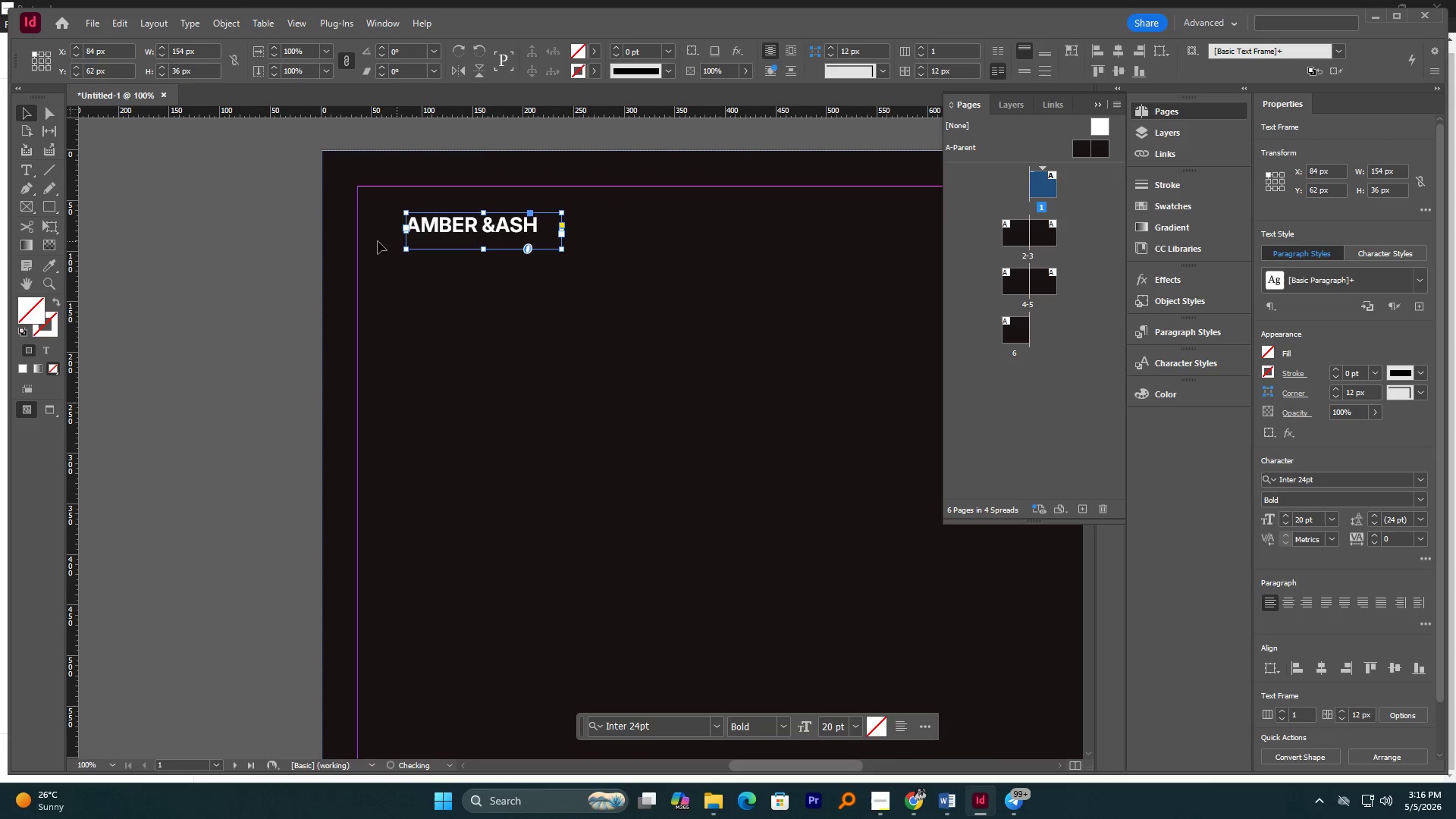 
hold_key(key=ShiftLeft, duration=2.95)
 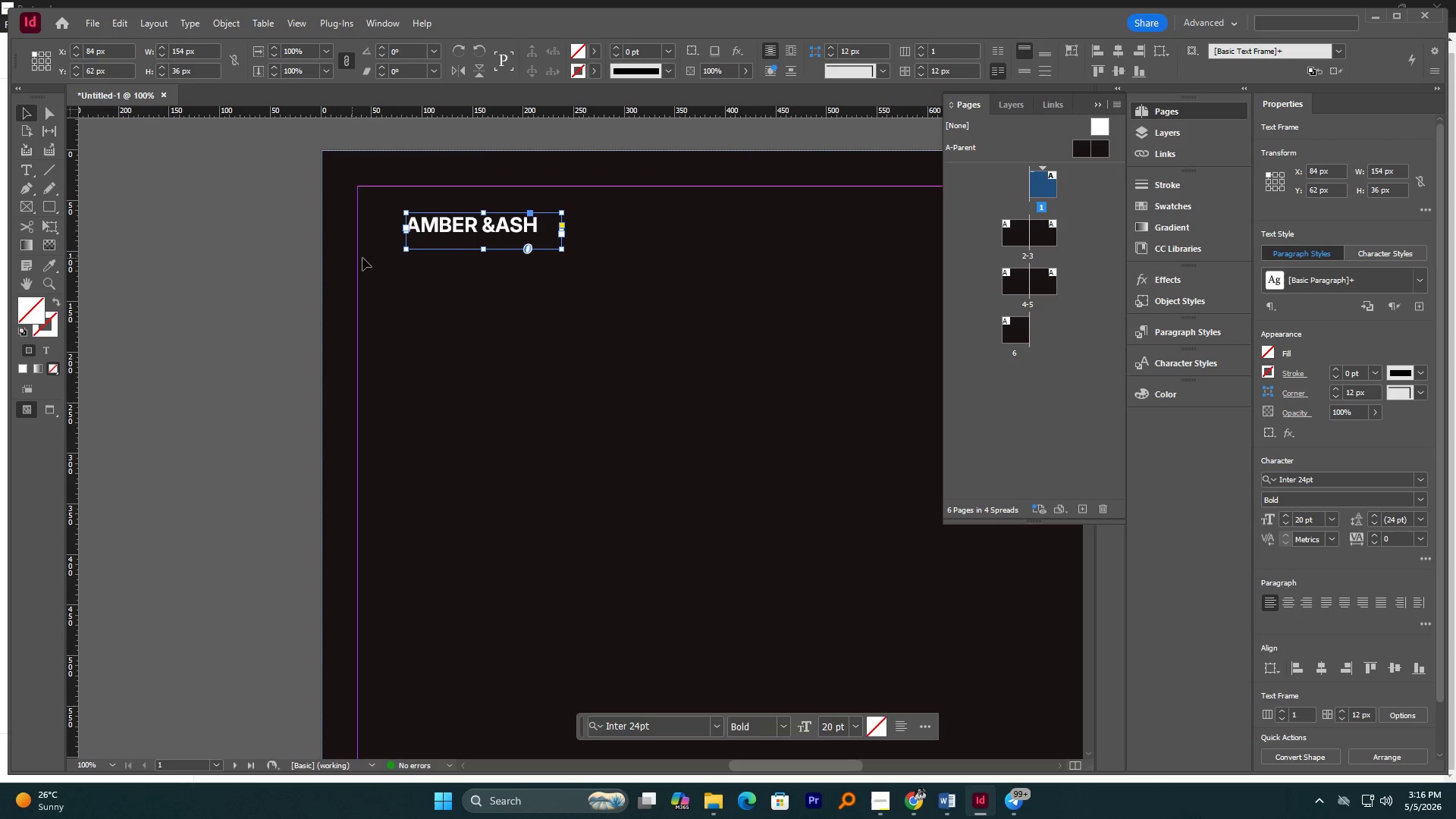 
double_click([494, 229])
 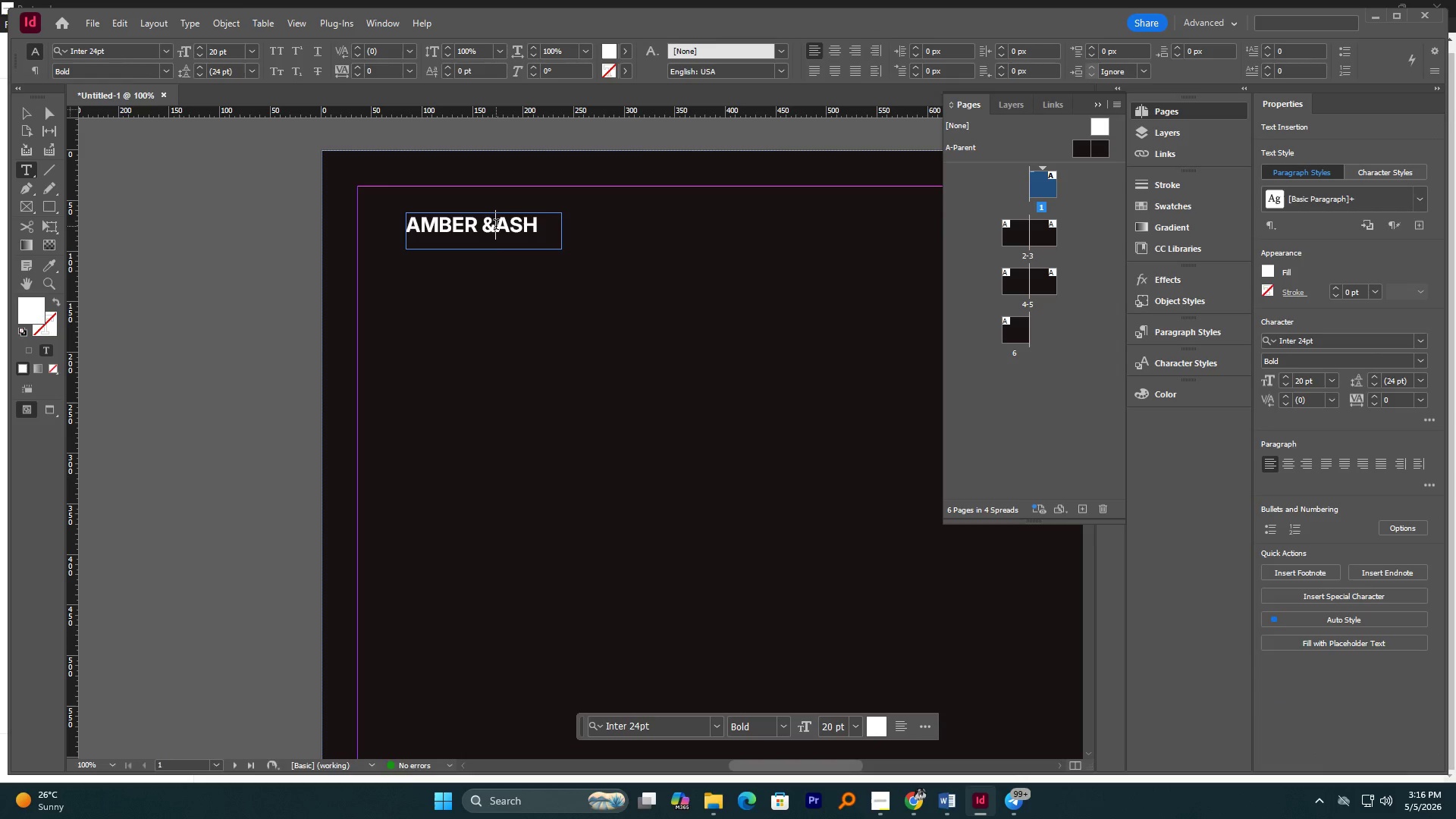 
key(Space)
 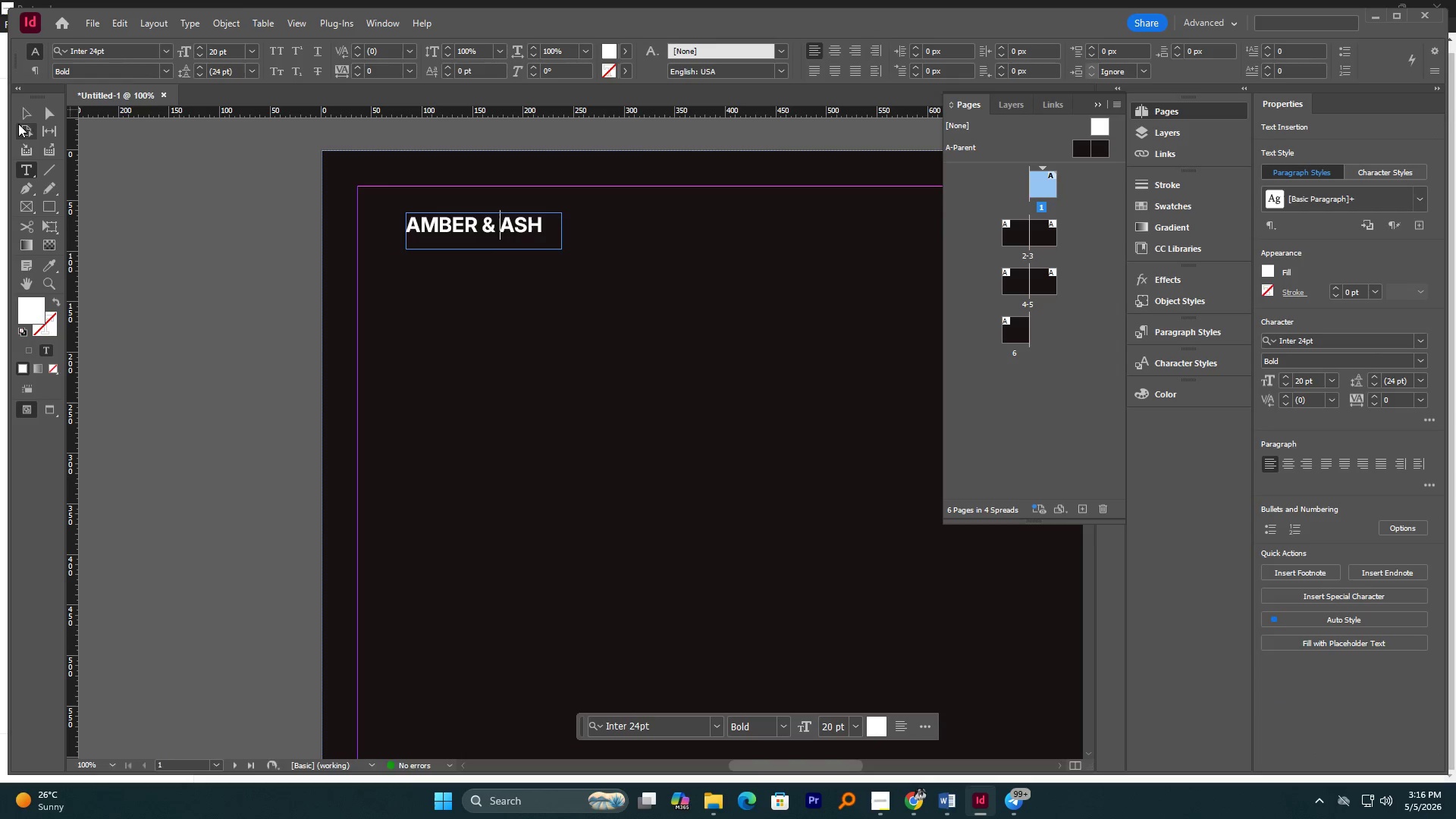 
double_click([104, 168])
 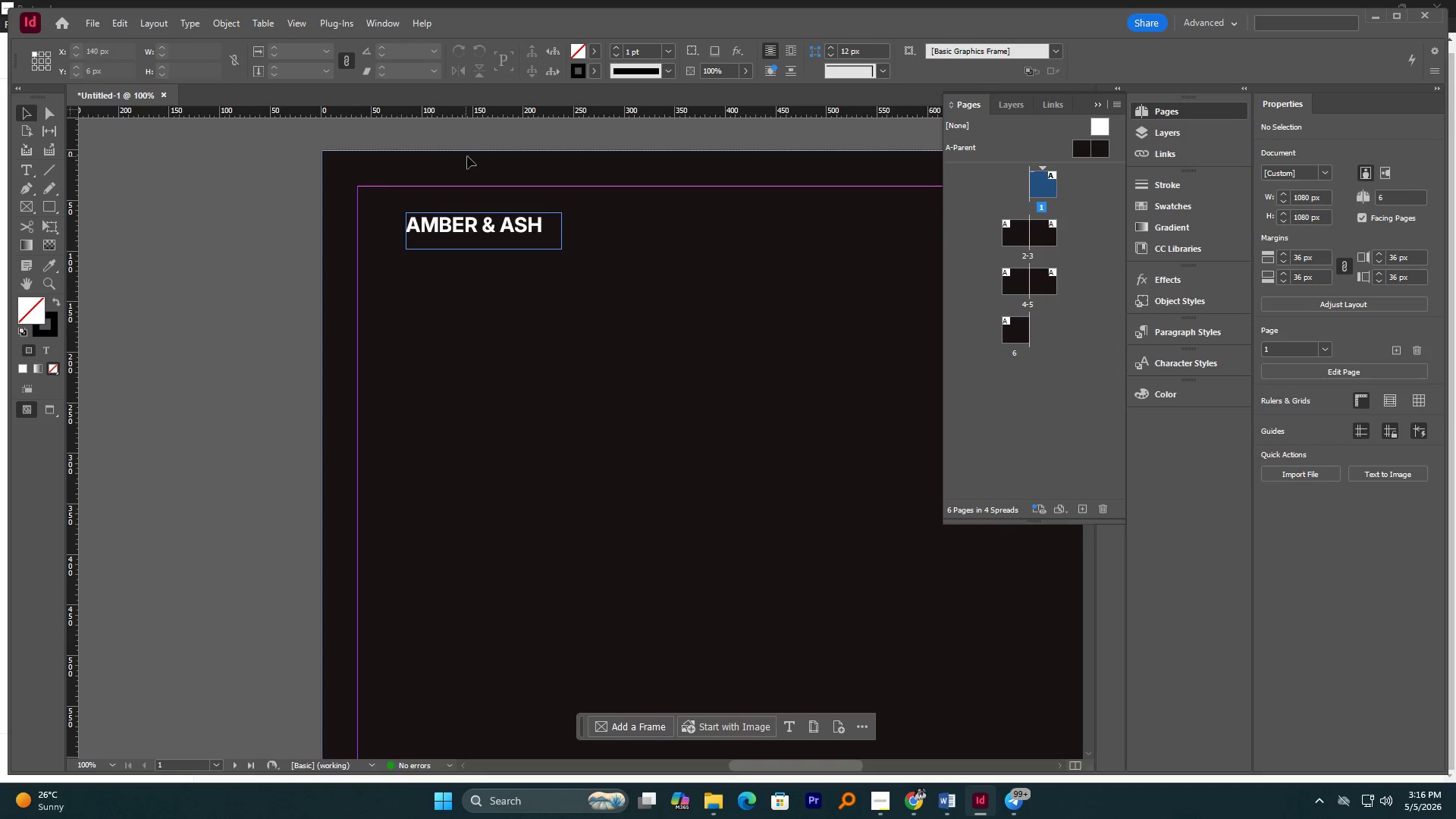 
left_click([483, 230])
 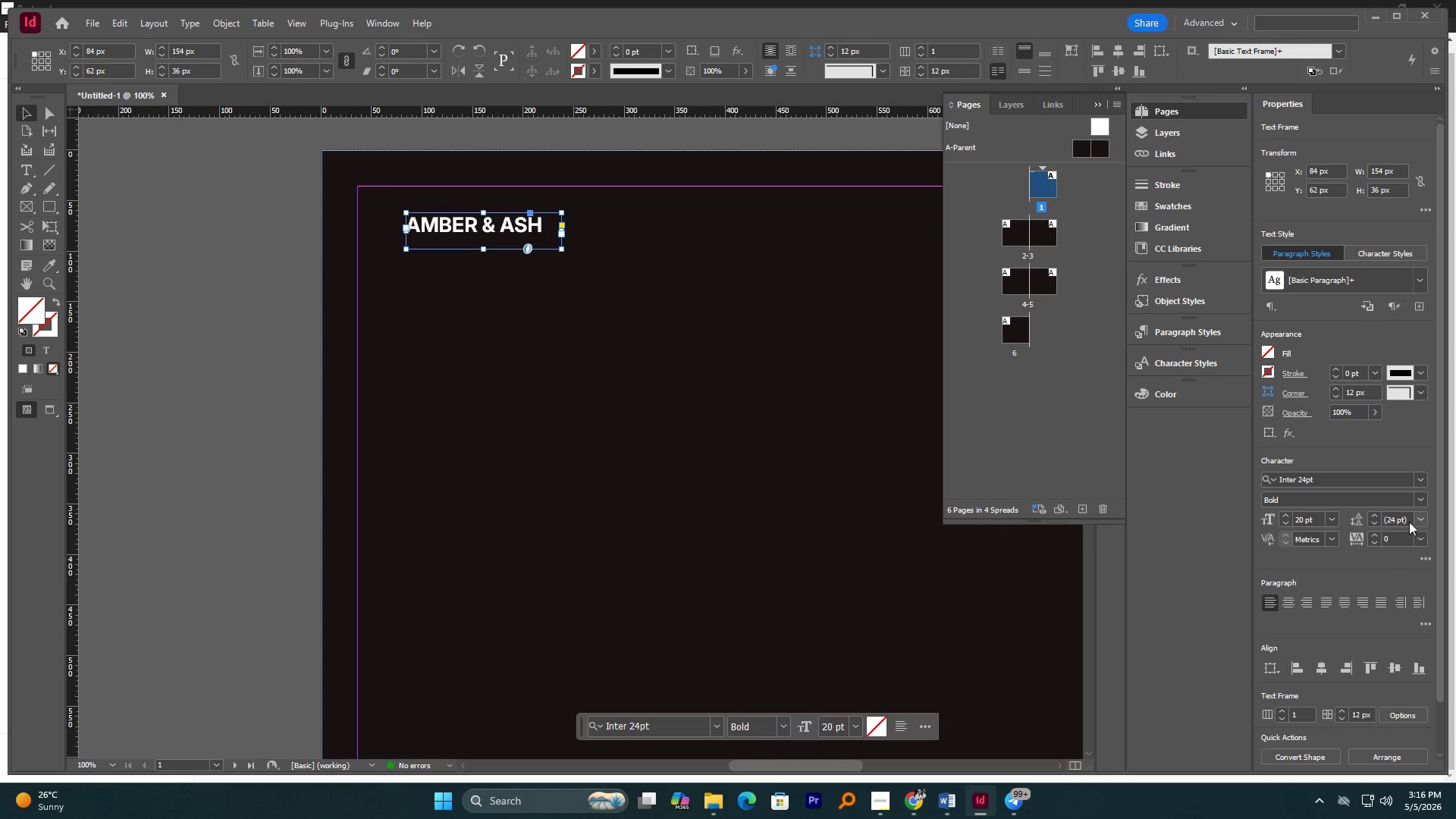 
left_click([1420, 504])
 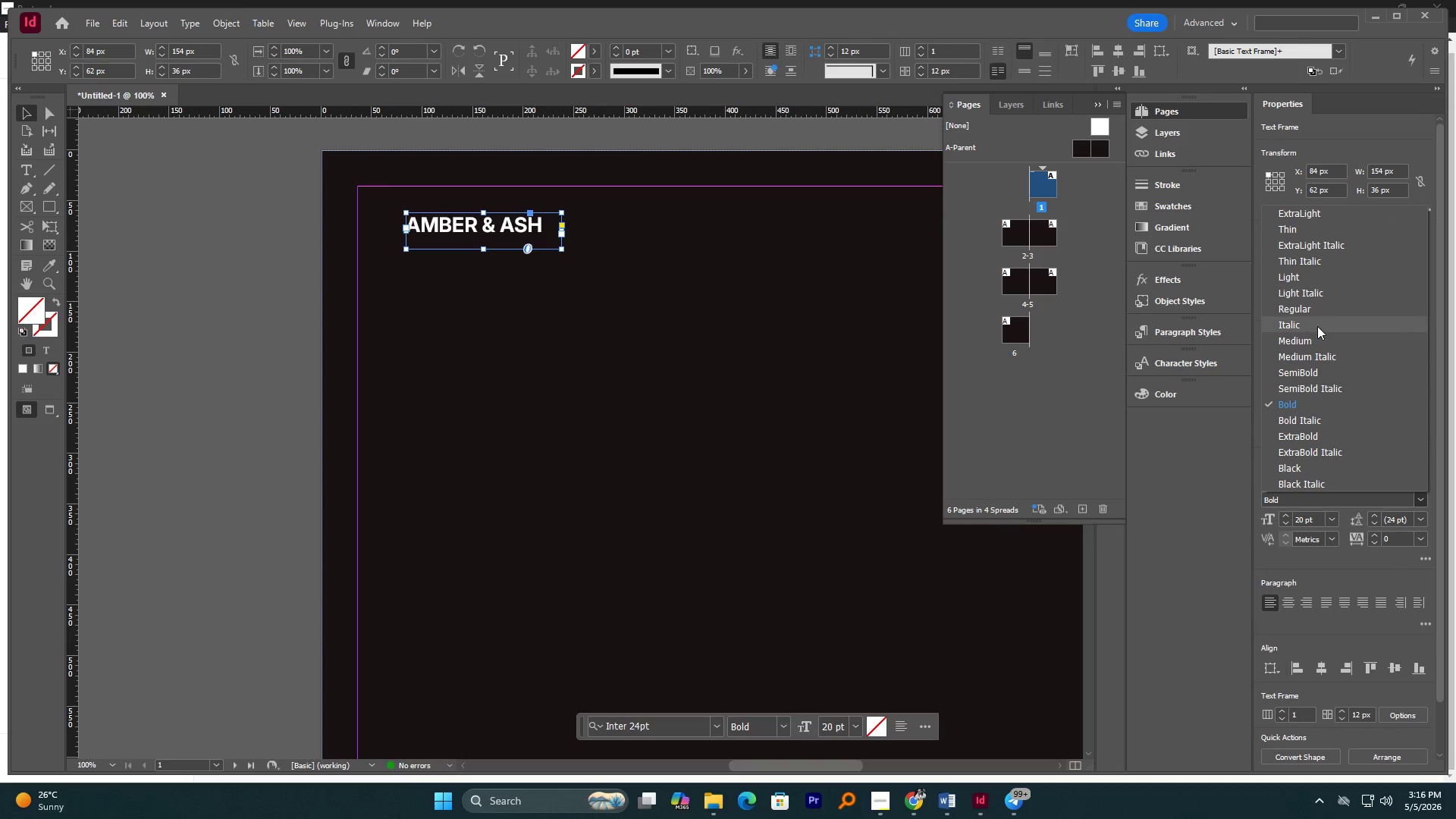 
left_click([1310, 312])
 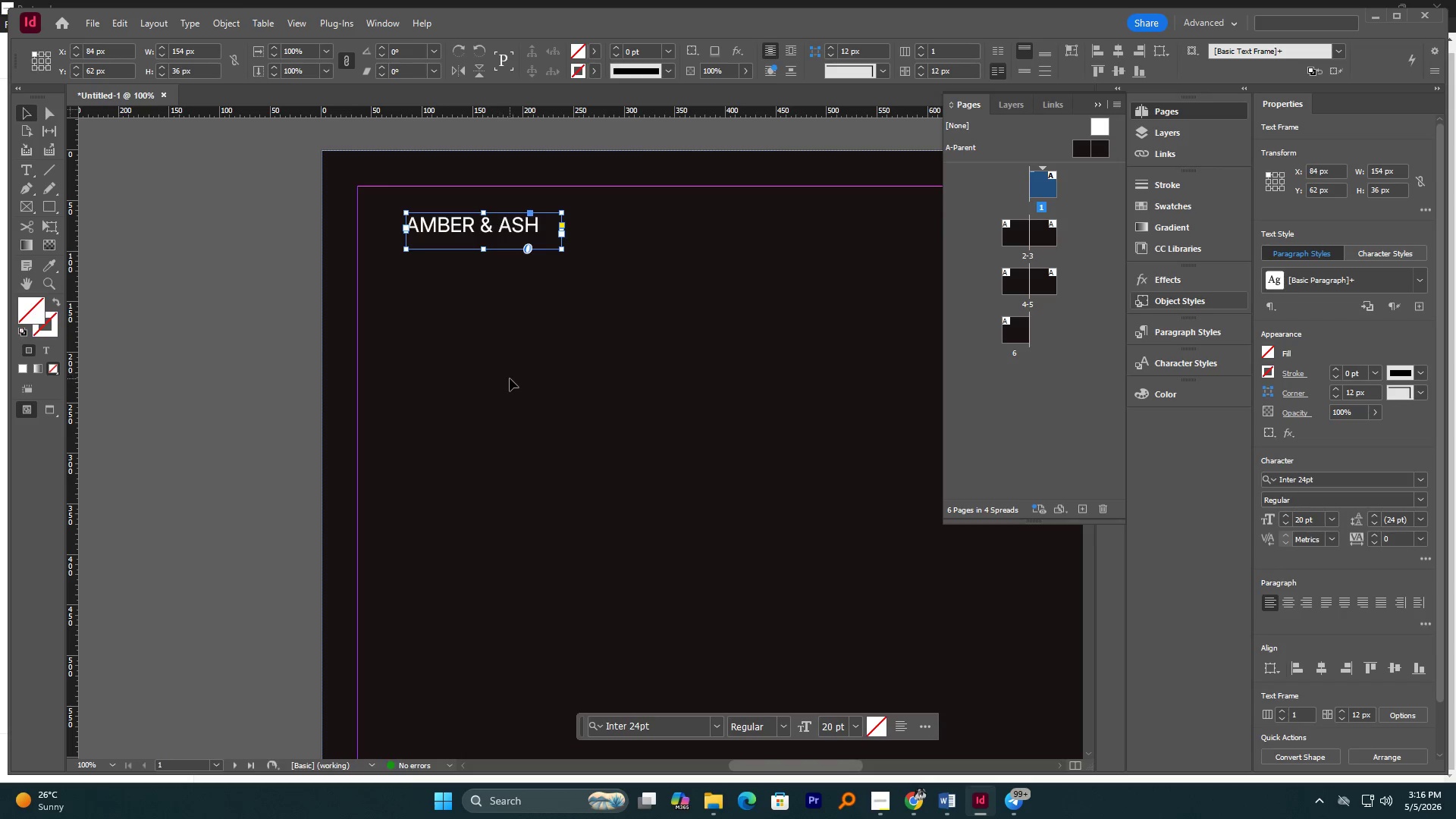 
left_click([301, 265])
 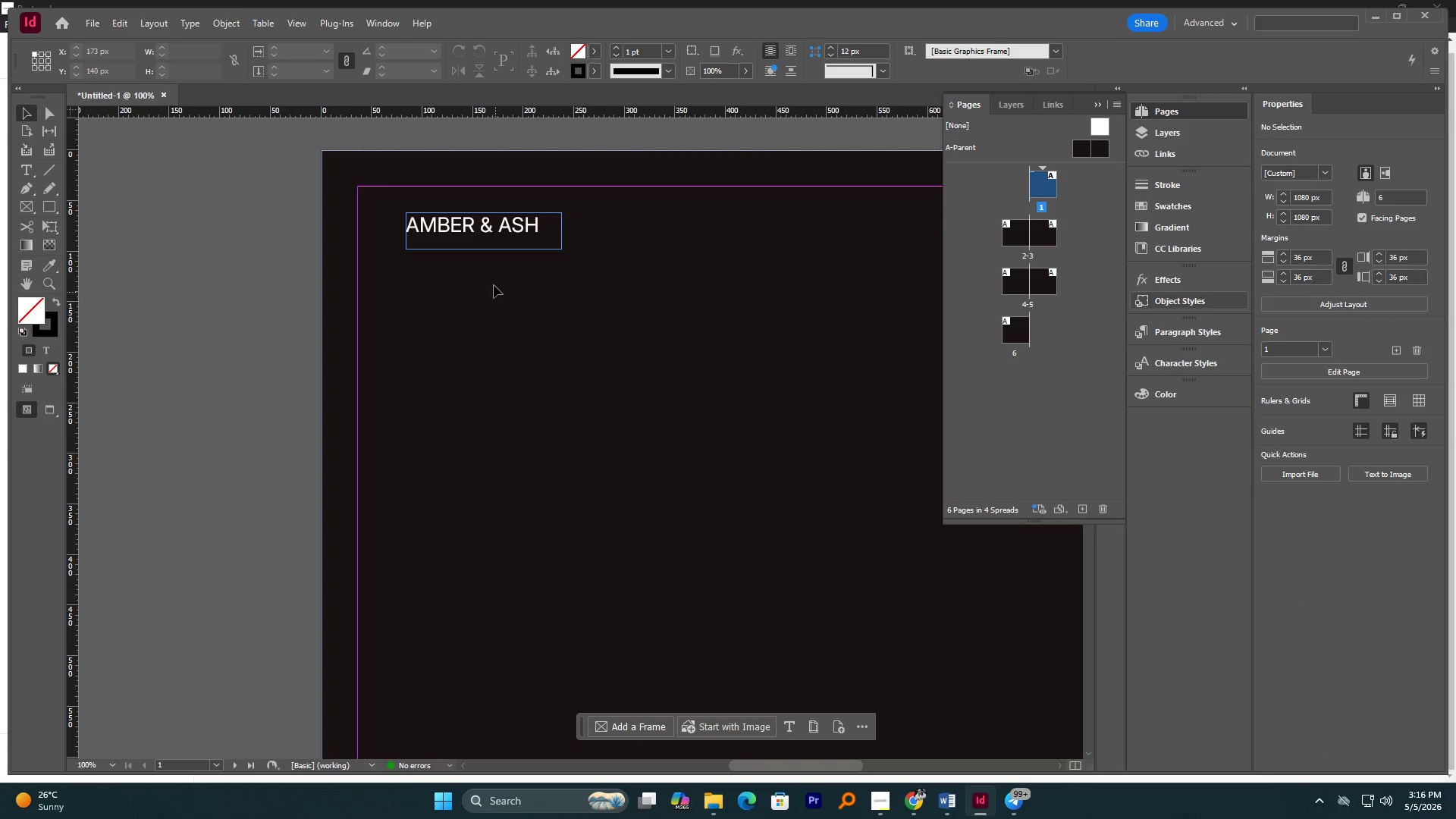 
hold_key(key=AltLeft, duration=0.75)
scroll: coordinate [479, 290], scroll_direction: down, amount: 6.0
 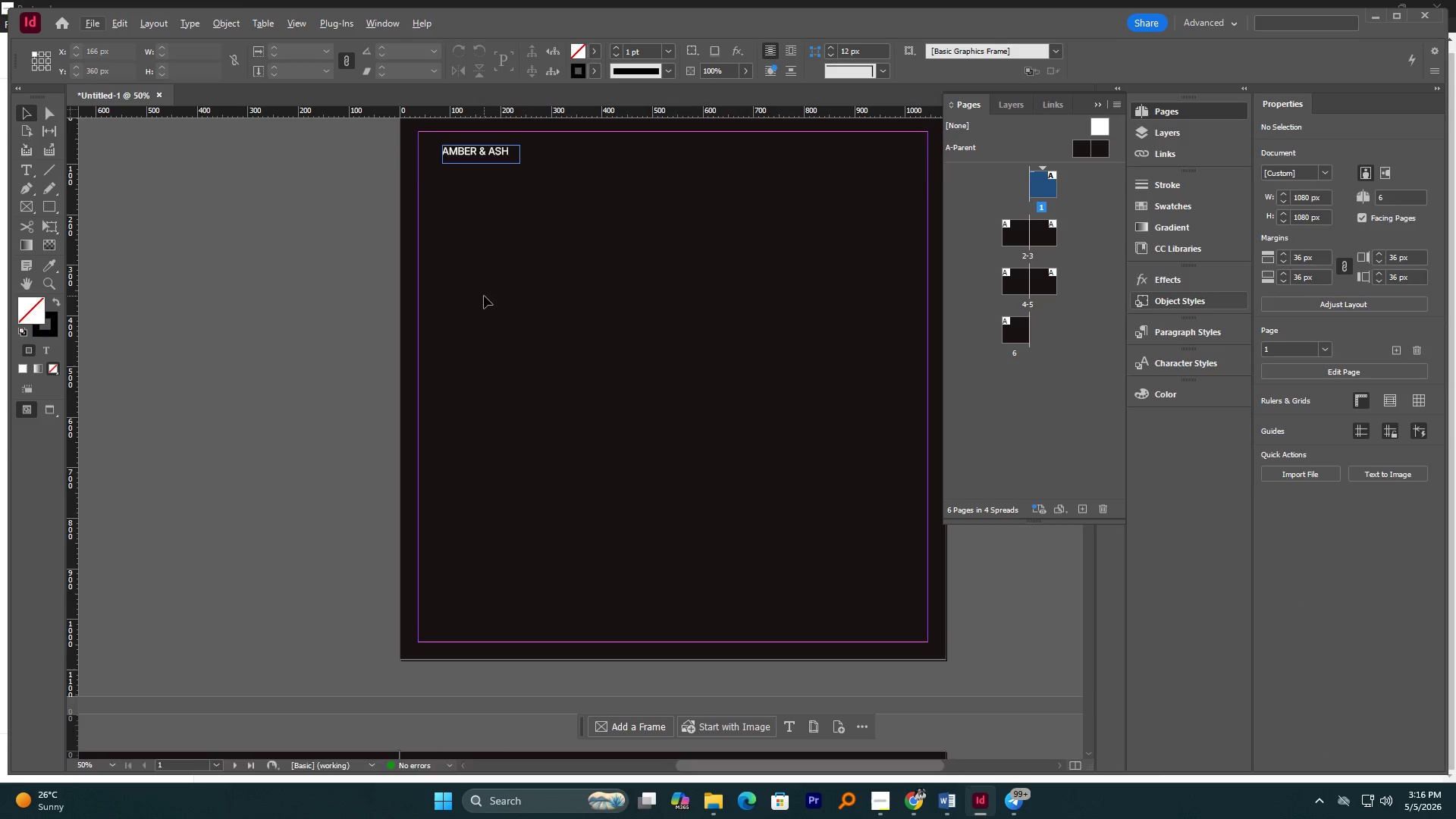 
scroll: coordinate [484, 296], scroll_direction: up, amount: 1.0
 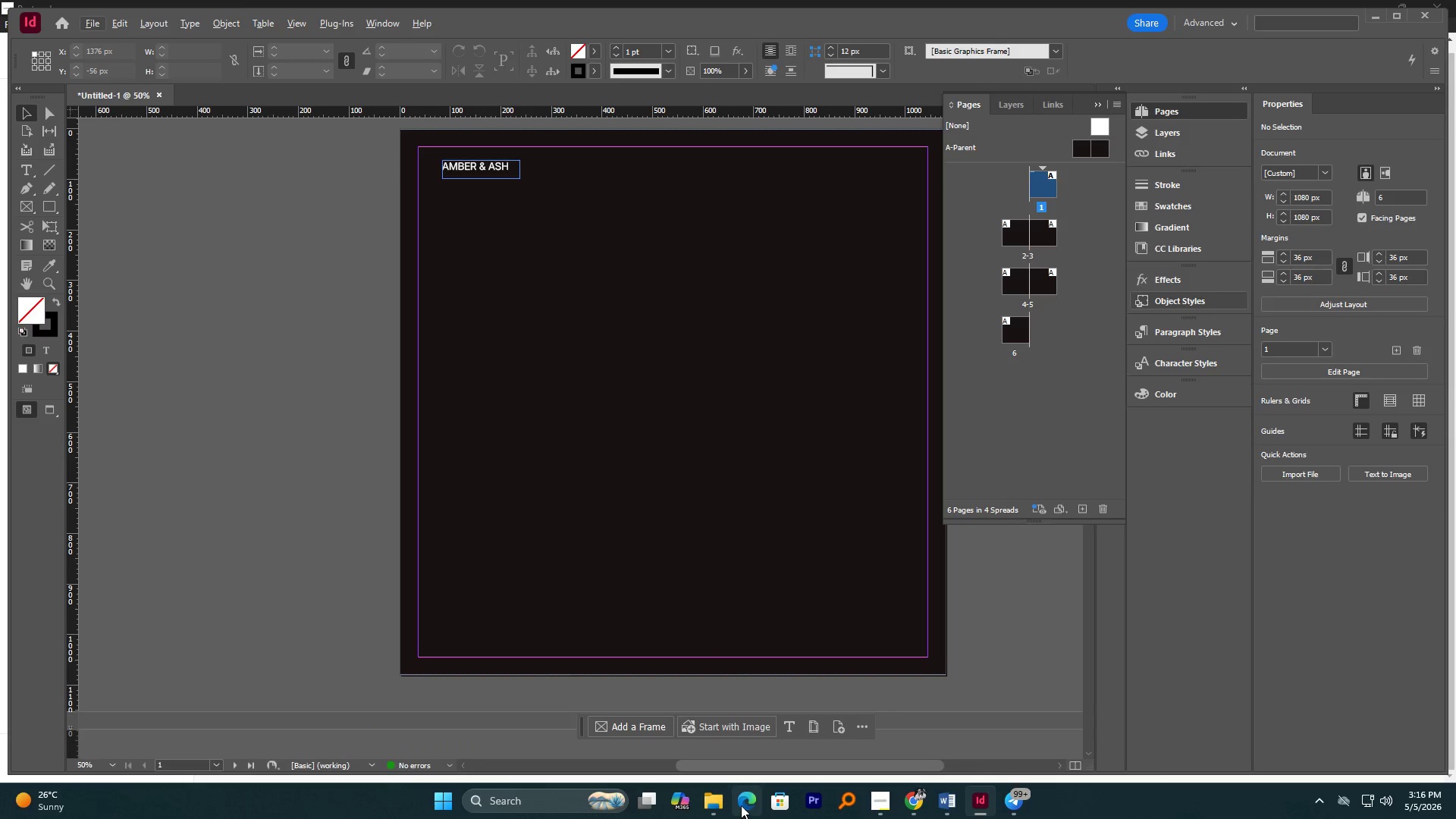 
left_click([723, 801])
 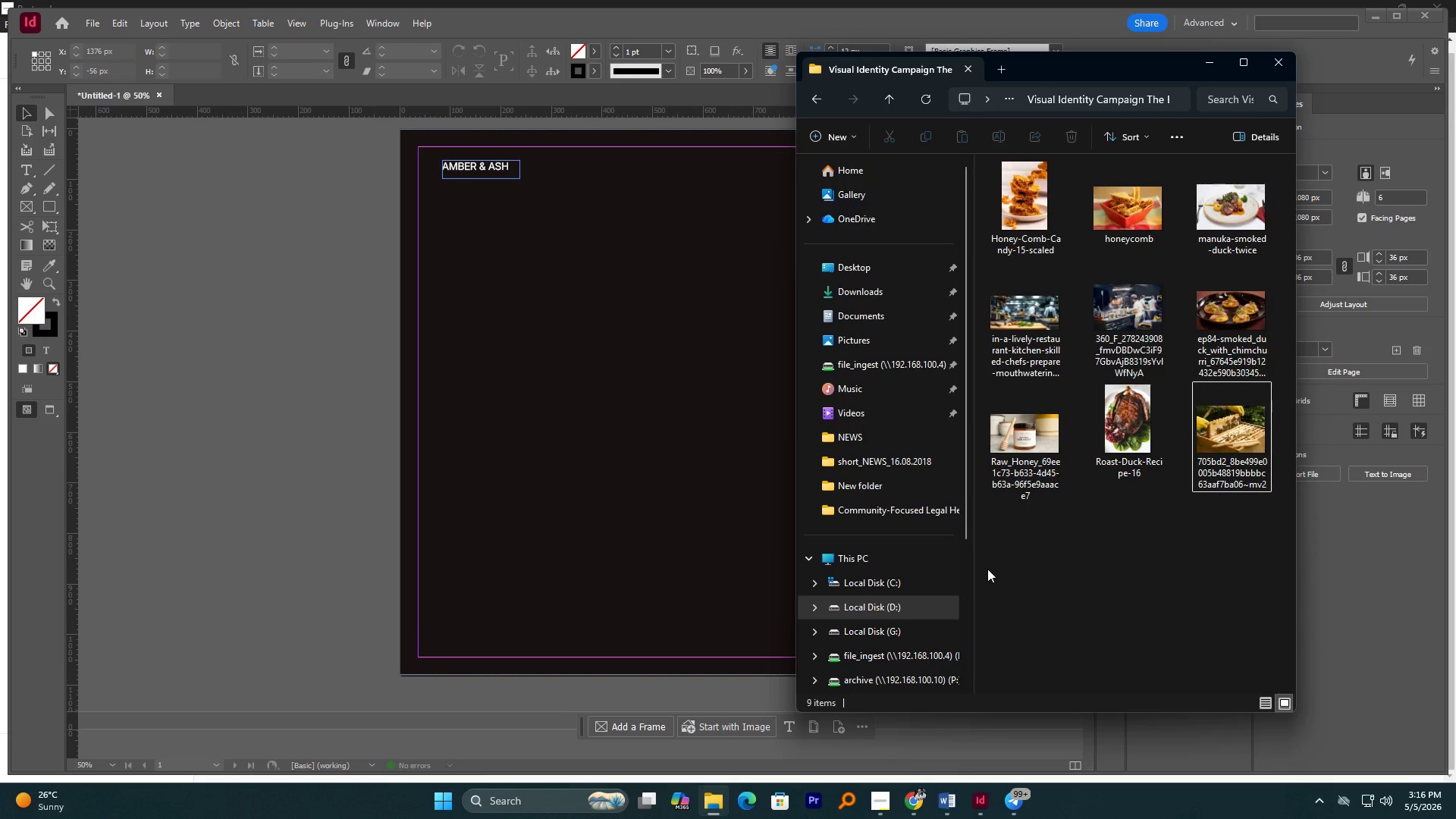 
wait(9.09)
 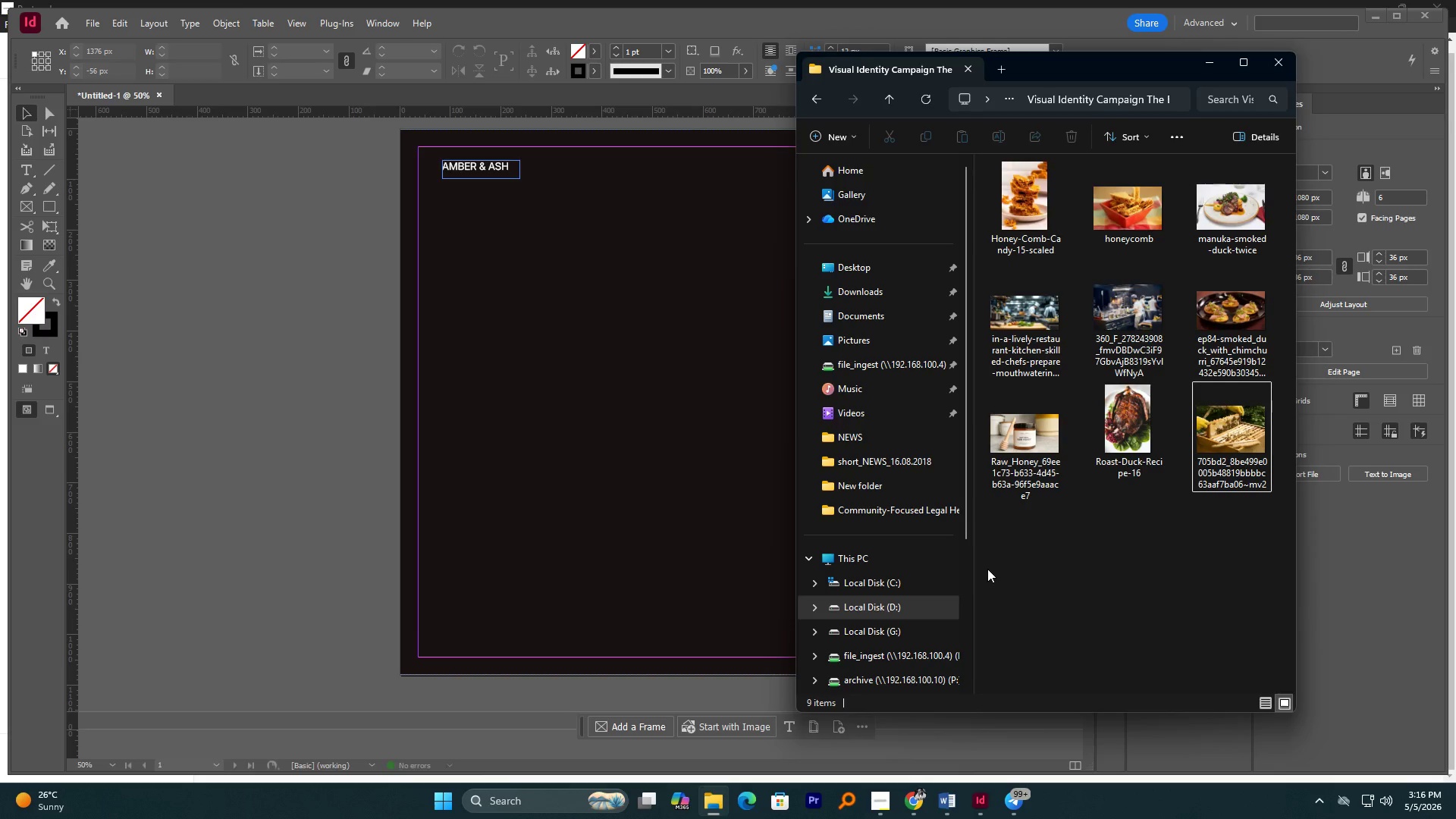 
left_click([1228, 232])
 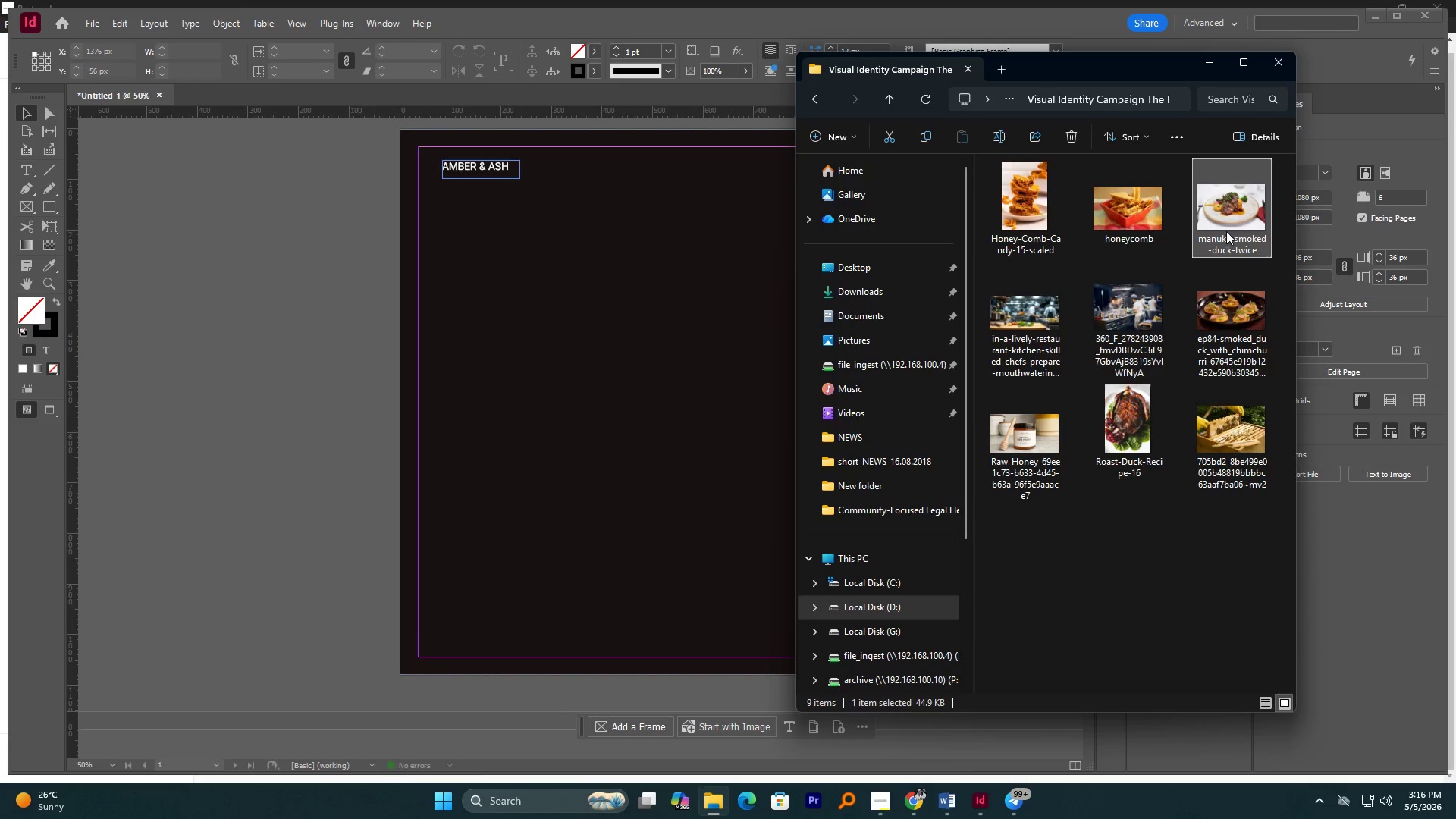 
left_click_drag(start_coordinate=[1222, 219], to_coordinate=[579, 348])
 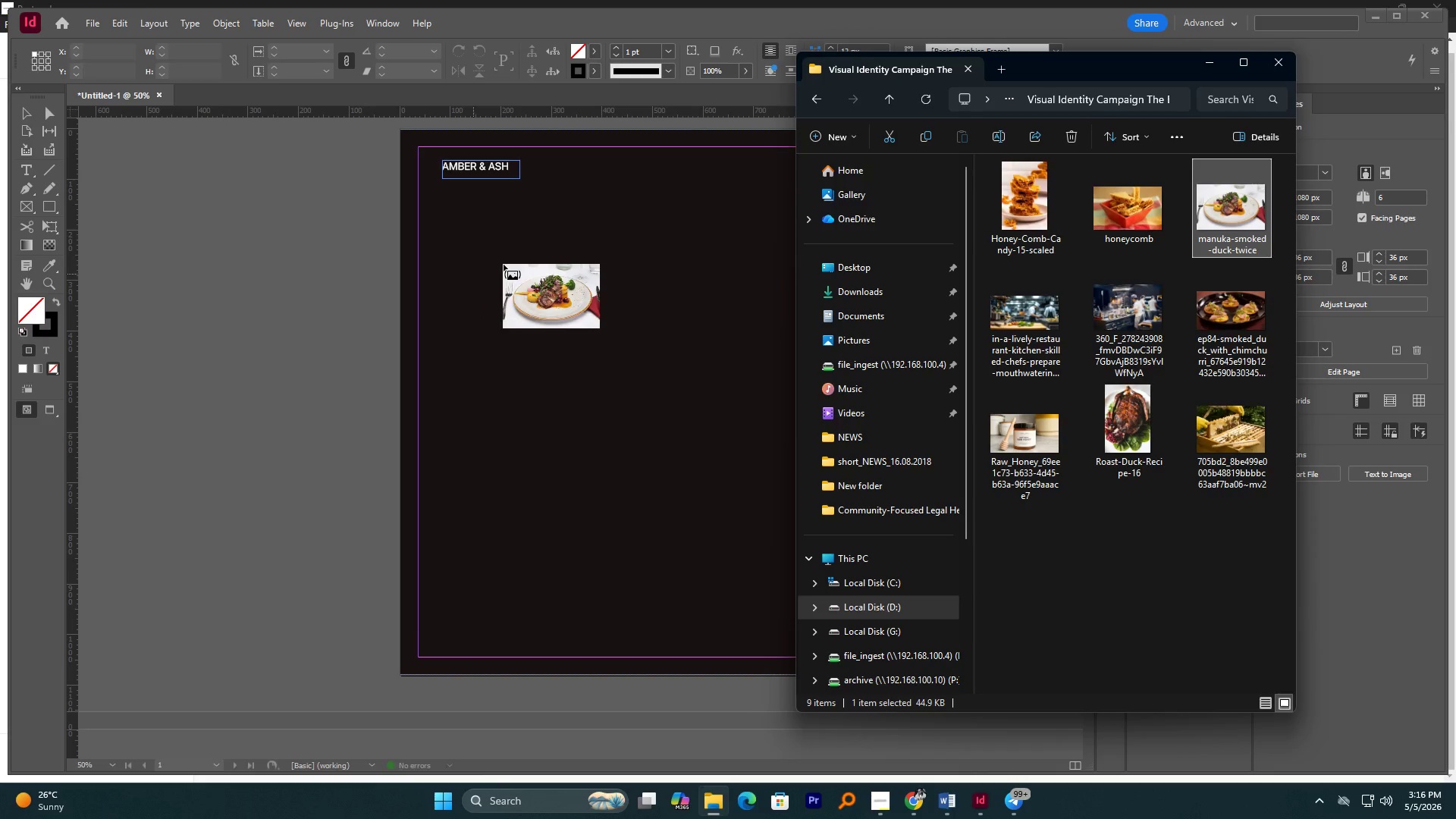 
left_click([1235, 235])
 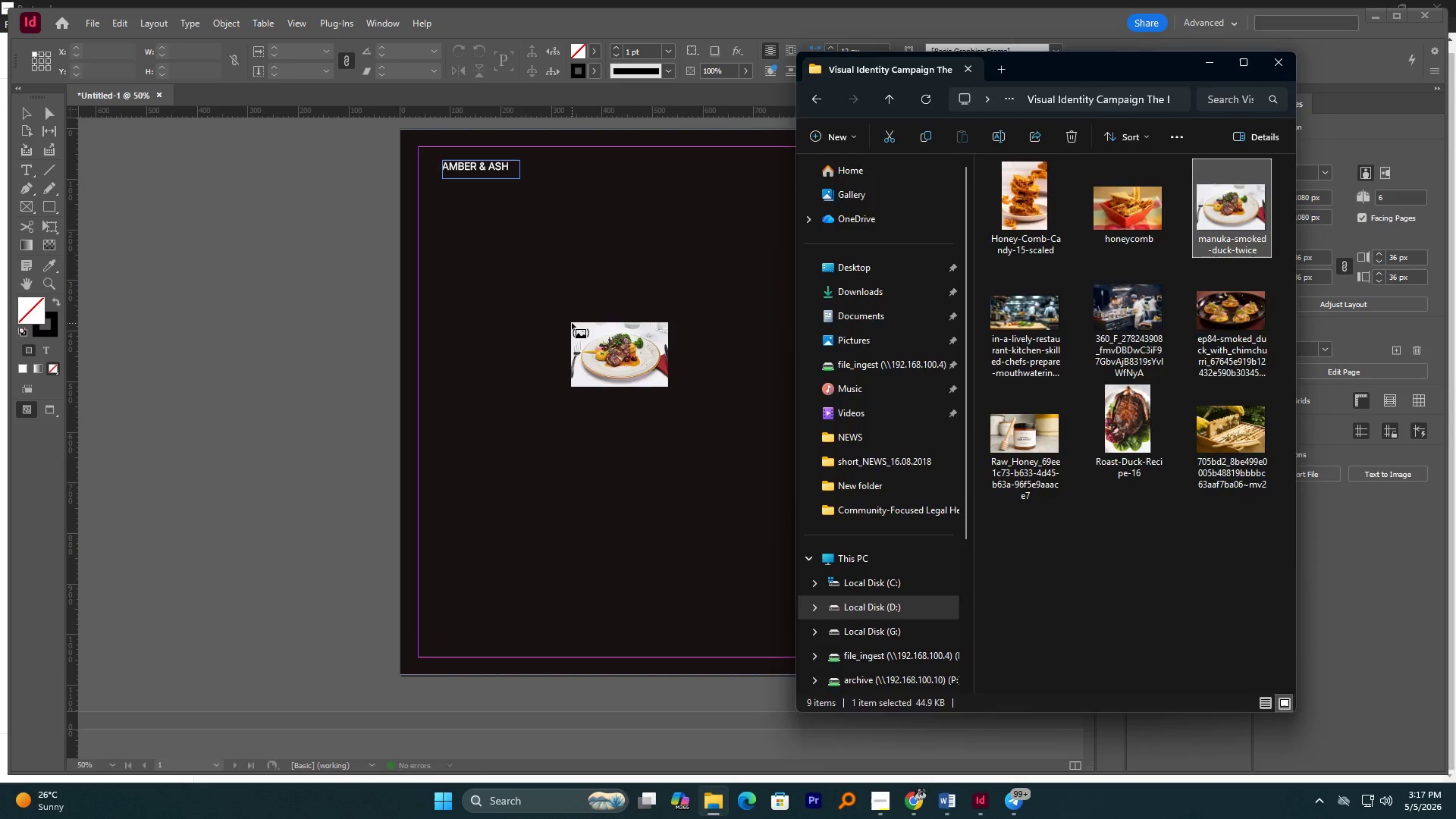 
left_click([572, 323])
 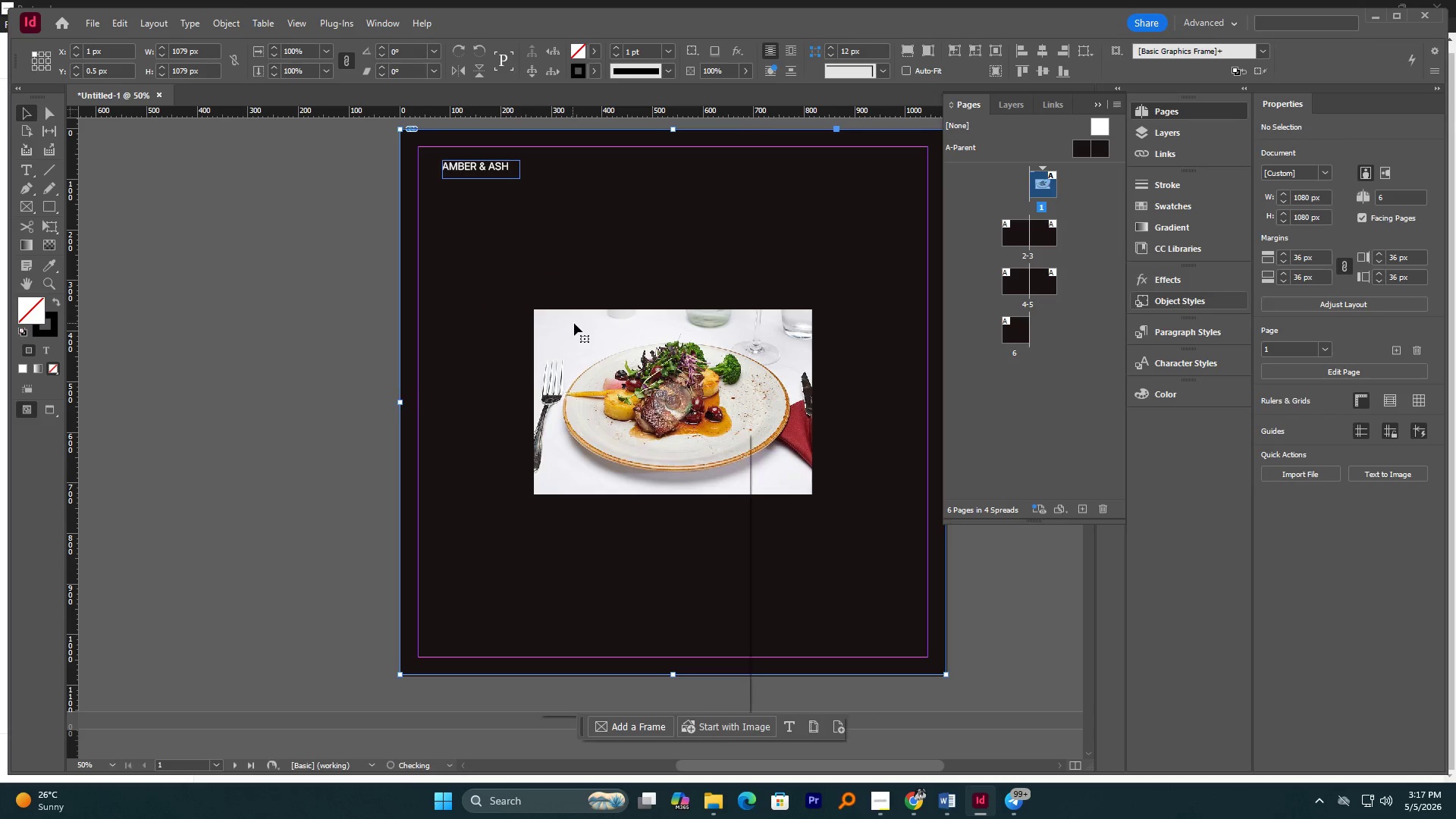 
key(Control+Z)
 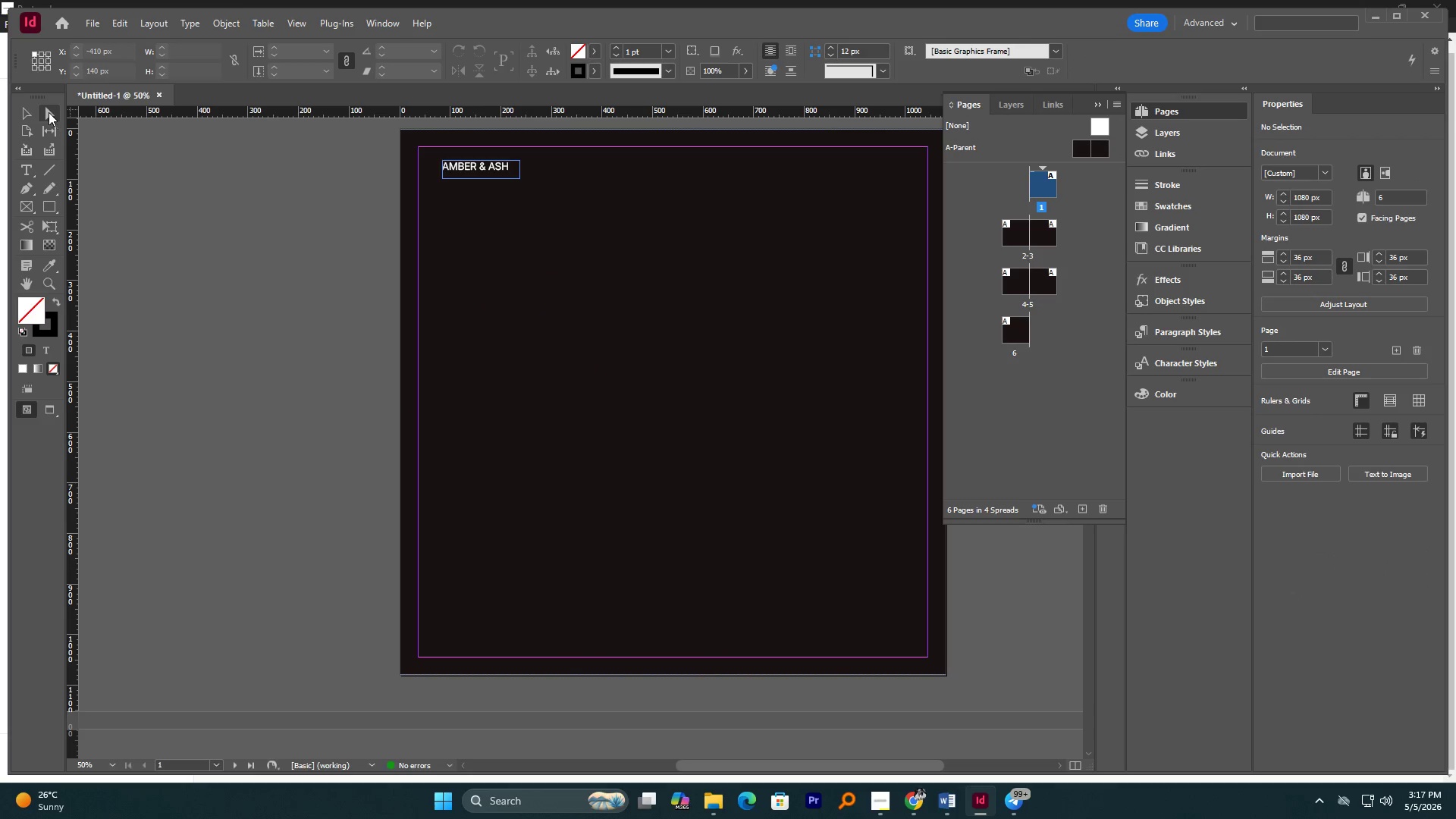 
left_click([25, 110])
 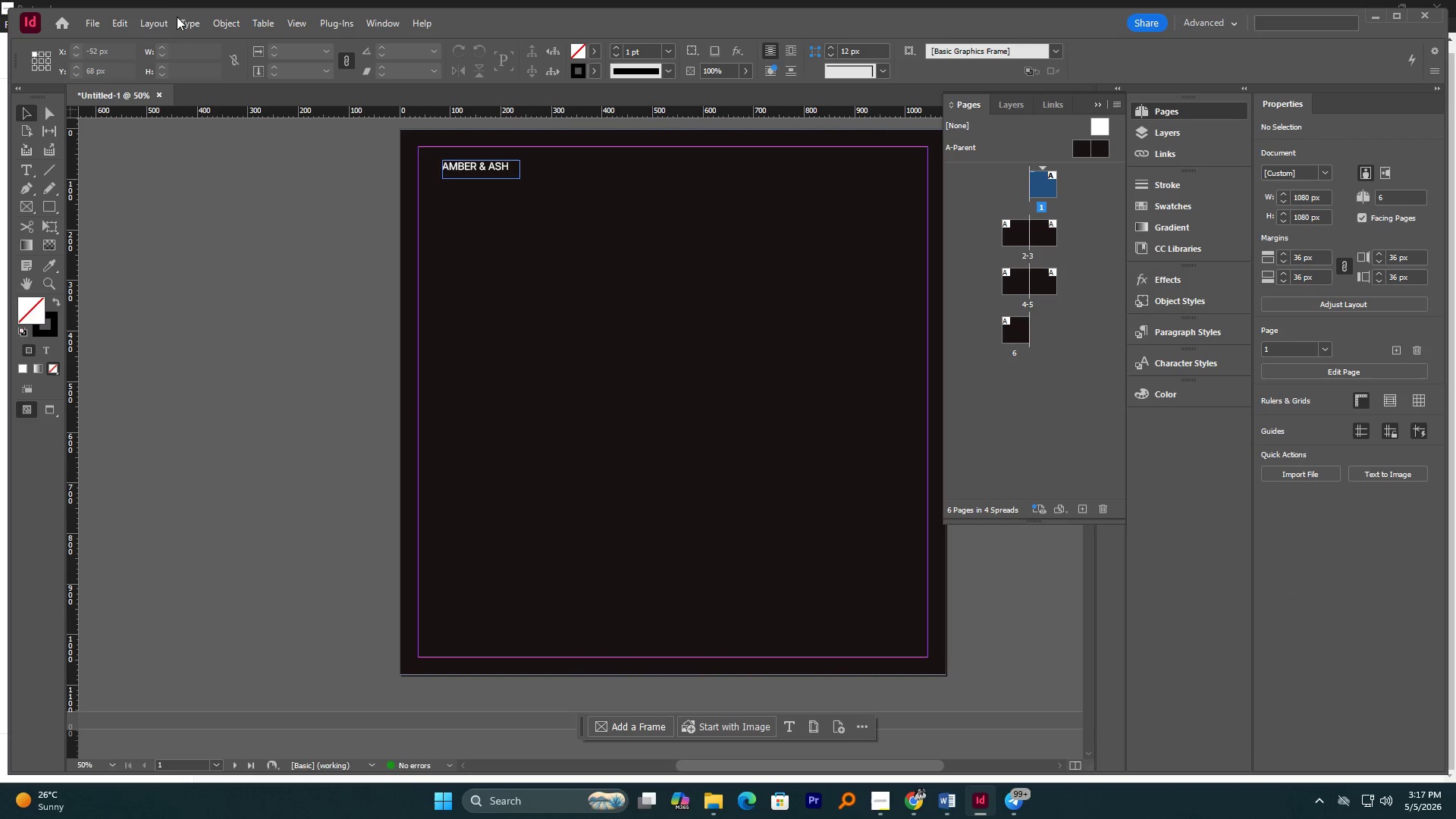 
left_click([165, 25])
 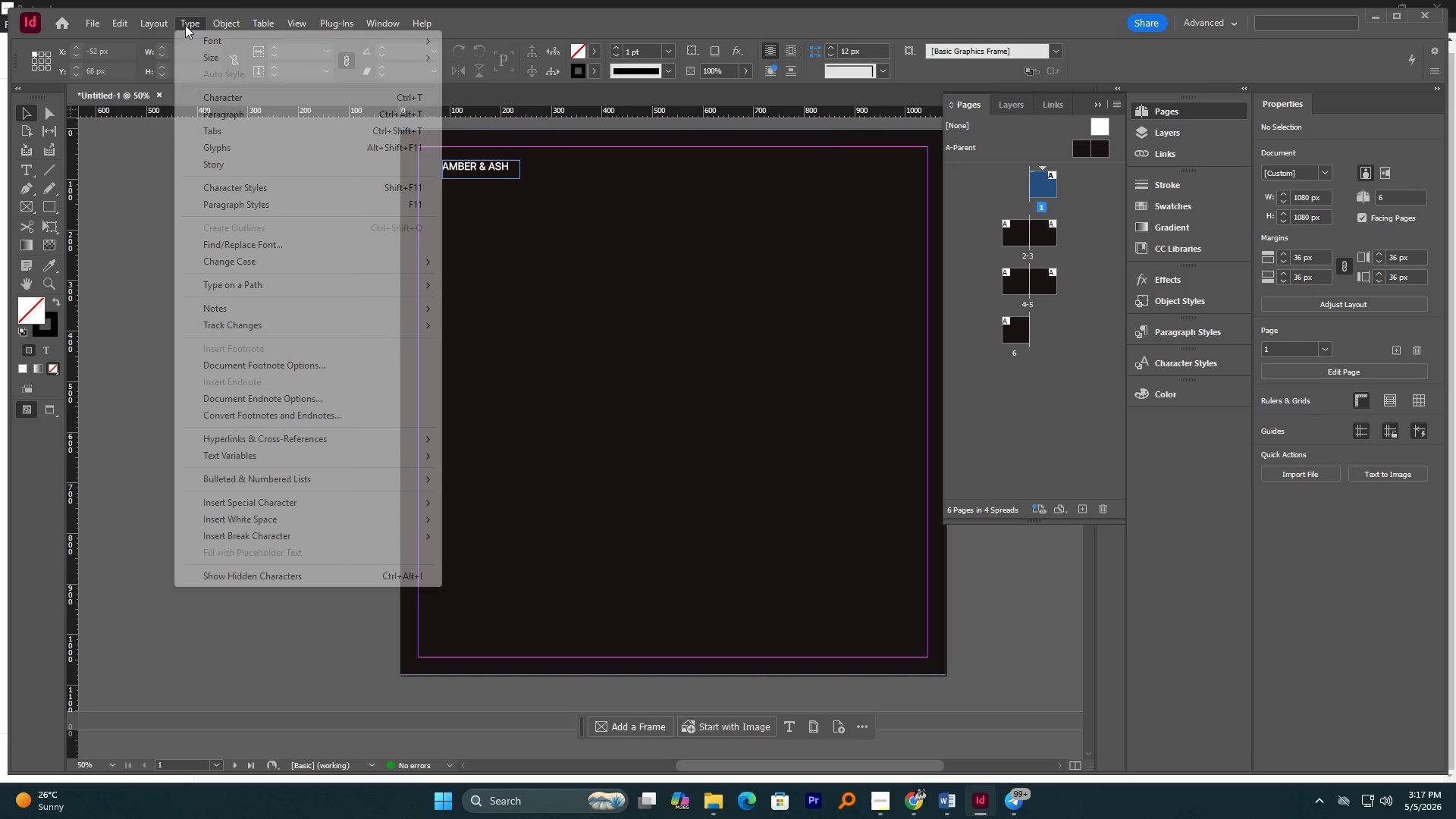 
mouse_move([200, 18])
 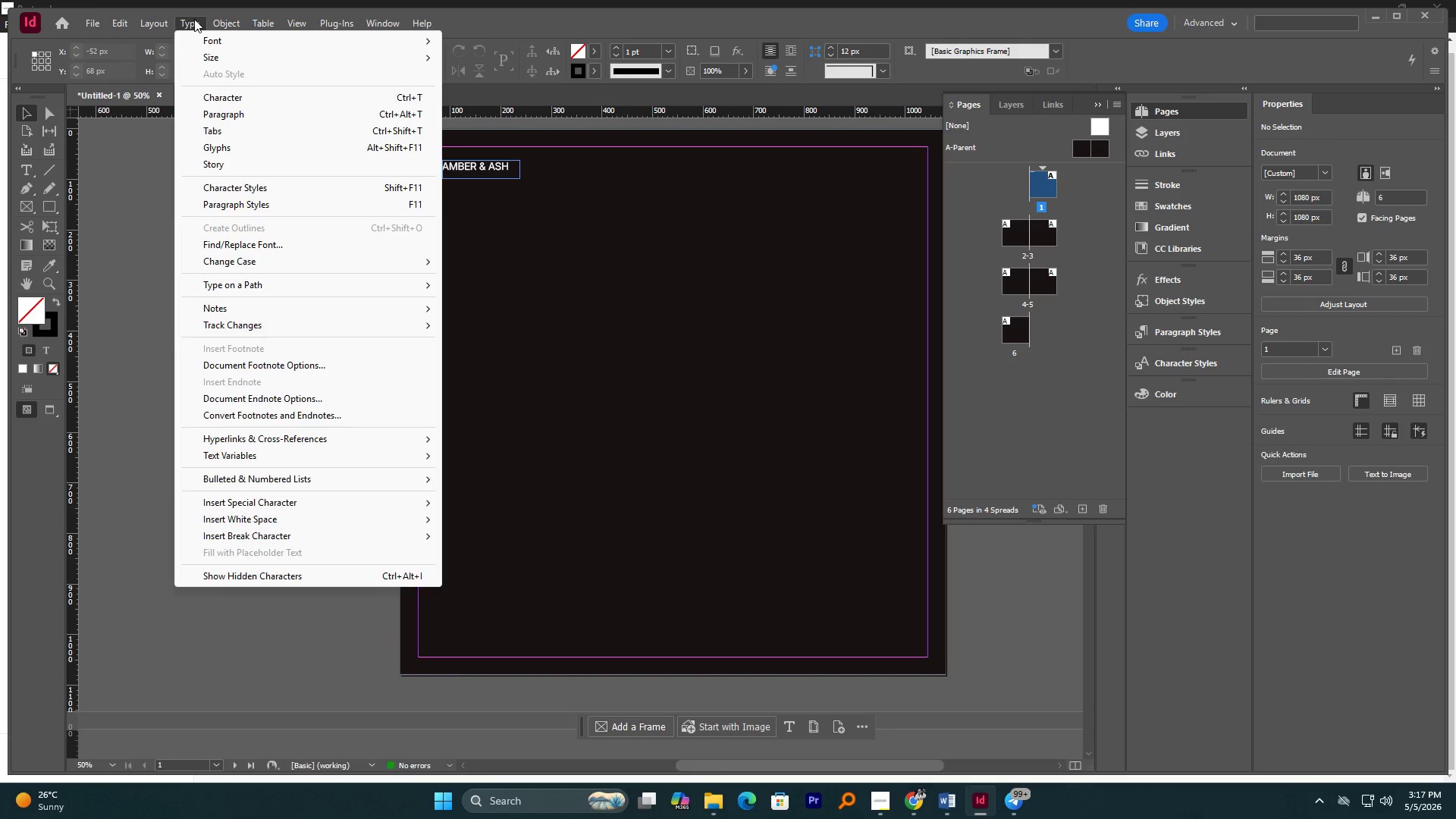 
mouse_move([184, 20])
 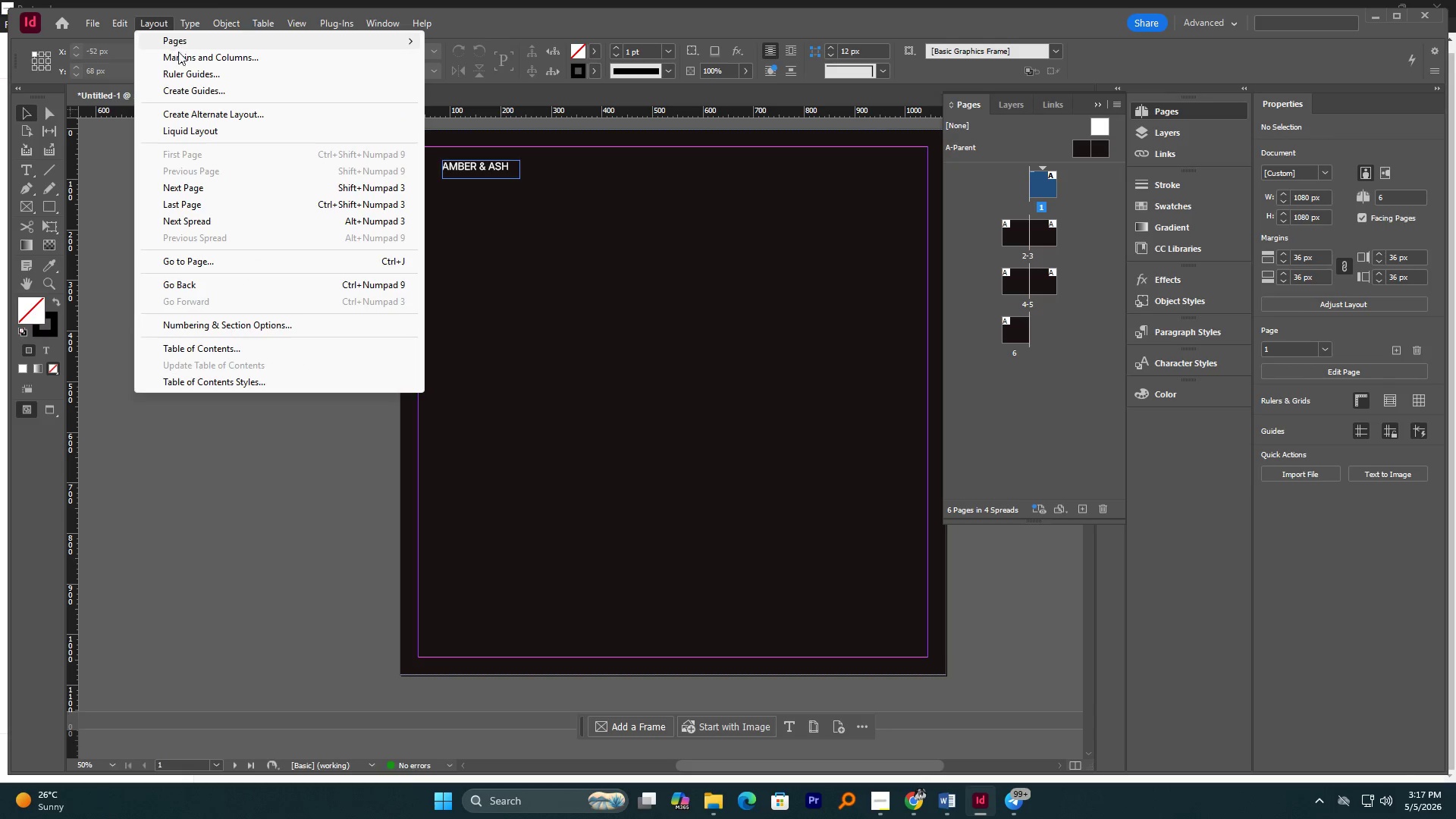 
left_click([180, 55])
 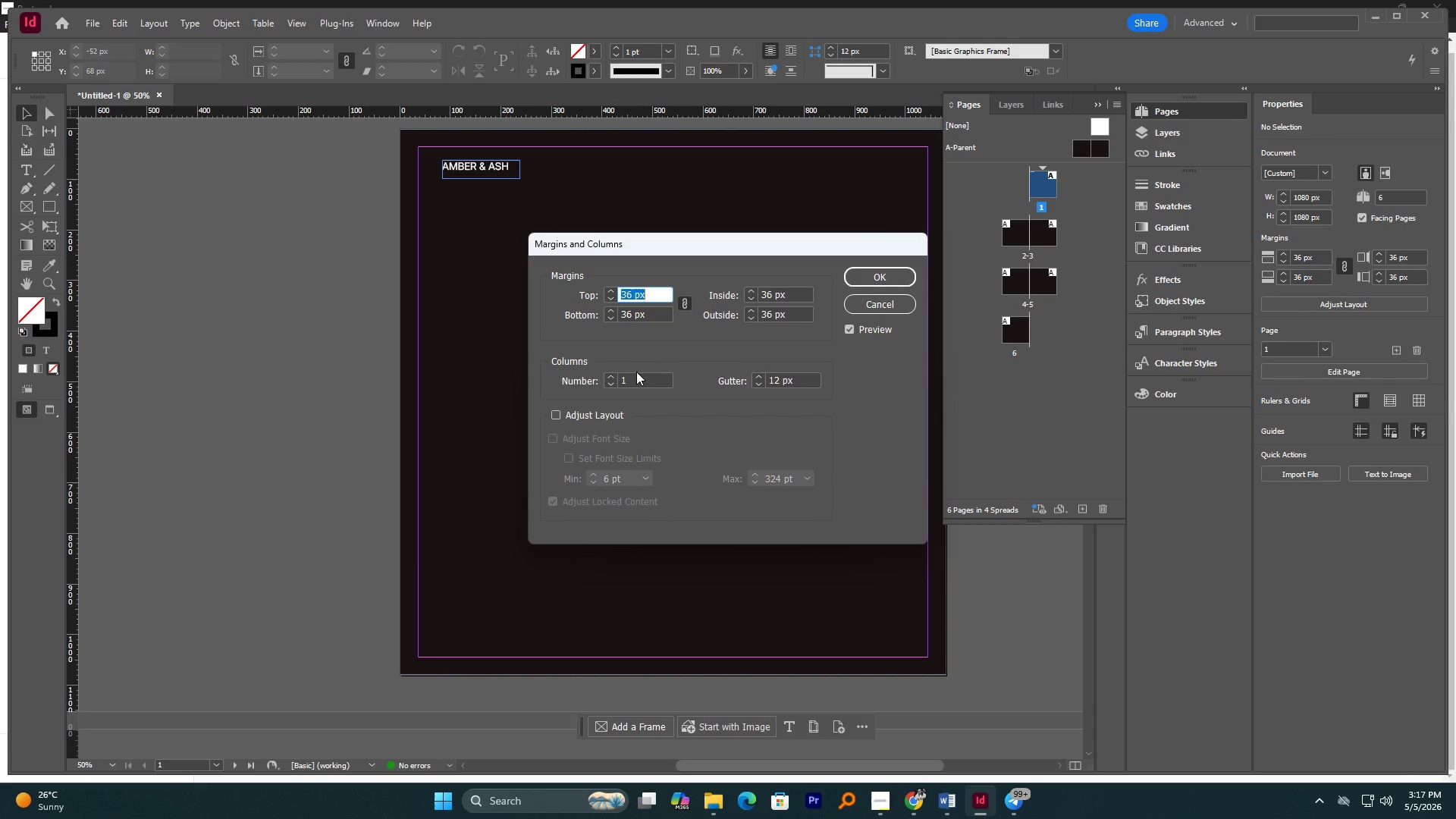 
double_click([634, 380])
 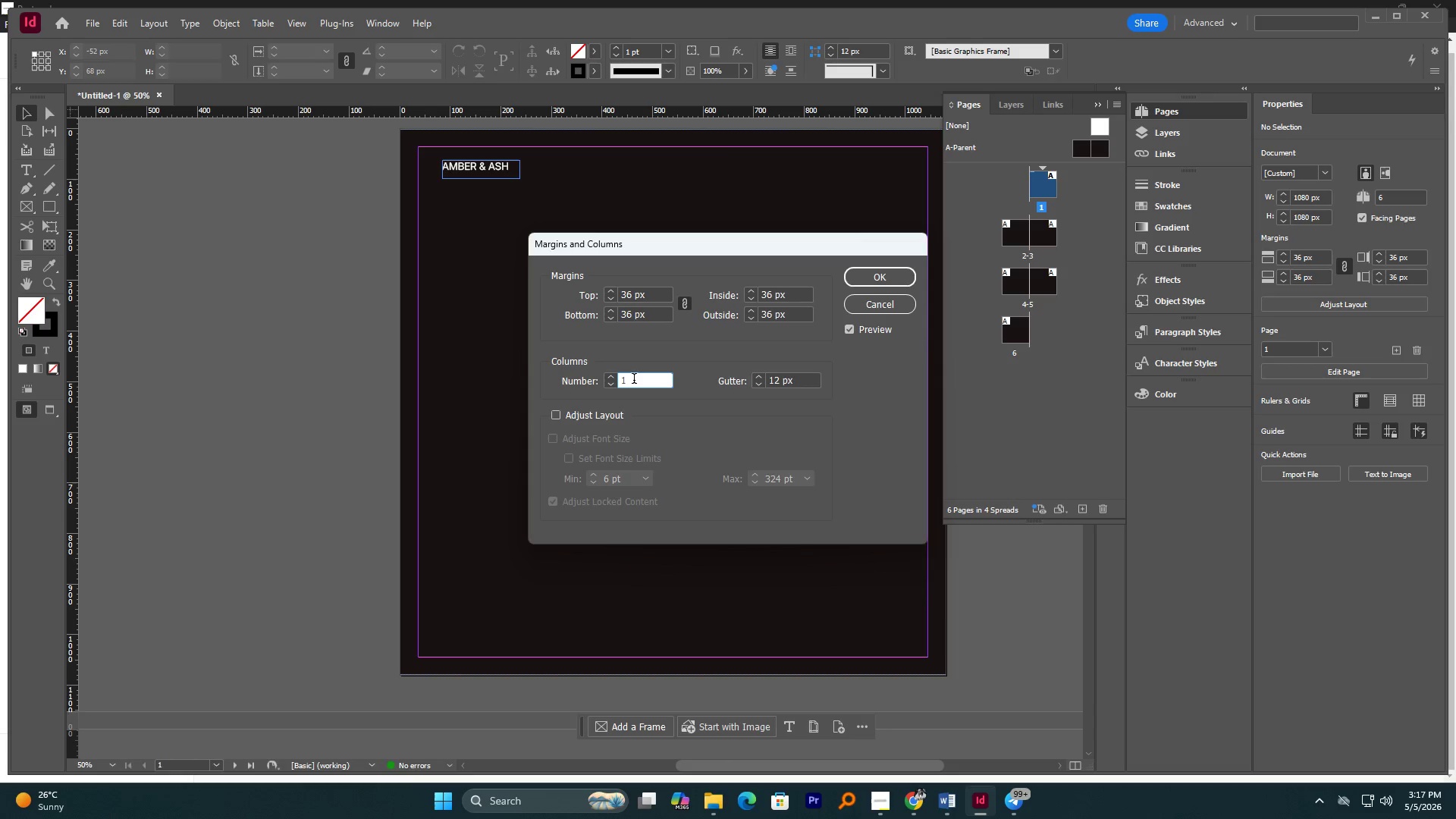 
left_click_drag(start_coordinate=[634, 380], to_coordinate=[607, 382])
 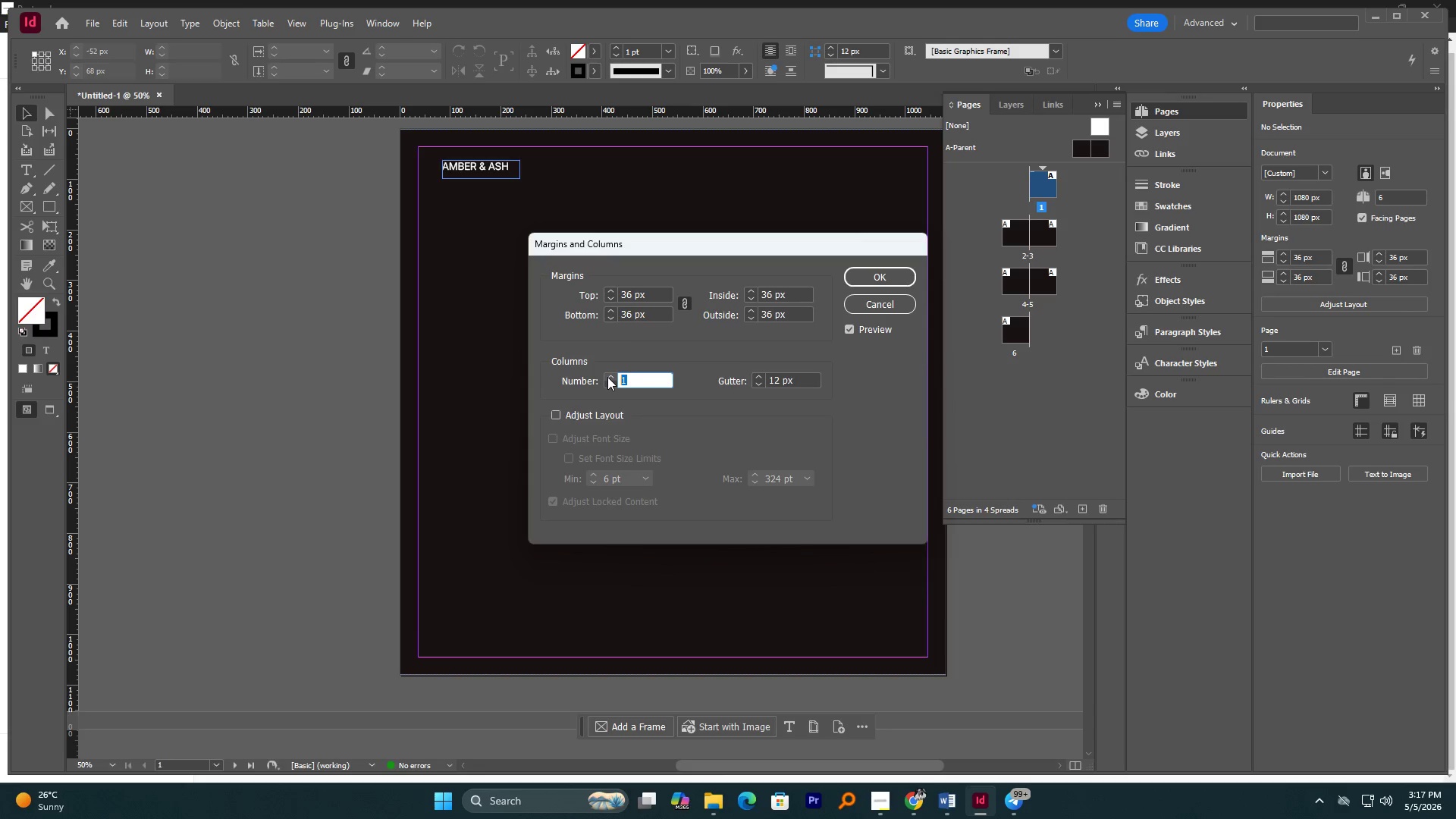 
key(9)
 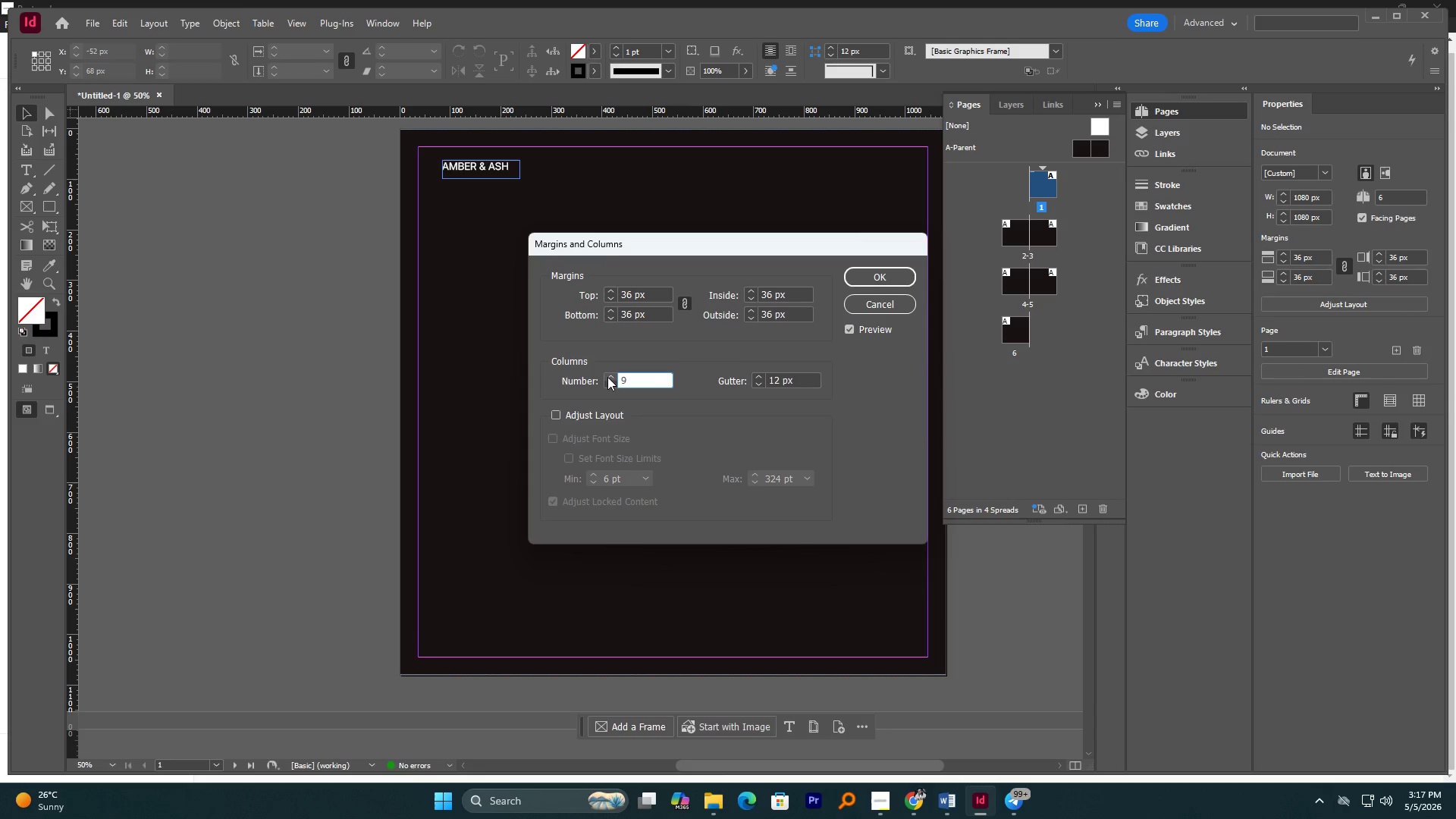 
key(Enter)
 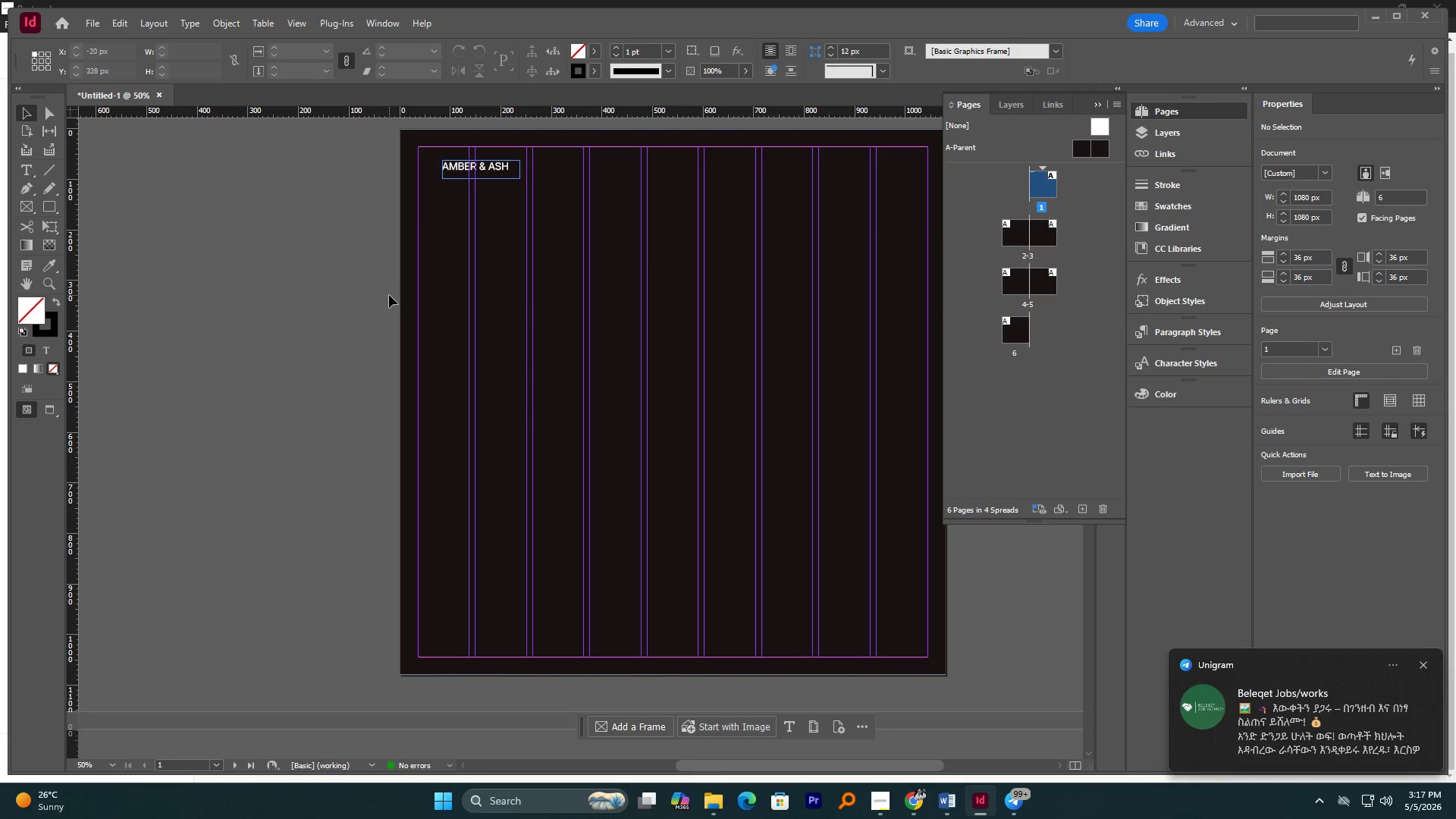 
hold_key(key=ControlLeft, duration=0.59)
 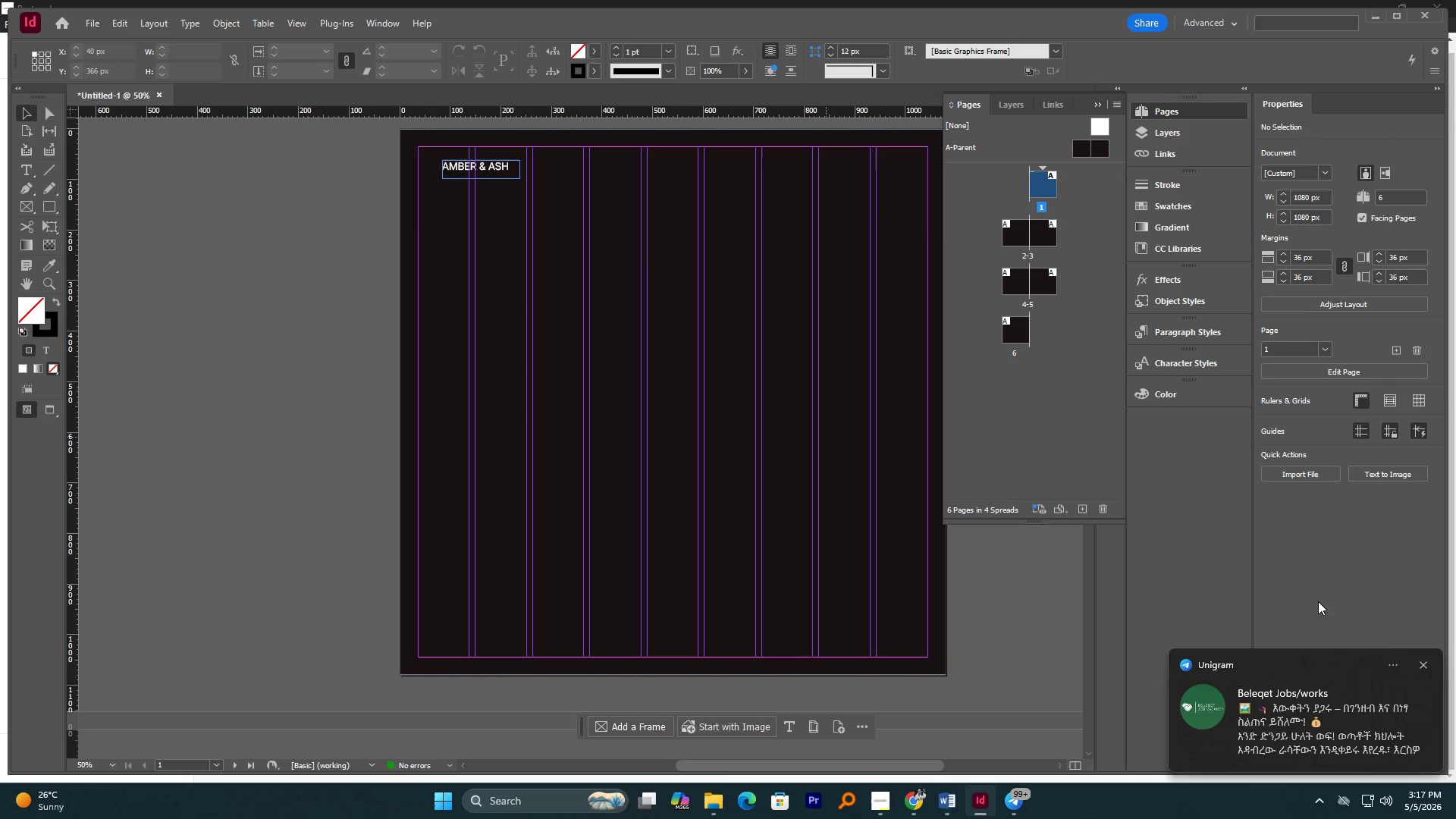 
left_click([1422, 661])
 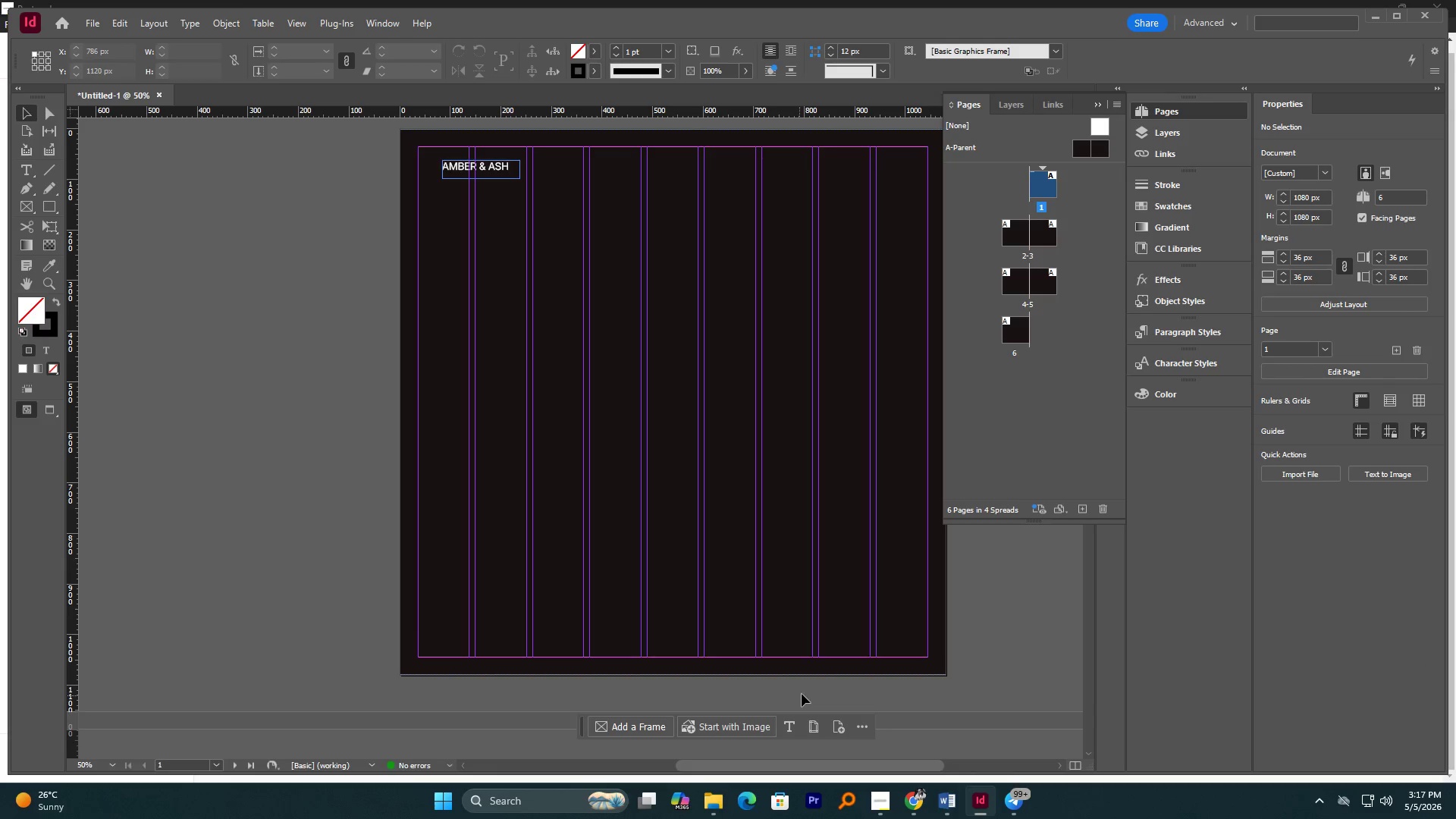 
hold_key(key=Space, duration=1.51)
 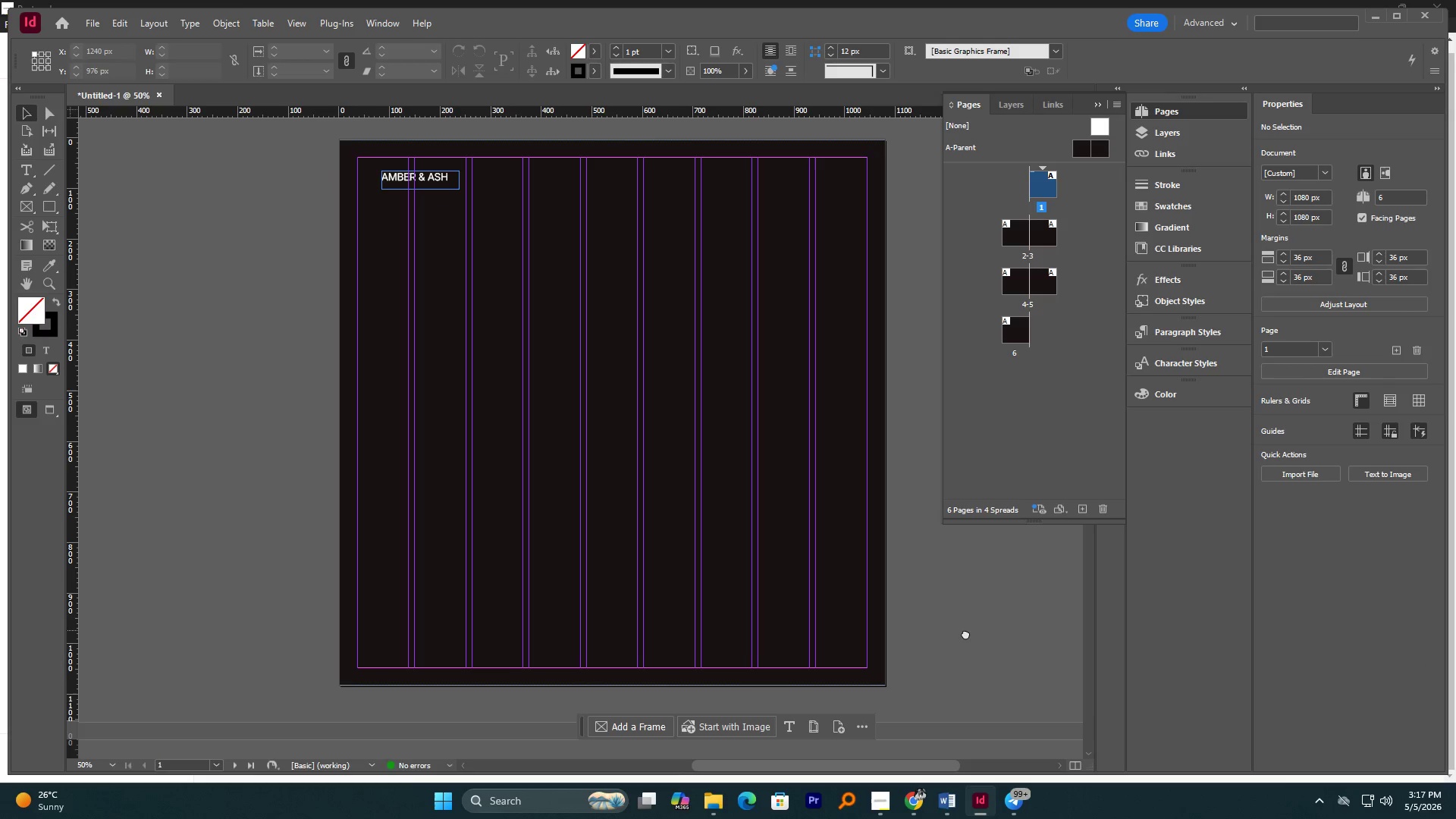 
left_click_drag(start_coordinate=[1003, 635], to_coordinate=[968, 635])
 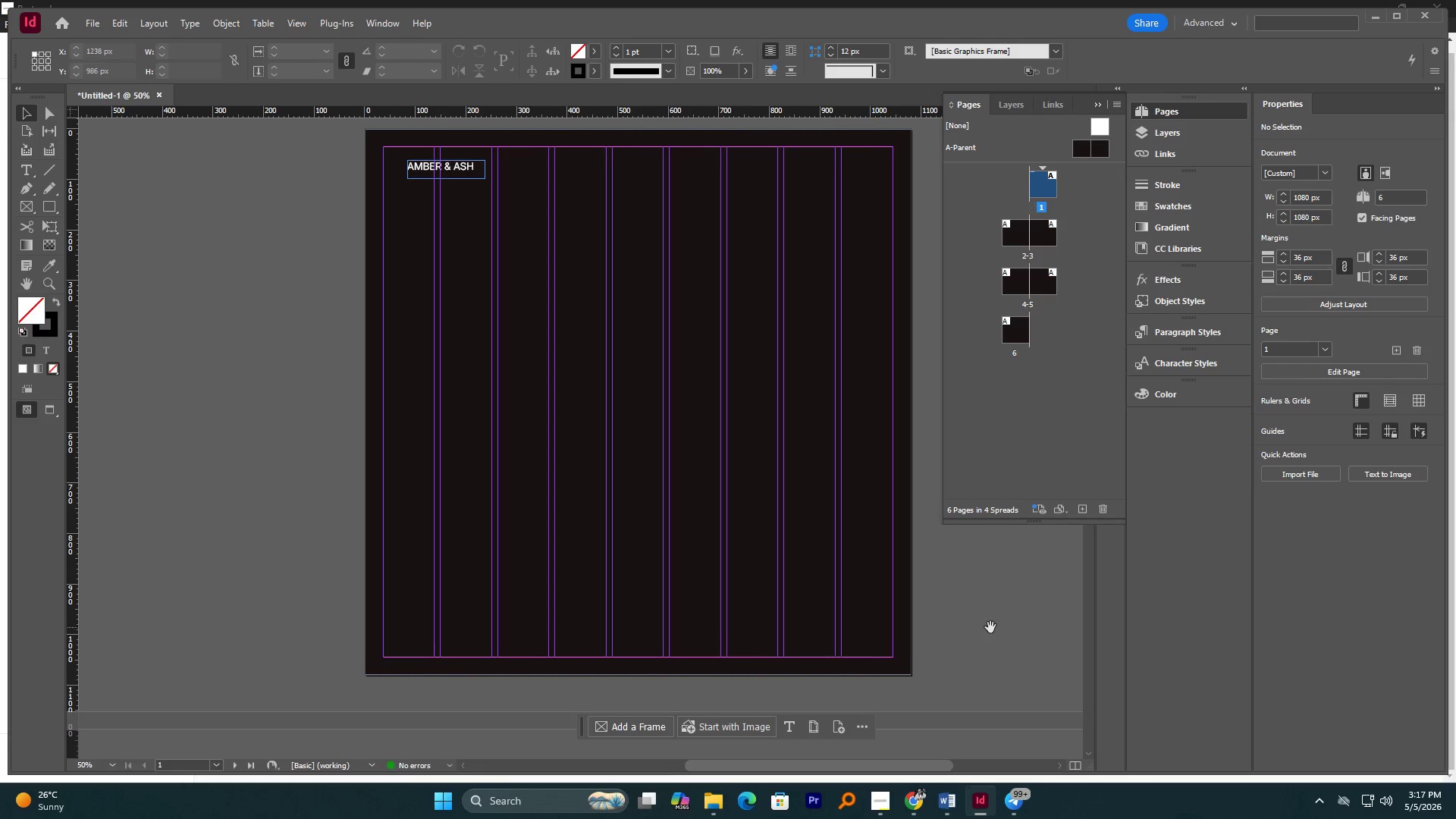 
left_click_drag(start_coordinate=[988, 627], to_coordinate=[967, 635])
 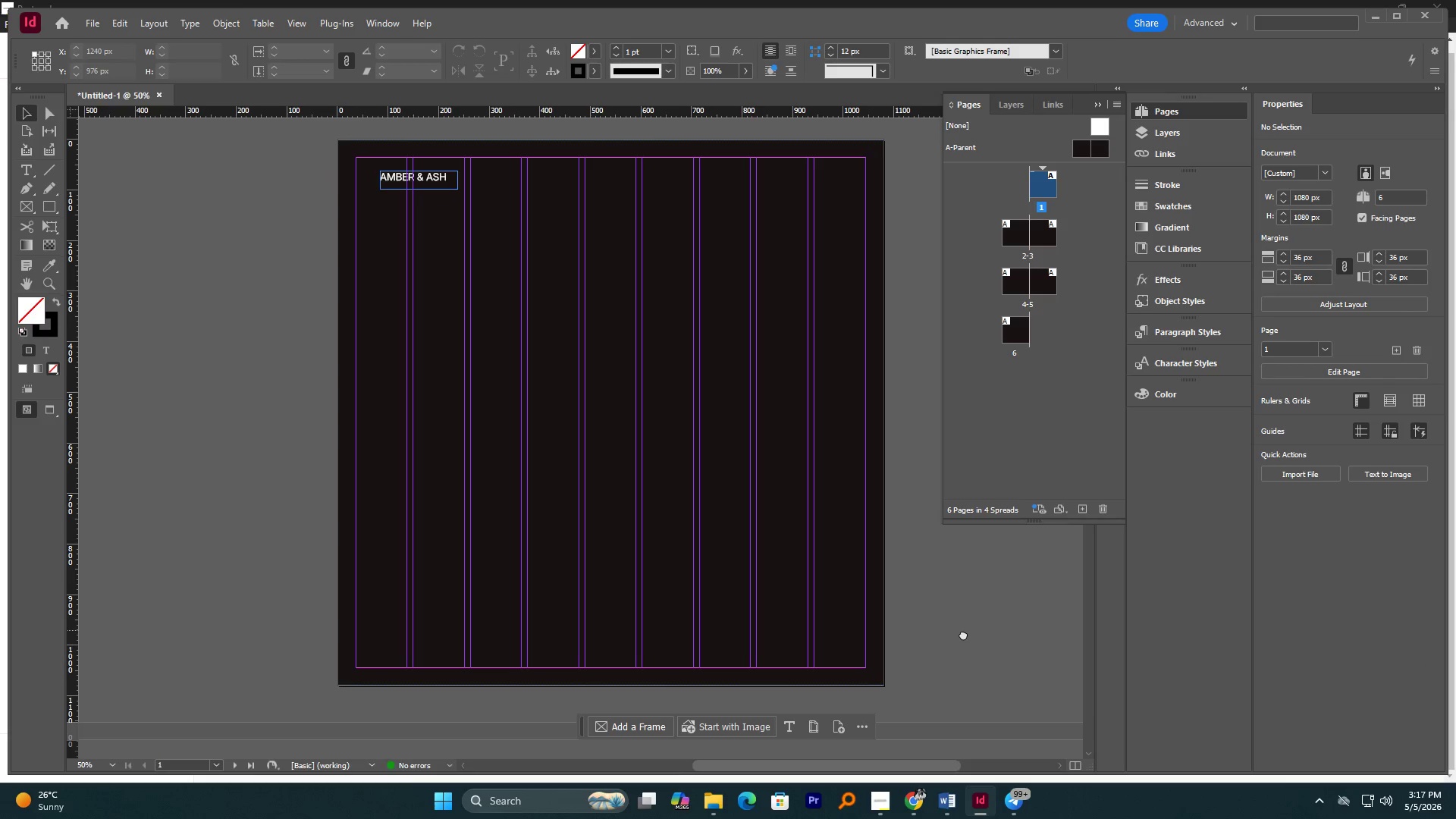 
hold_key(key=Space, duration=1.52)
 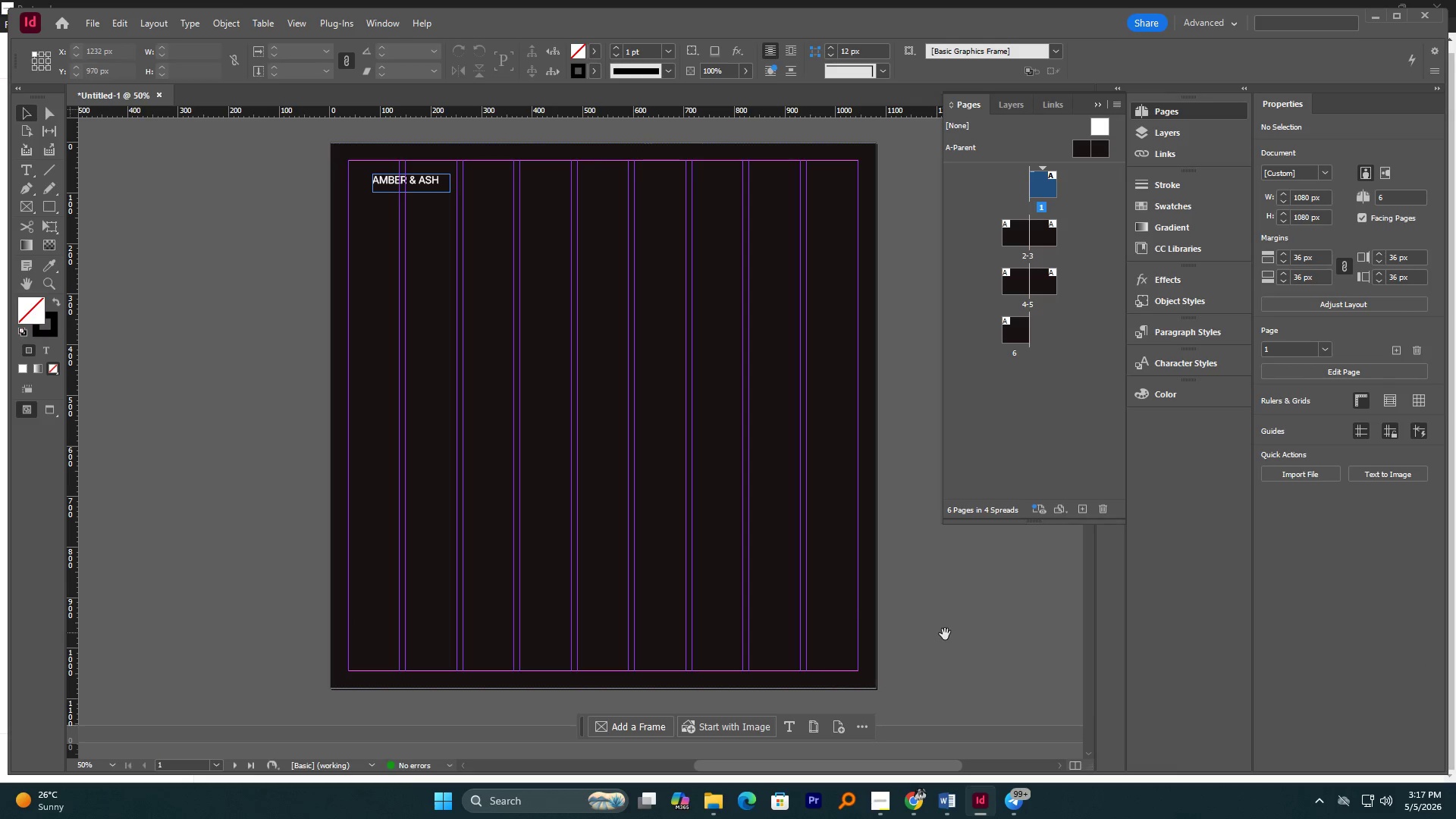 
left_click_drag(start_coordinate=[970, 630], to_coordinate=[962, 635])
 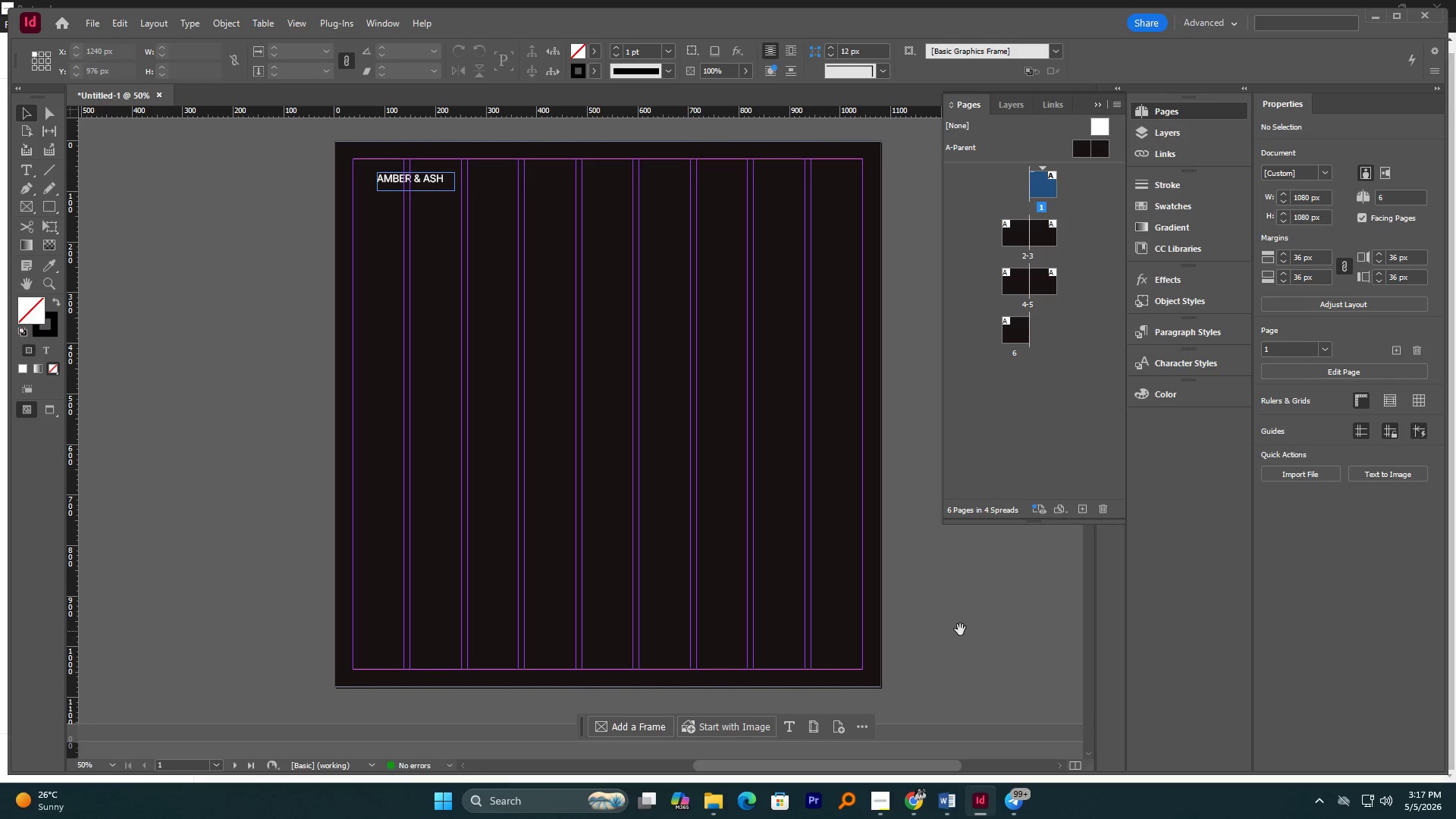 
left_click_drag(start_coordinate=[960, 629], to_coordinate=[956, 632])
 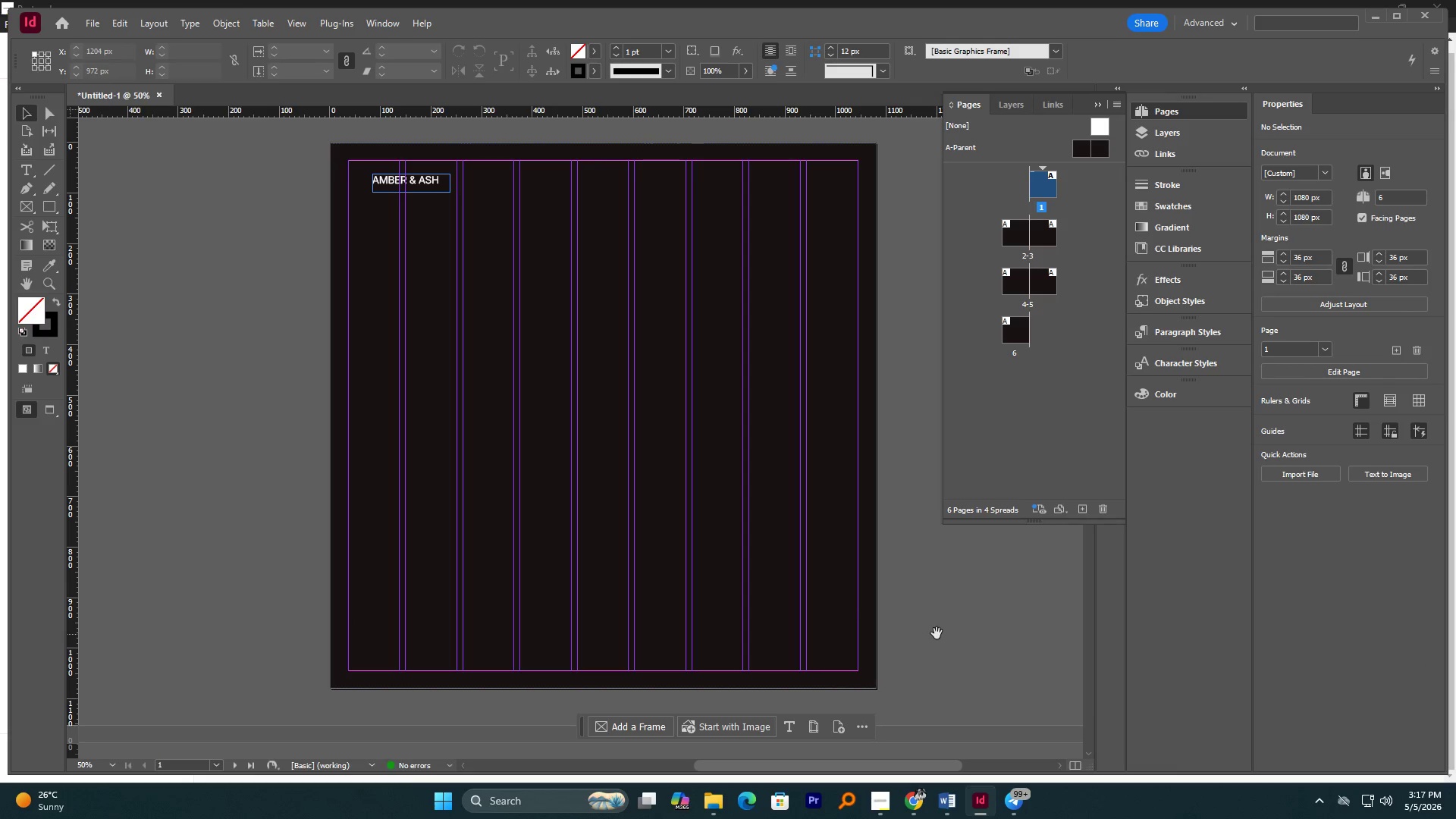 
hold_key(key=Space, duration=1.5)
 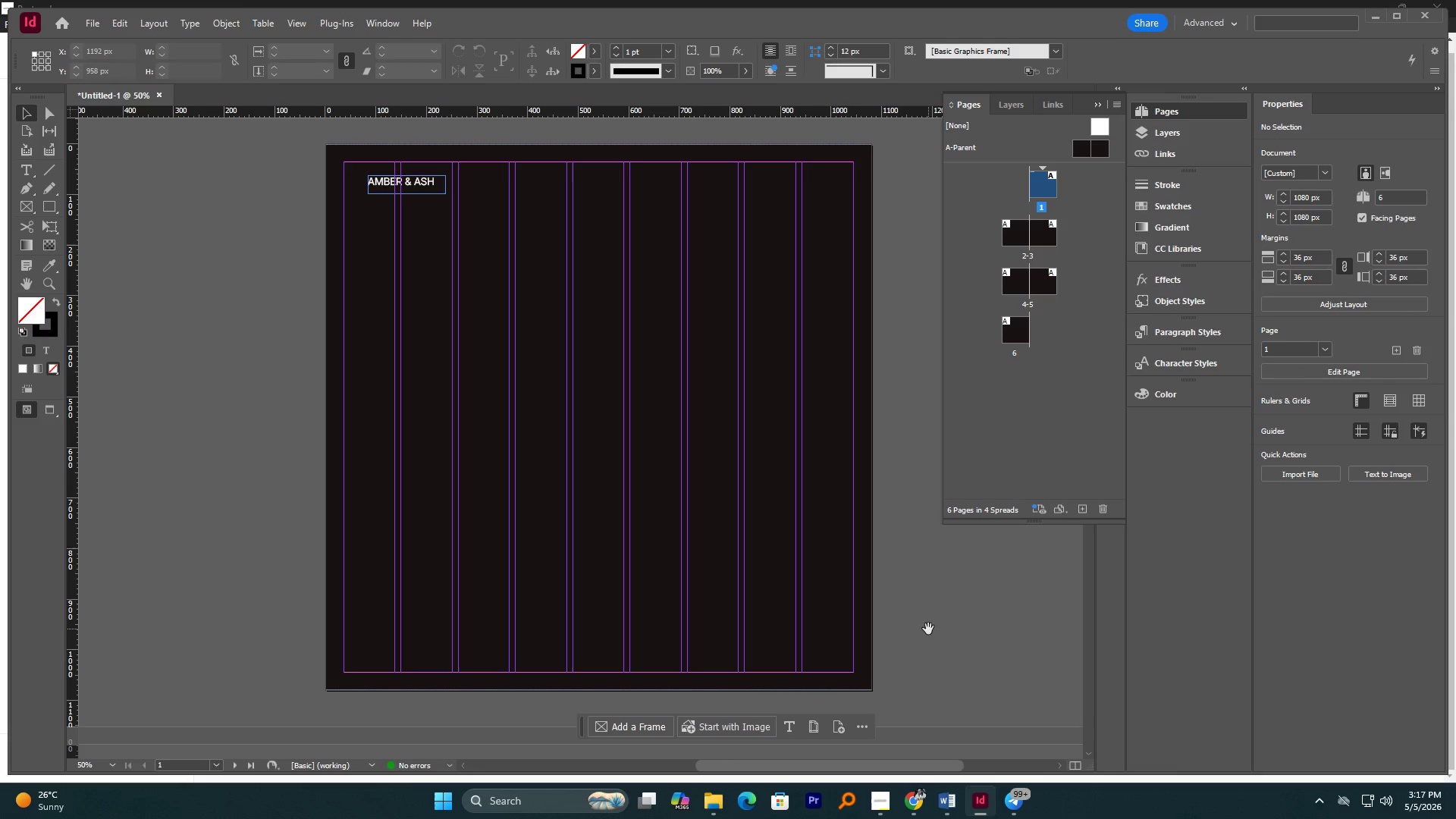 
left_click_drag(start_coordinate=[933, 626], to_coordinate=[928, 629])
 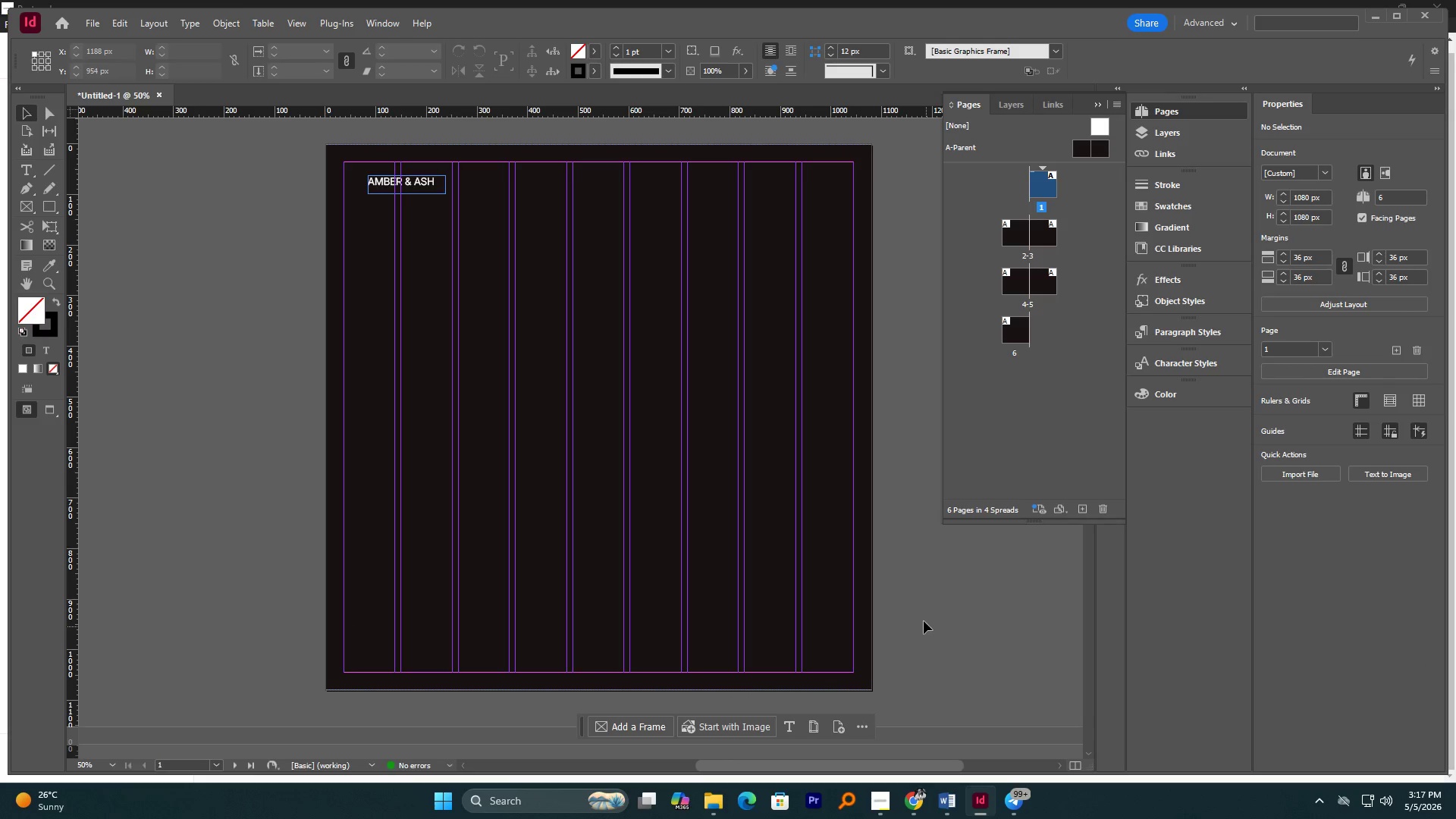 
hold_key(key=Space, duration=0.75)
 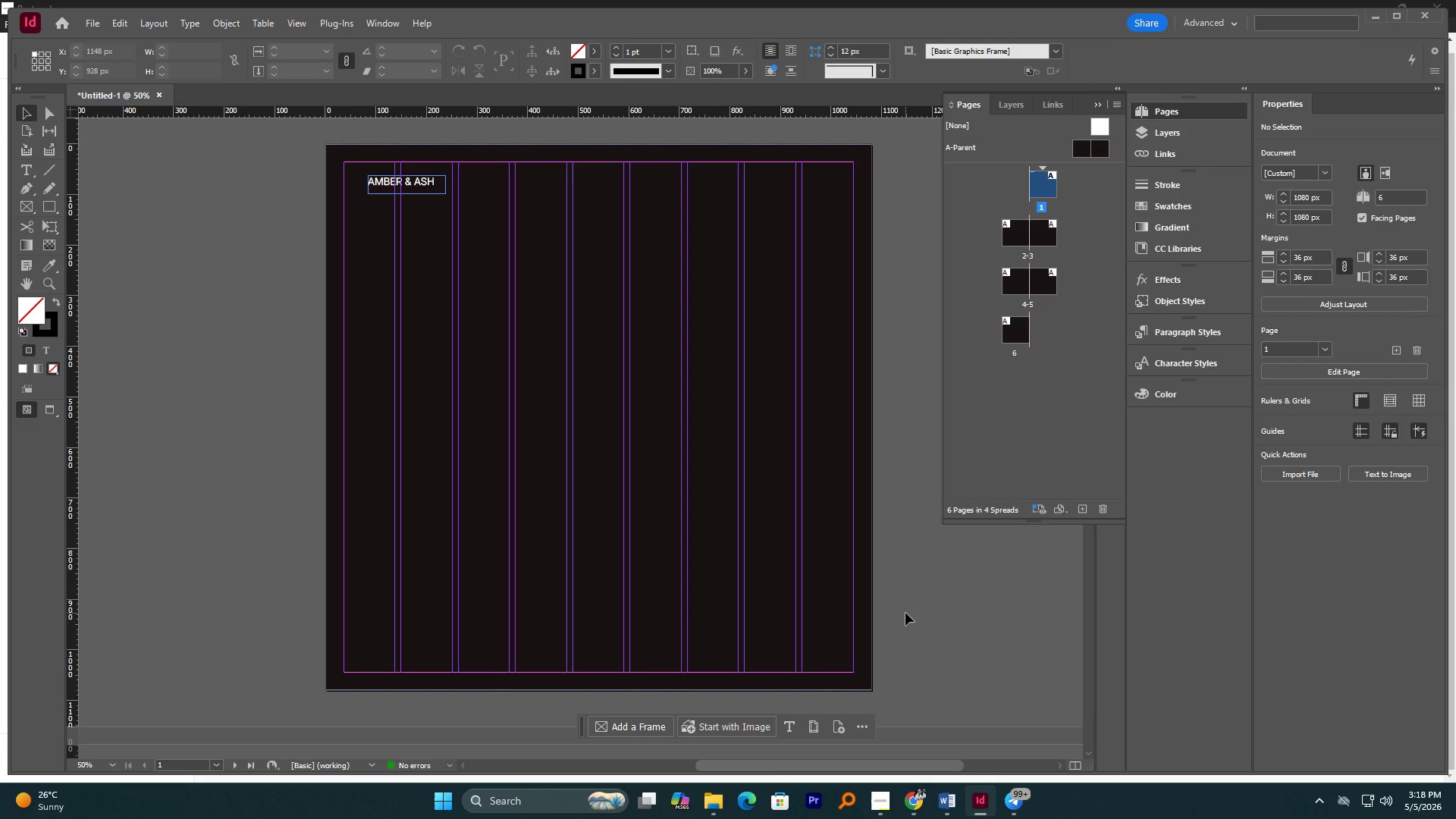 
wait(38.97)
 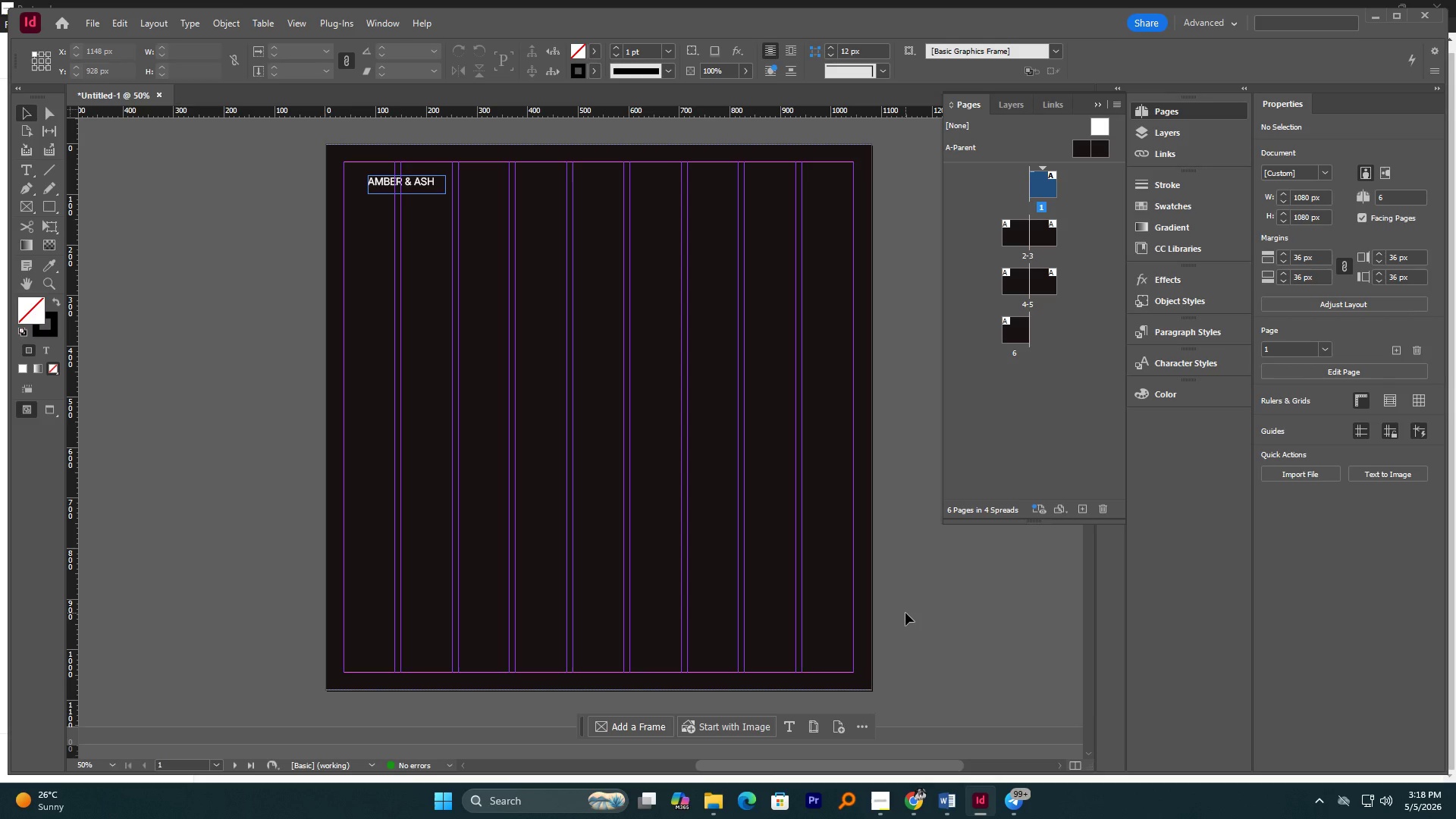 
left_click([317, 287])
 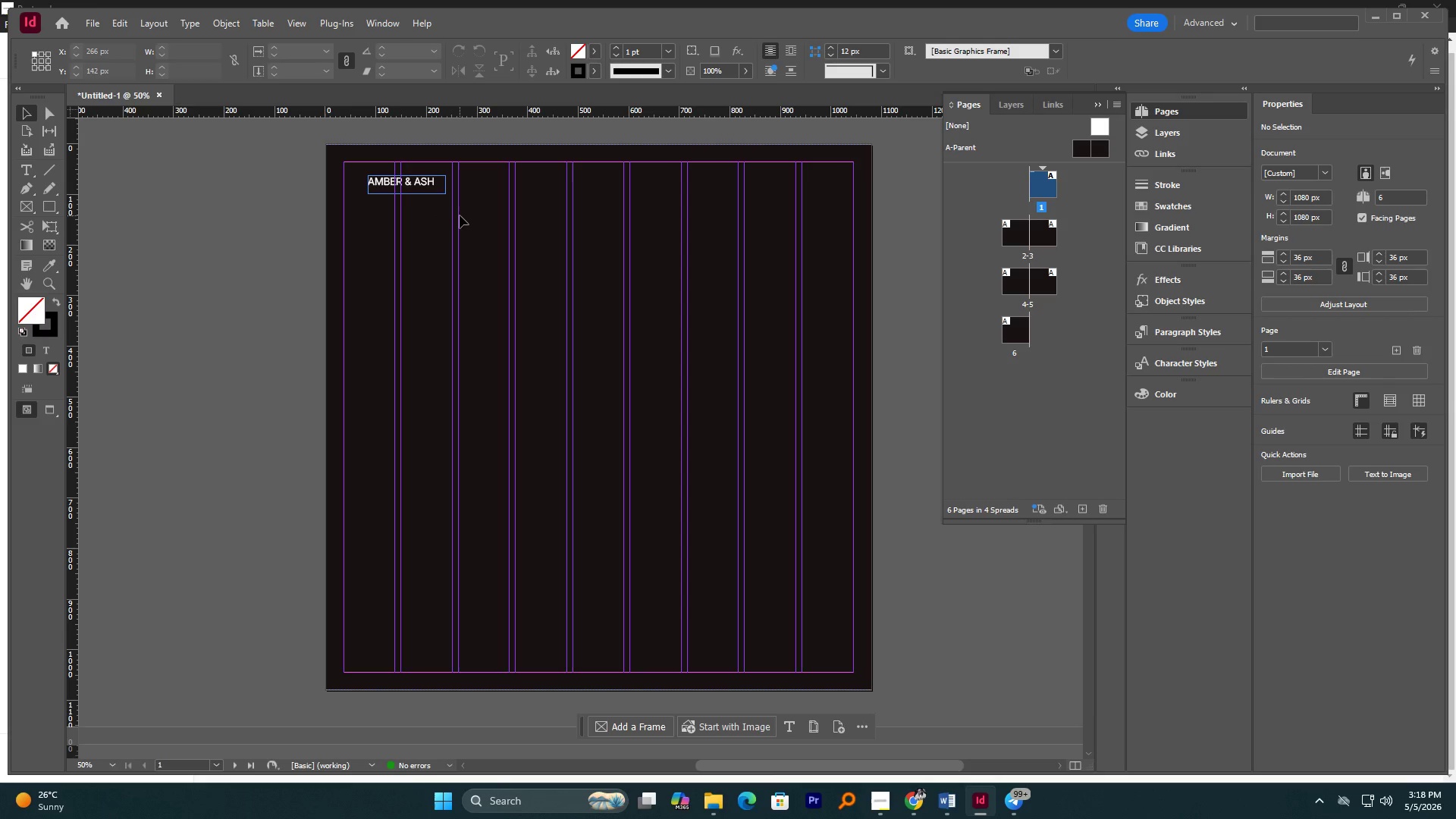 
wait(16.38)
 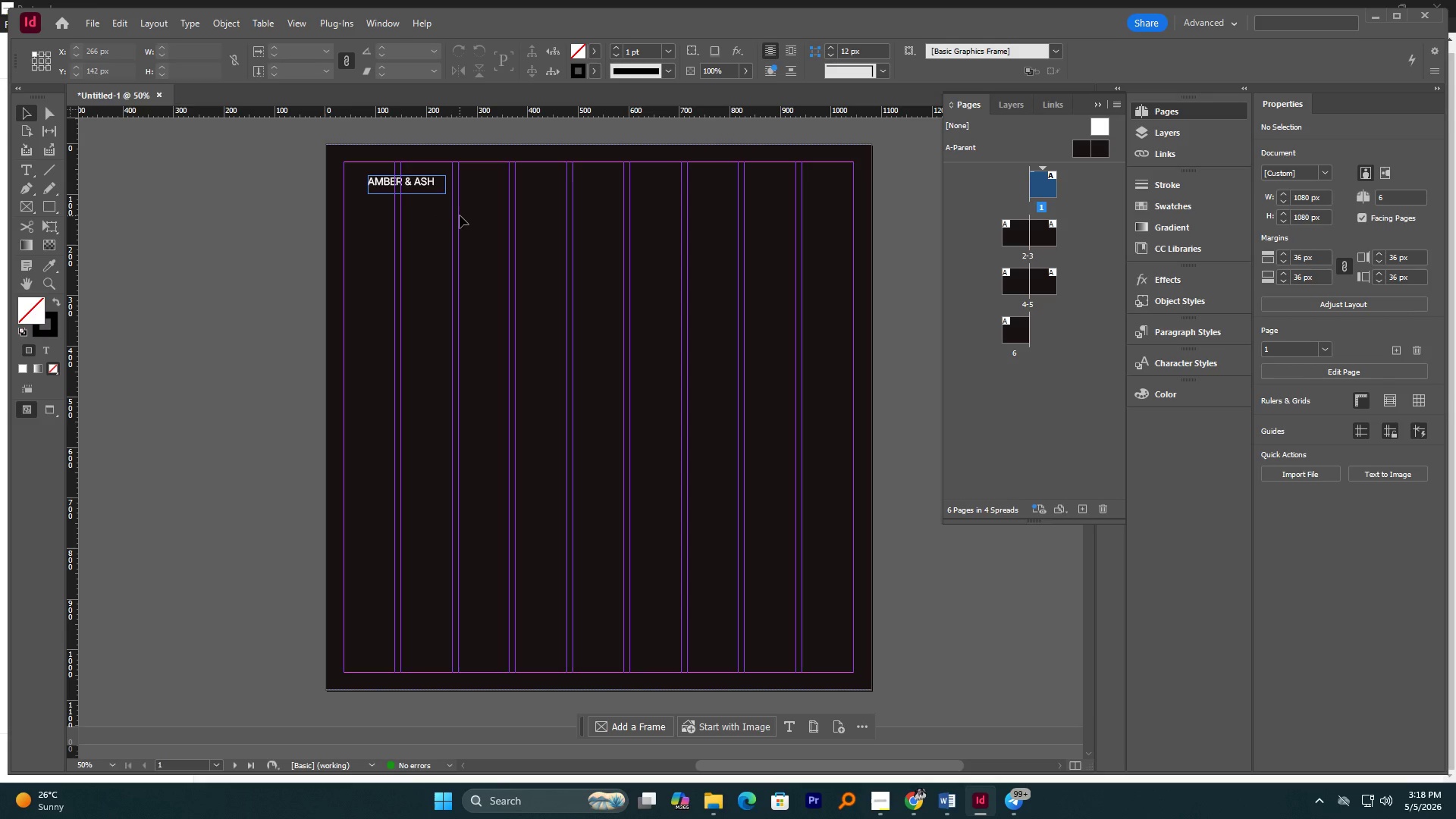 
left_click([307, 249])
 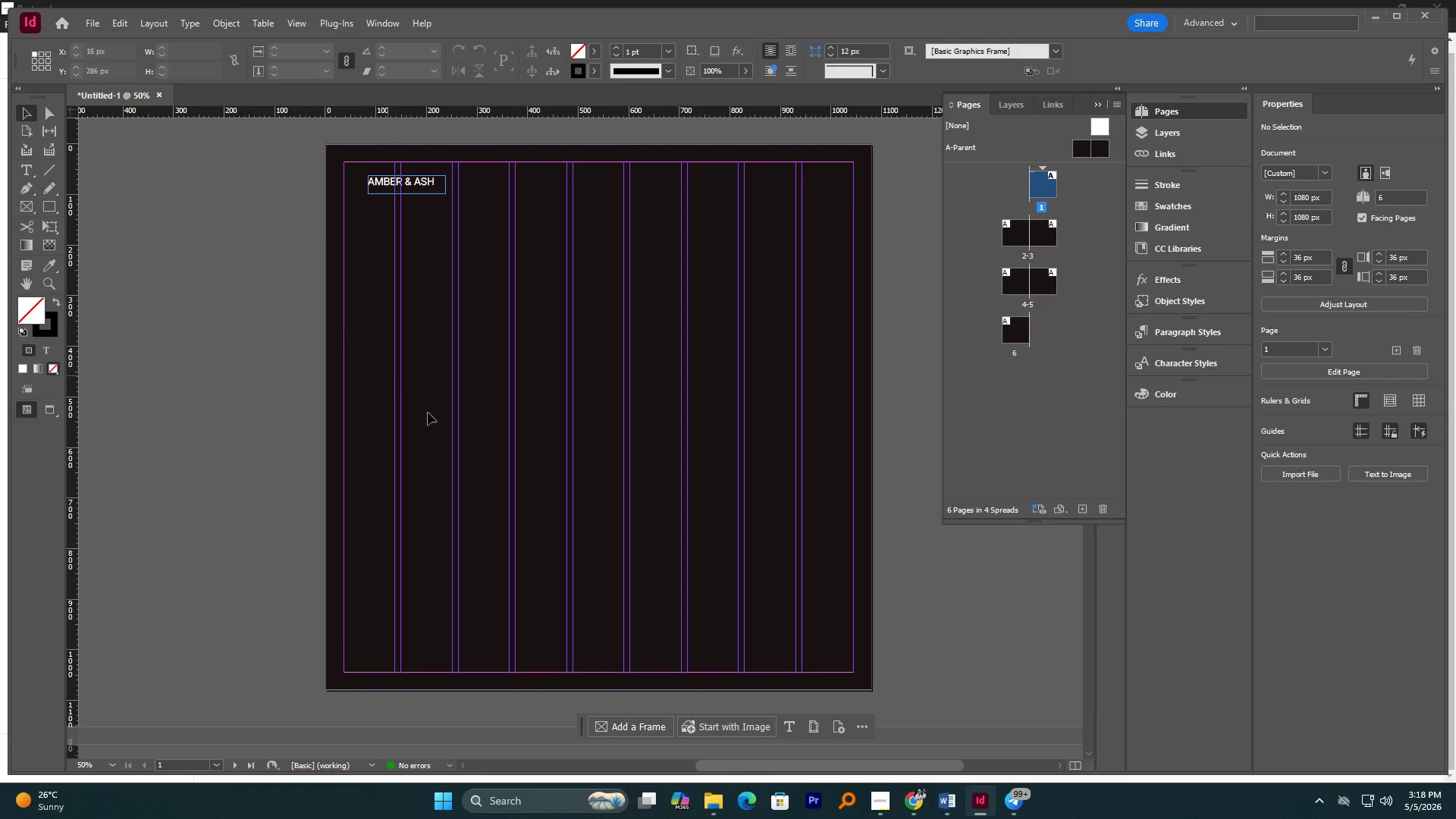 
hold_key(key=AltLeft, duration=1.31)
scroll: coordinate [466, 421], scroll_direction: down, amount: 2.0
 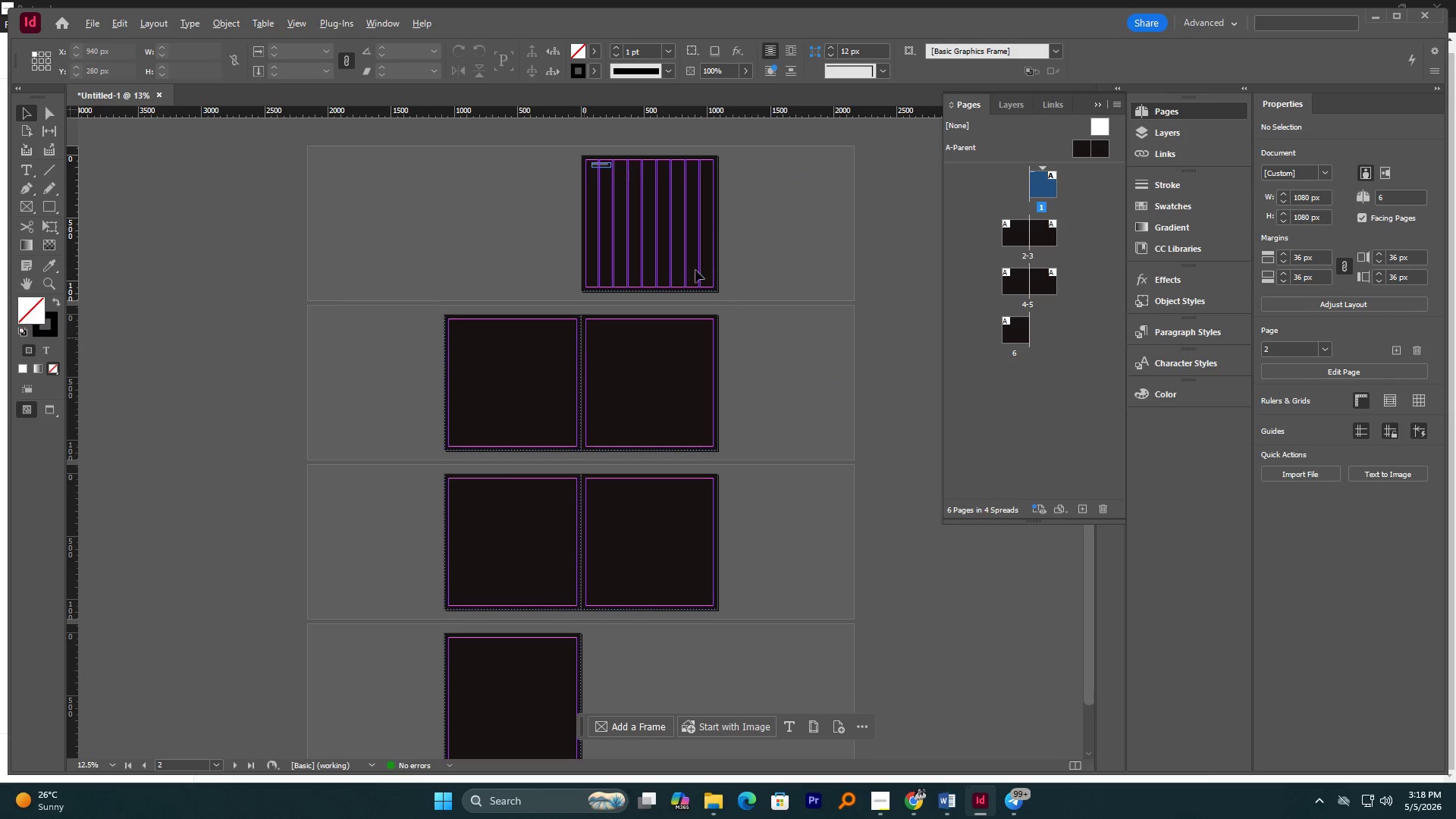 
hold_key(key=AltLeft, duration=0.47)
 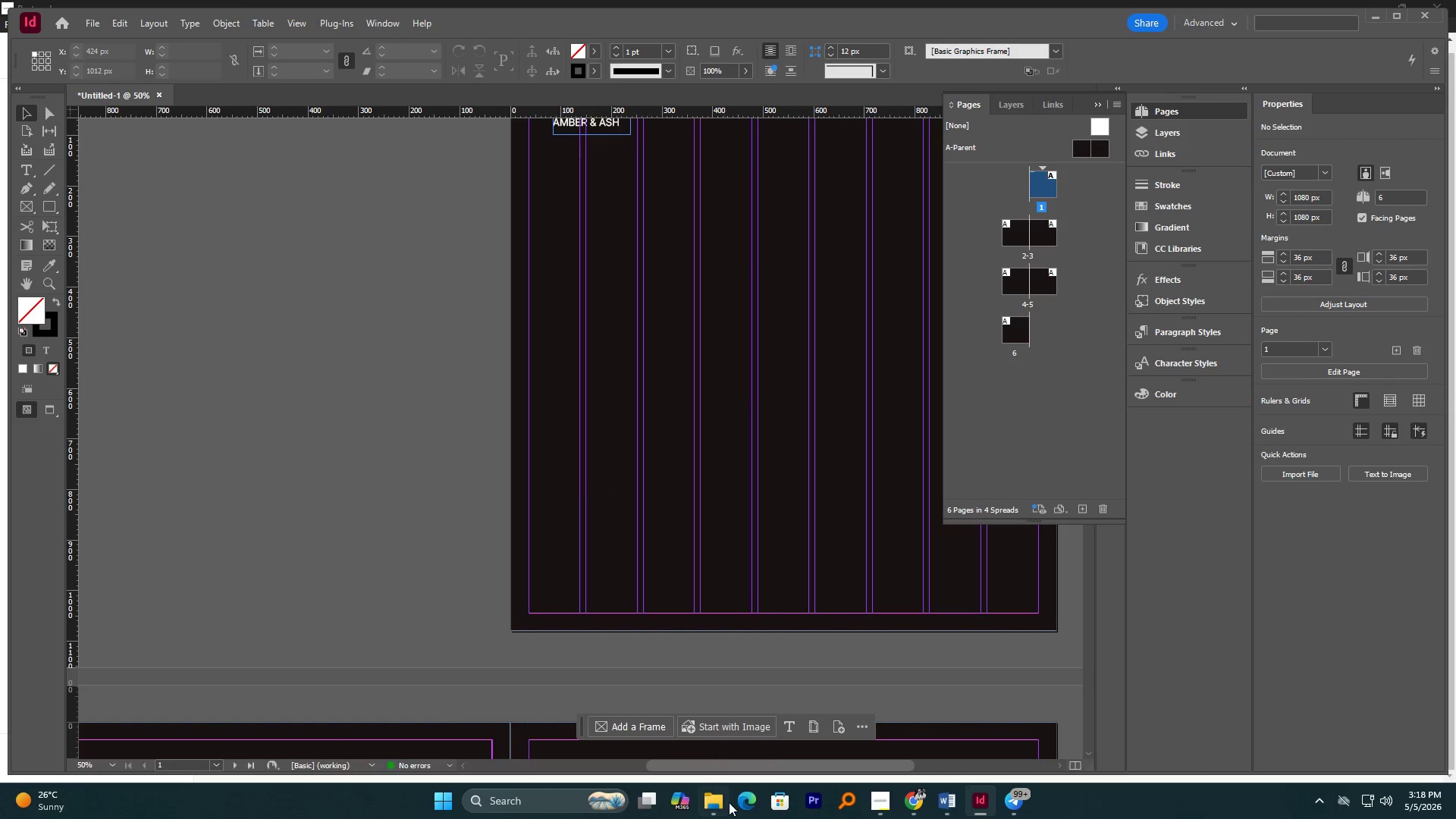 
scroll: coordinate [739, 270], scroll_direction: up, amount: 5.0
 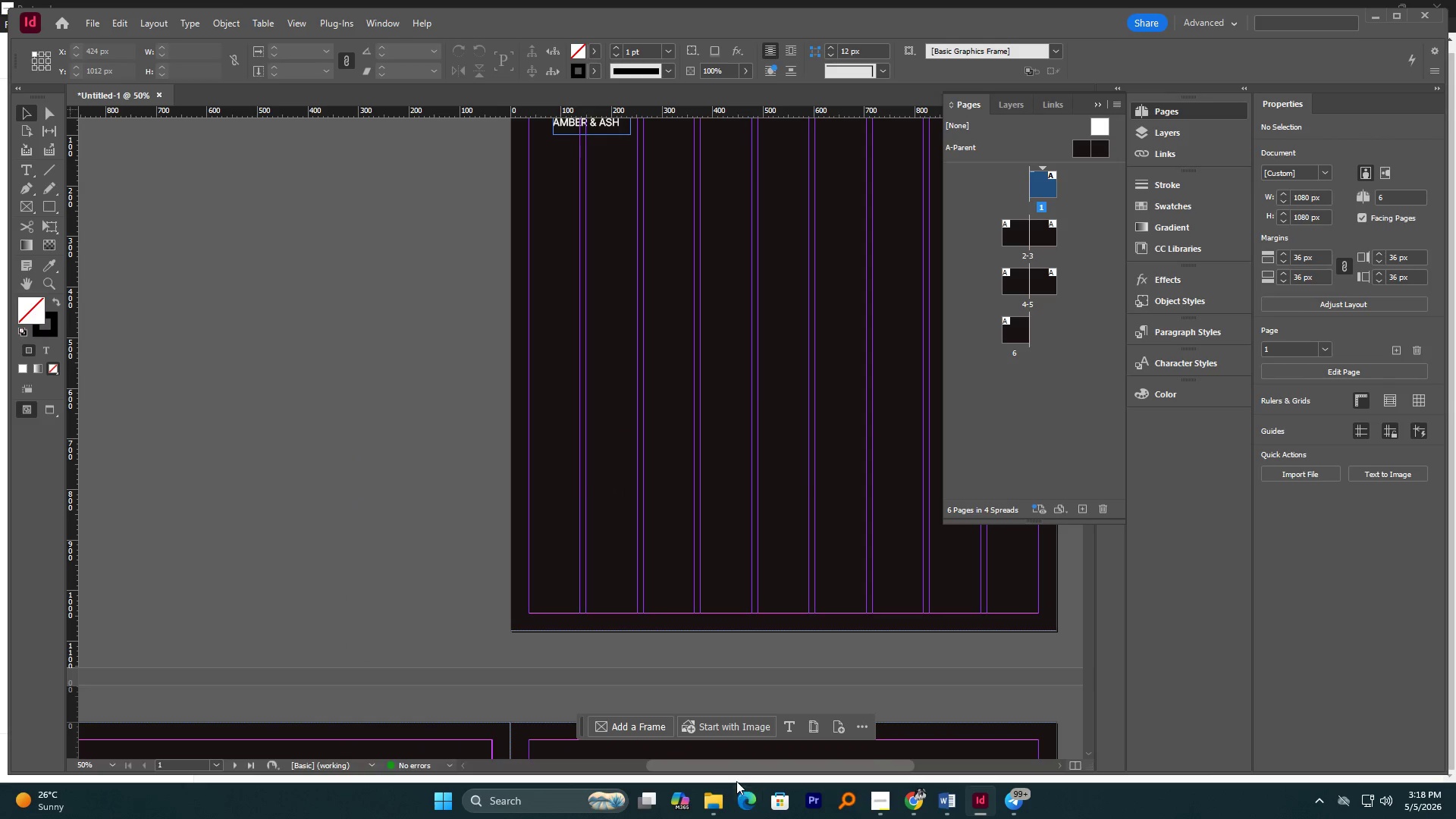 
left_click_drag(start_coordinate=[745, 768], to_coordinate=[771, 764])
 